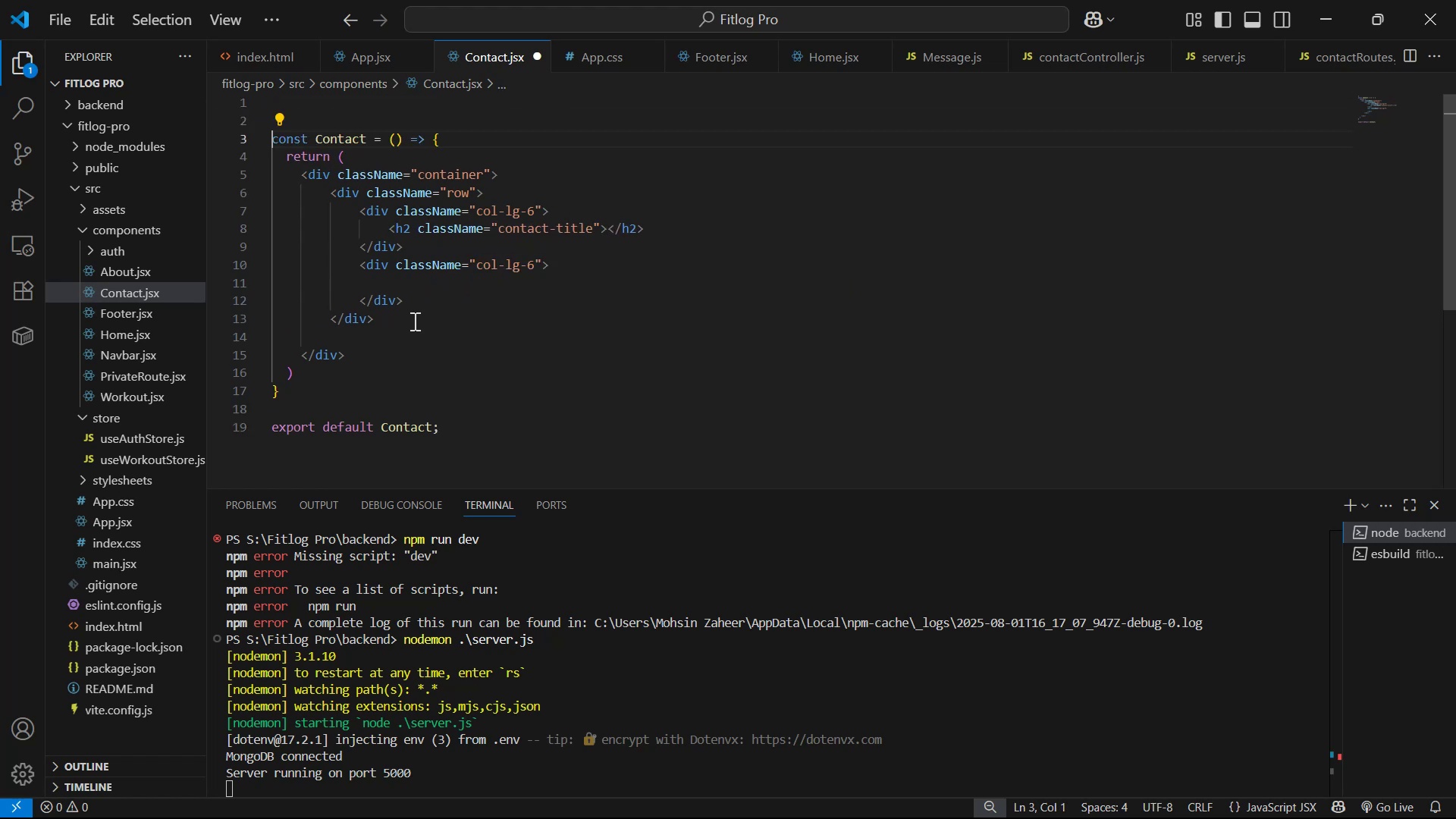 
key(ArrowUp)
 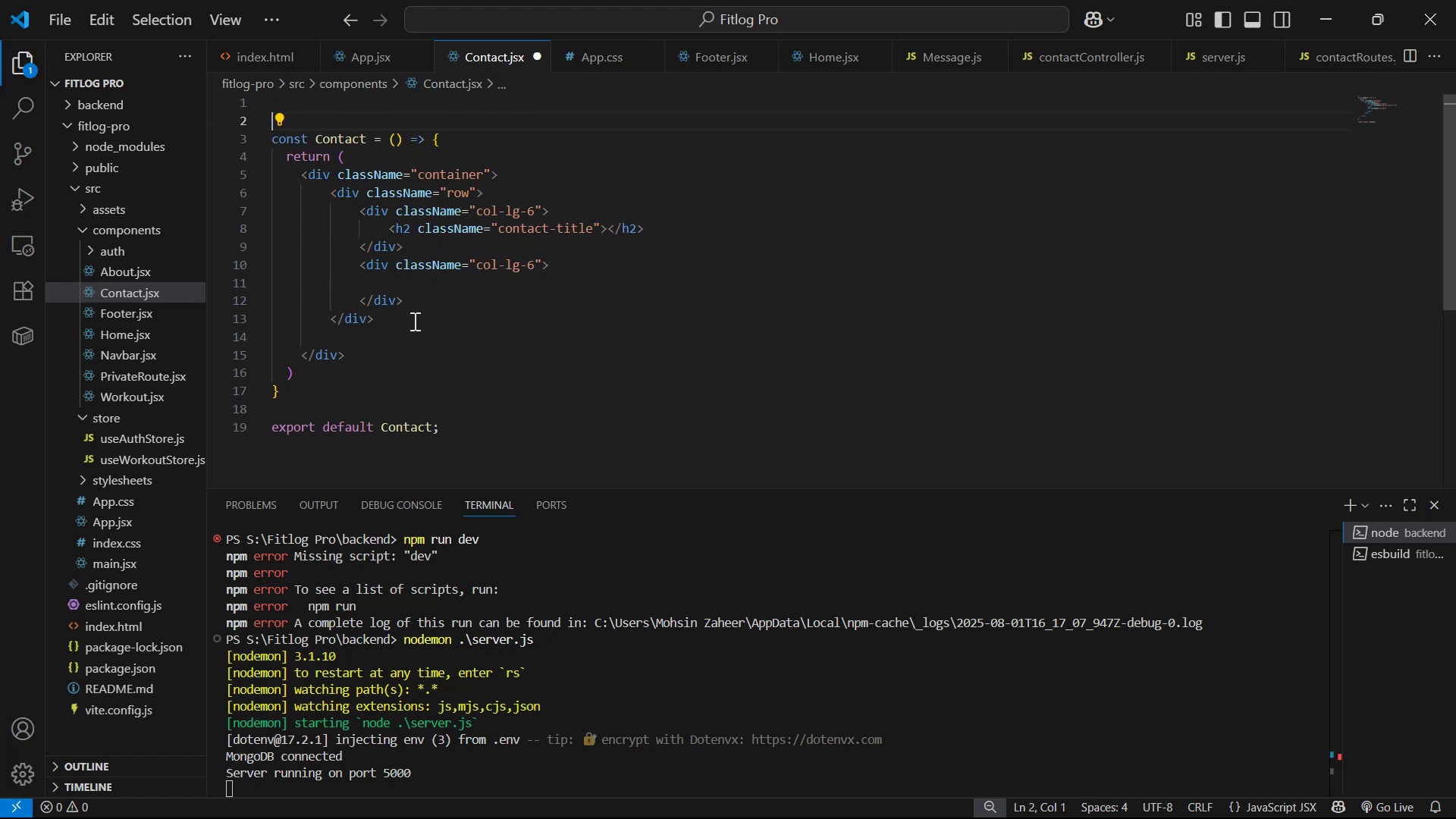 
key(ArrowUp)
 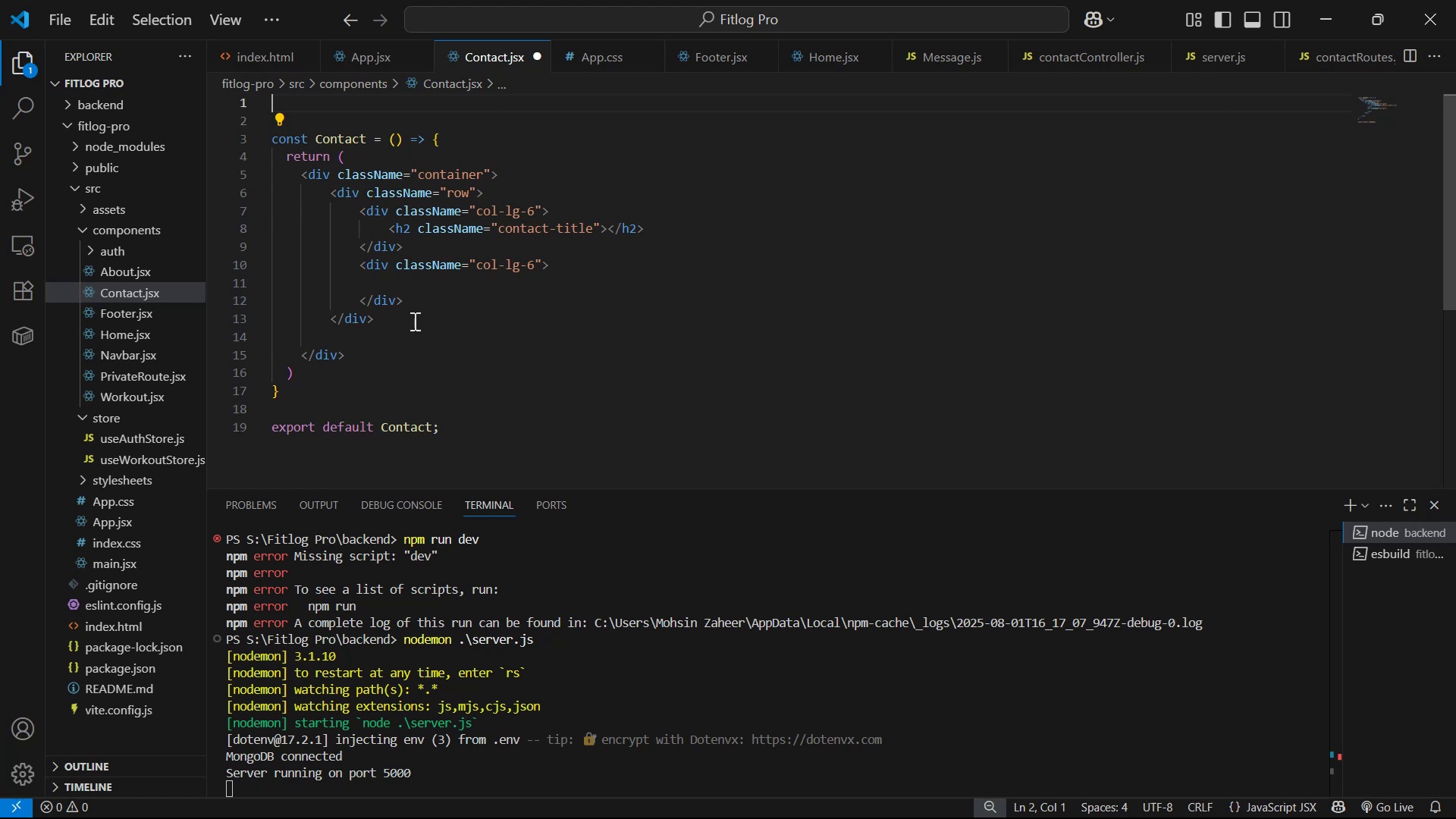 
key(ArrowUp)
 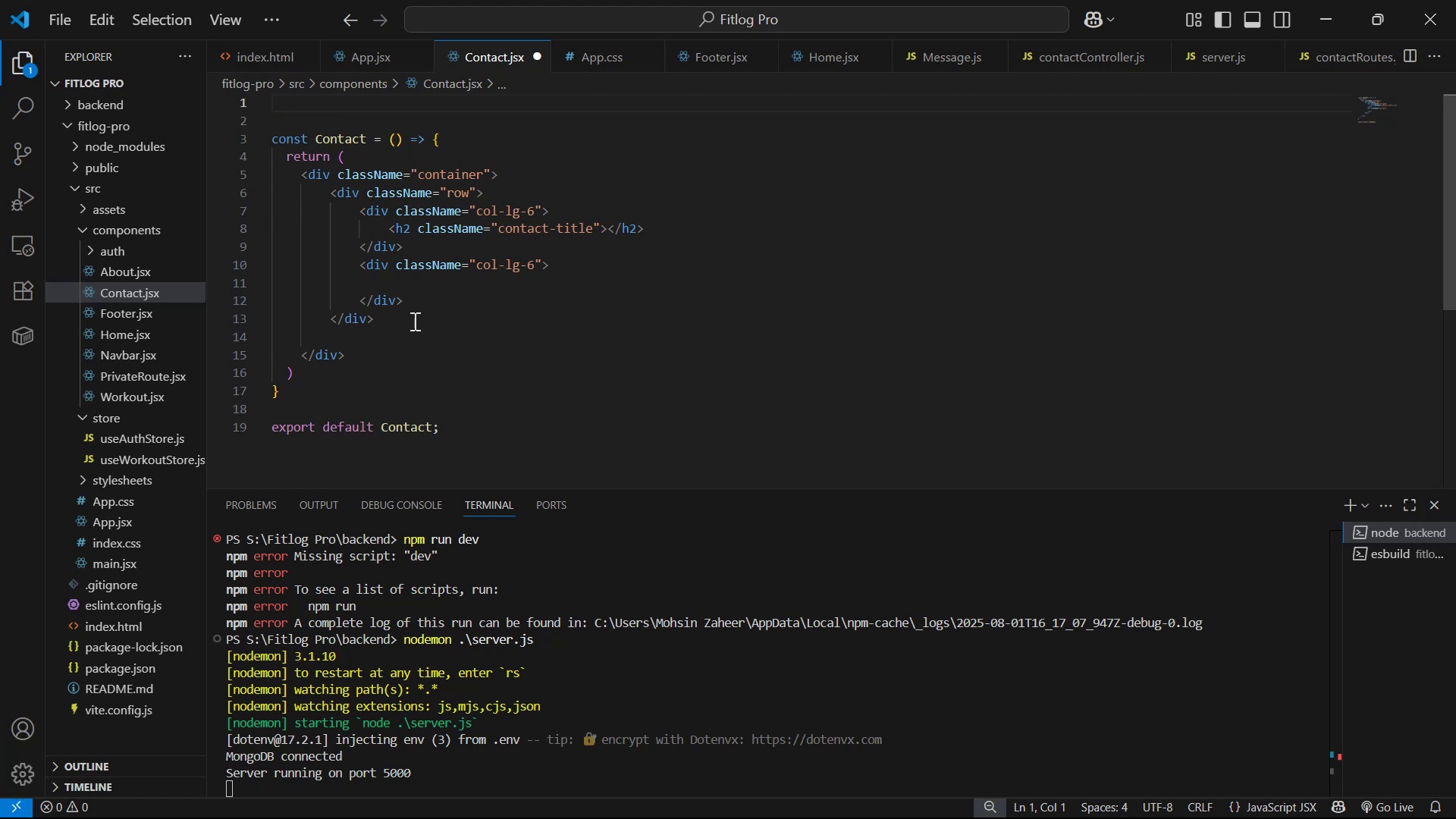 
type(impo)
 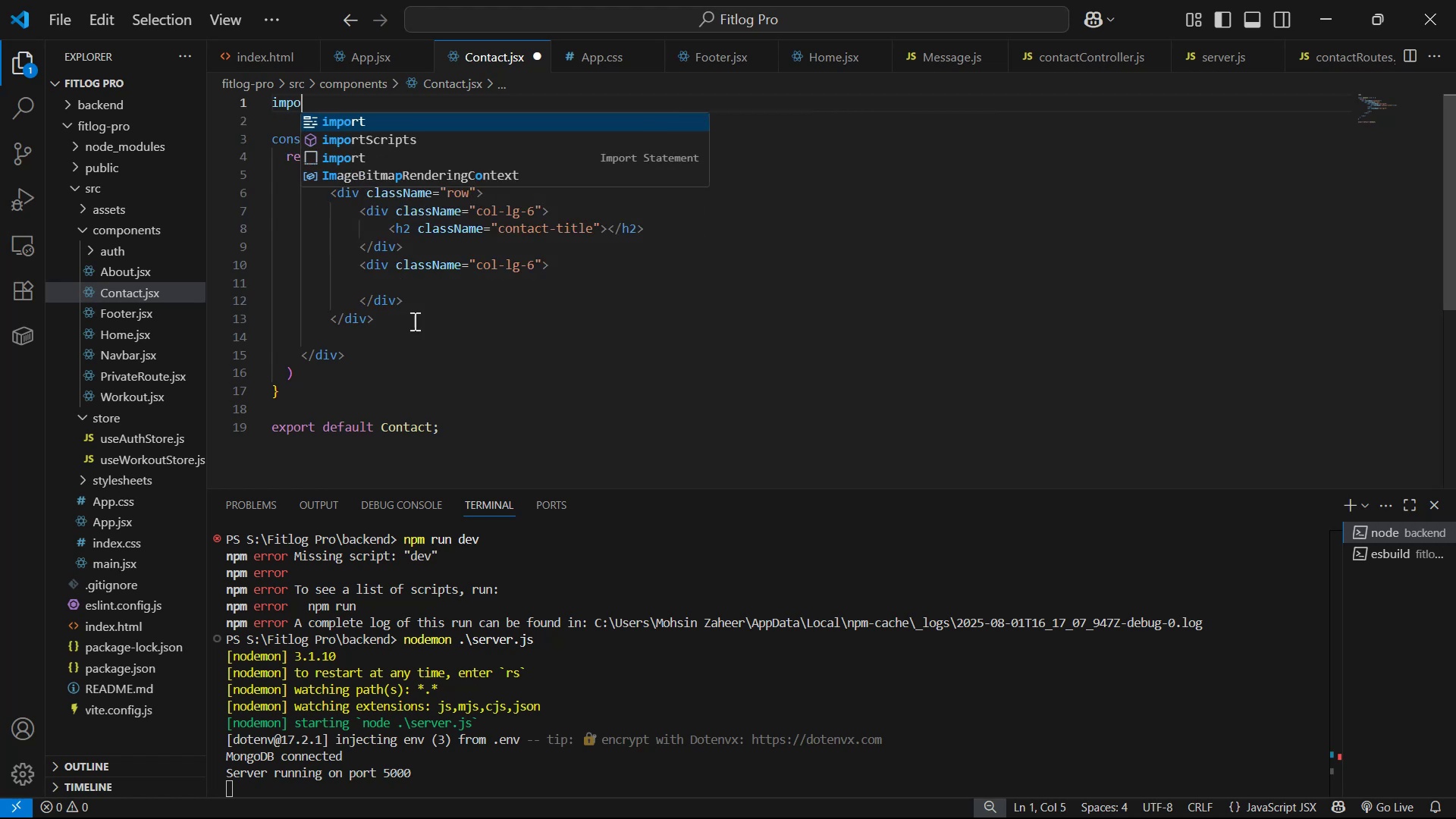 
key(Enter)
 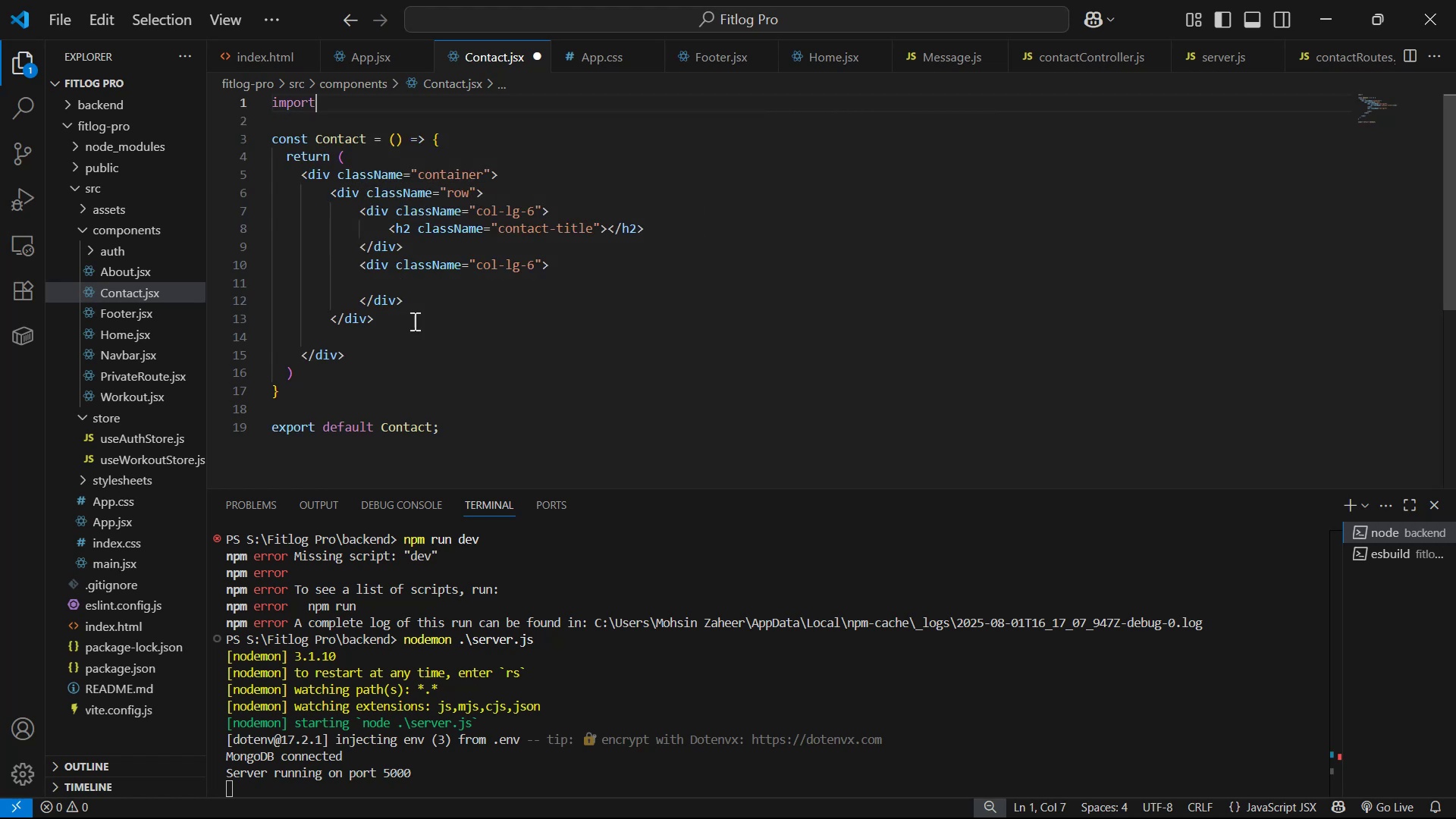 
key(Space)
 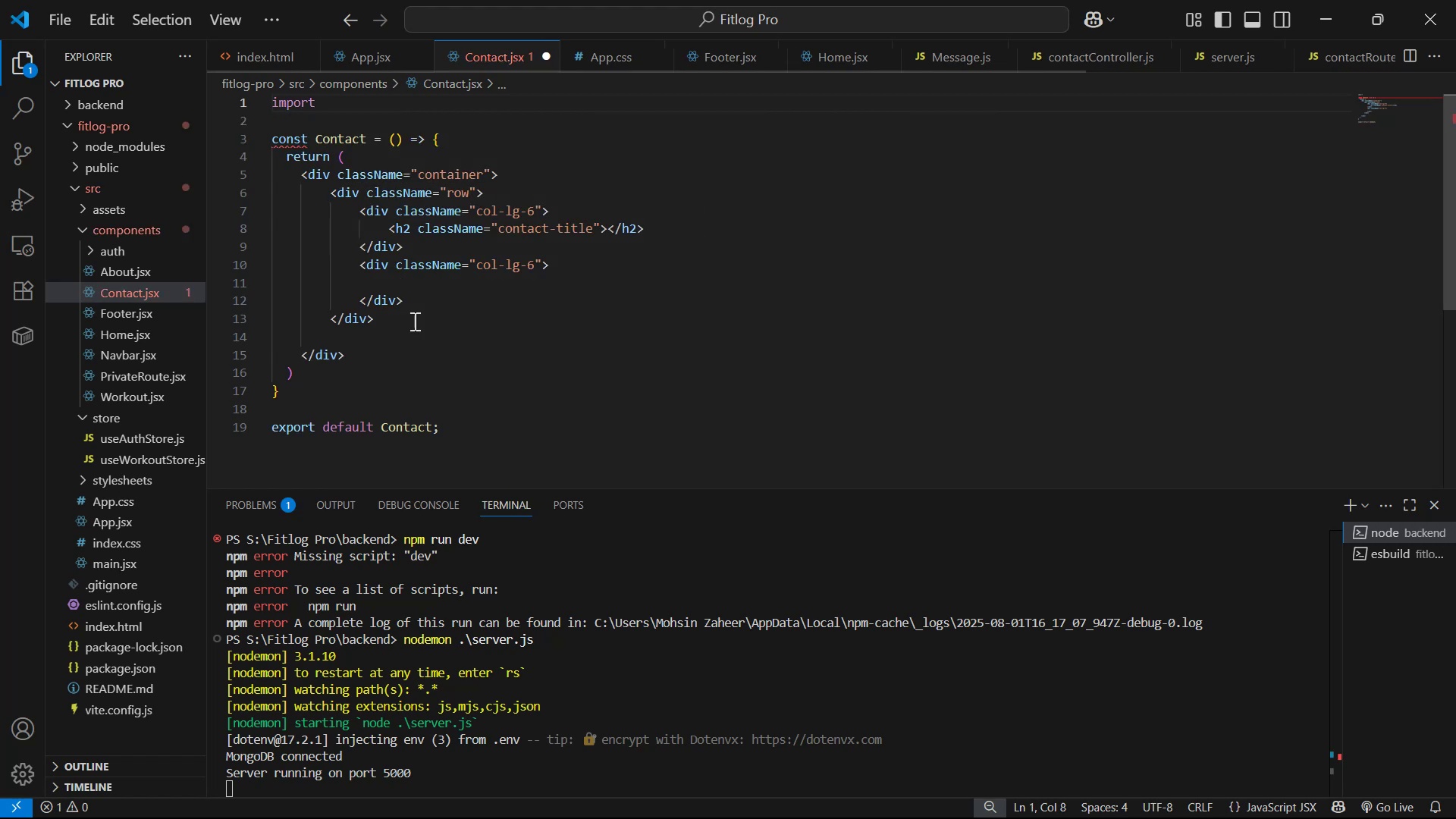 
key(Shift+ShiftLeft)
 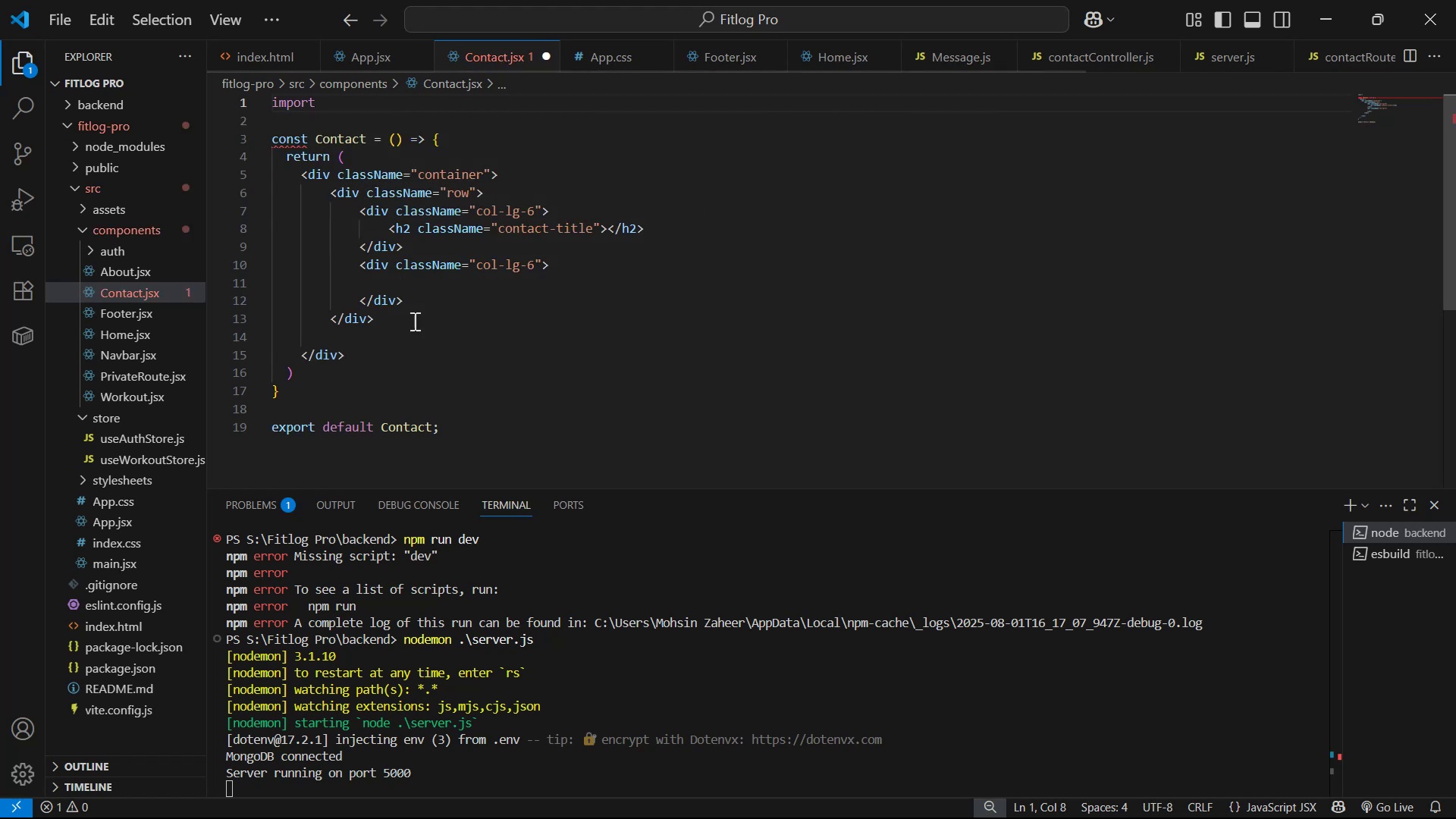 
key(Shift+Quote)
 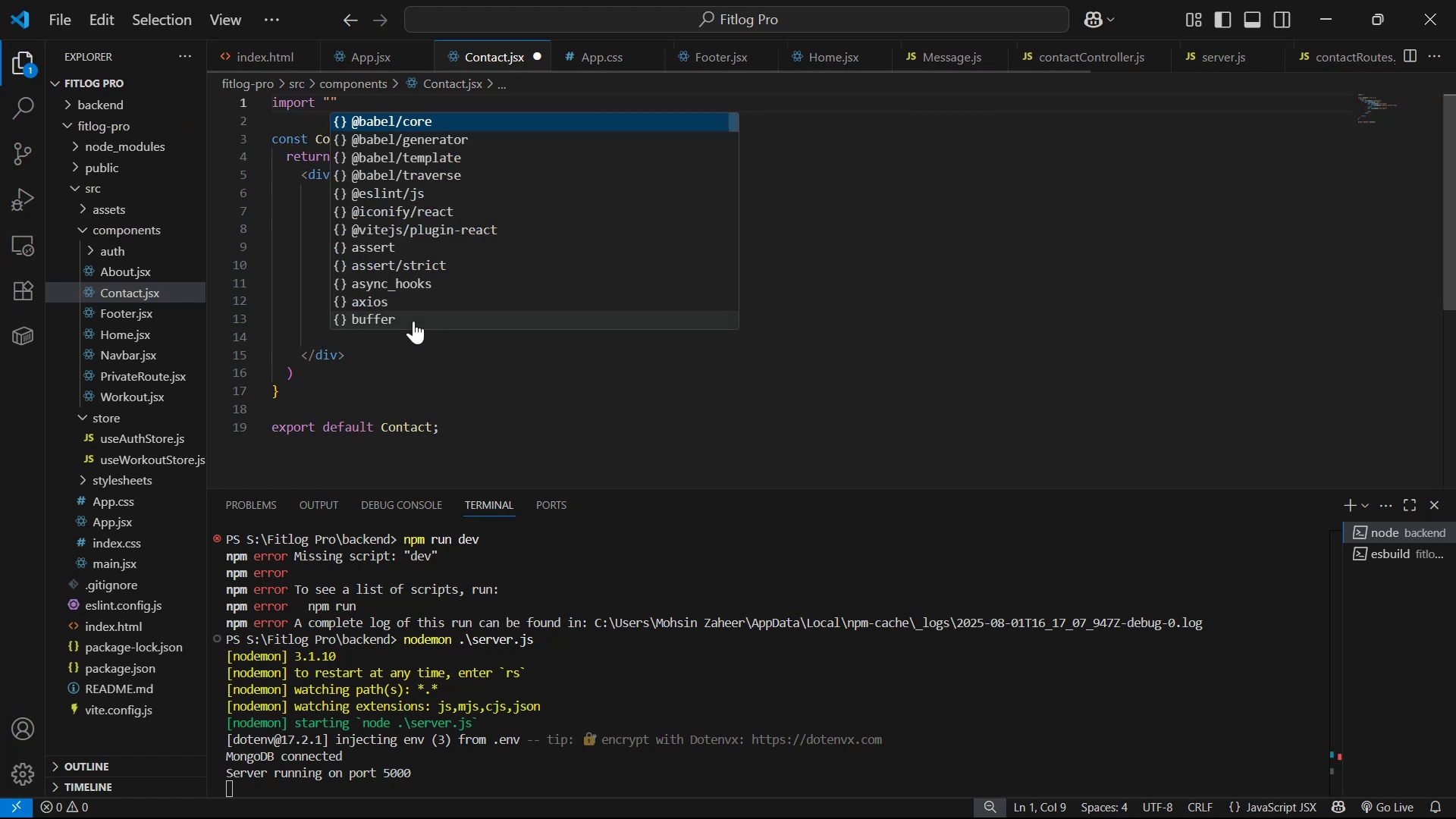 
key(Period)
 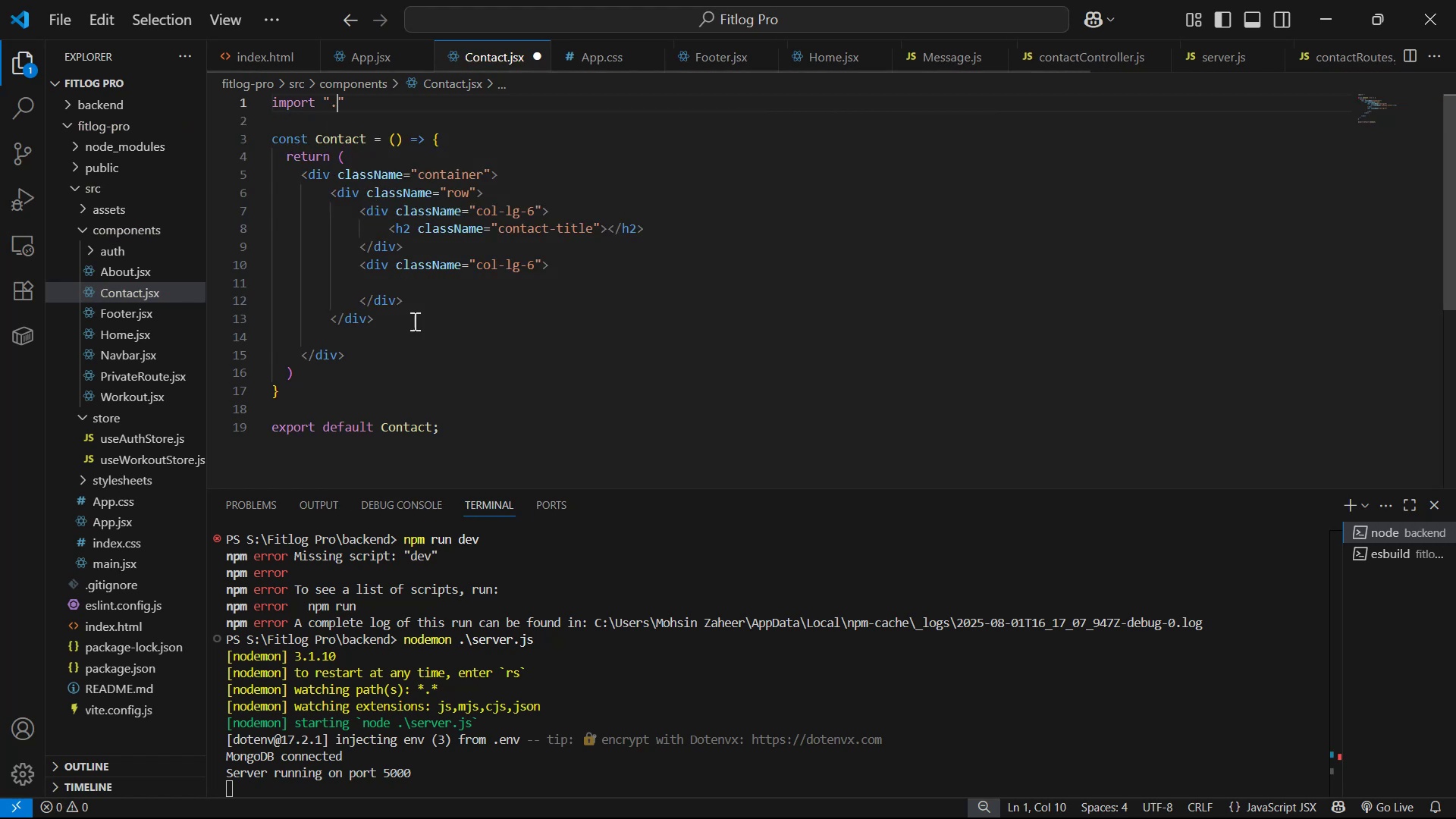 
key(Period)
 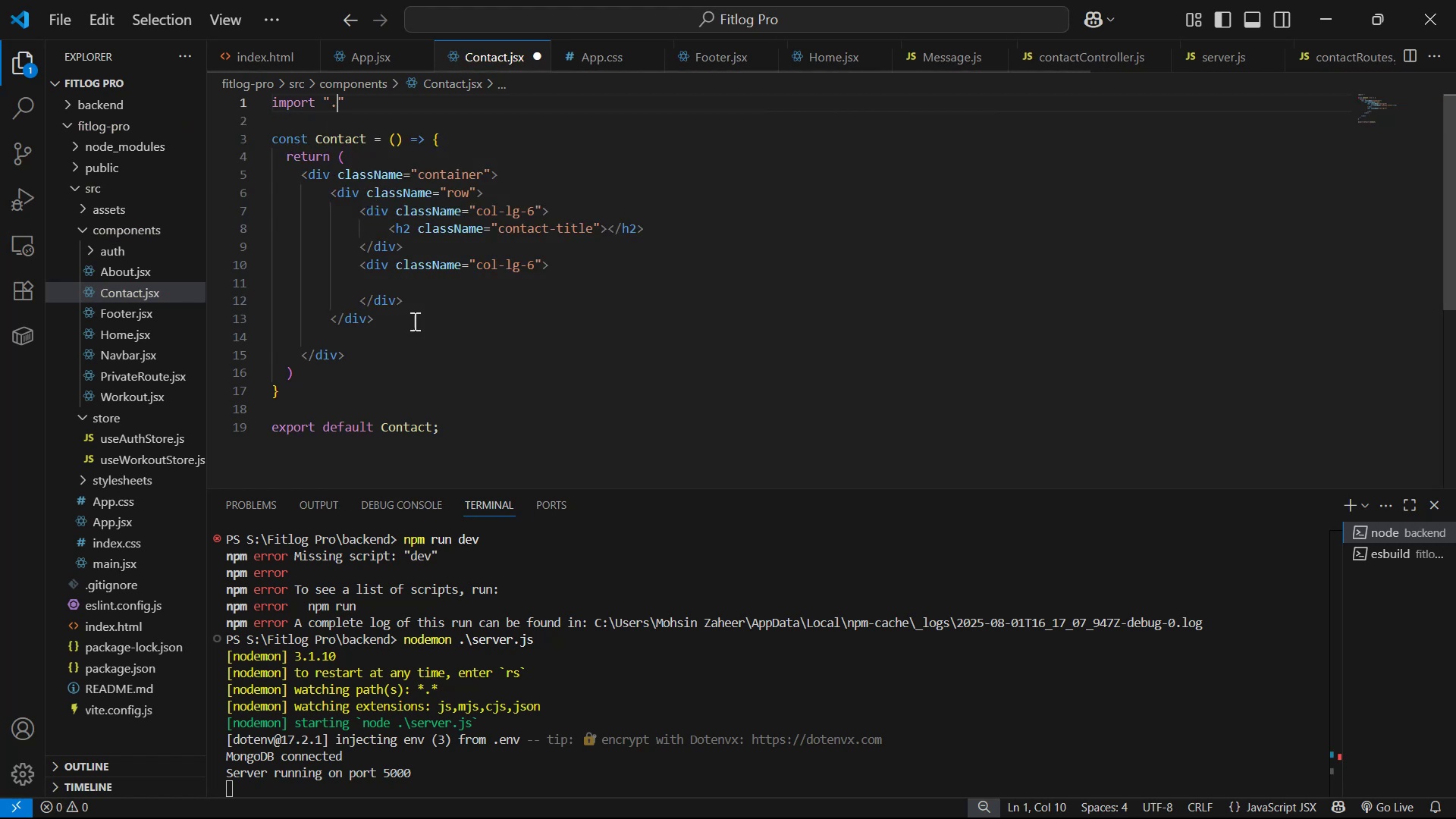 
key(Slash)
 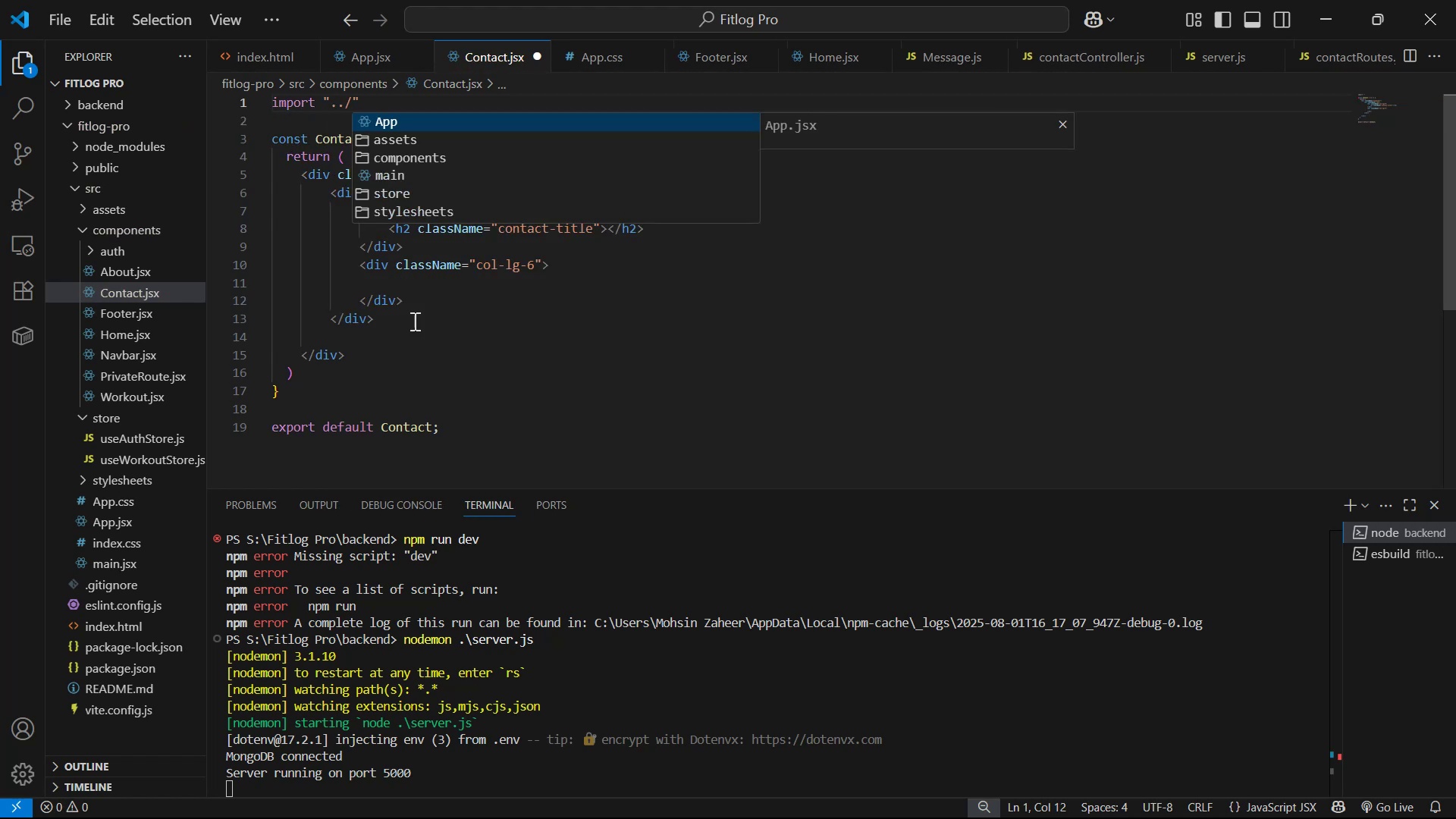 
key(ArrowDown)
 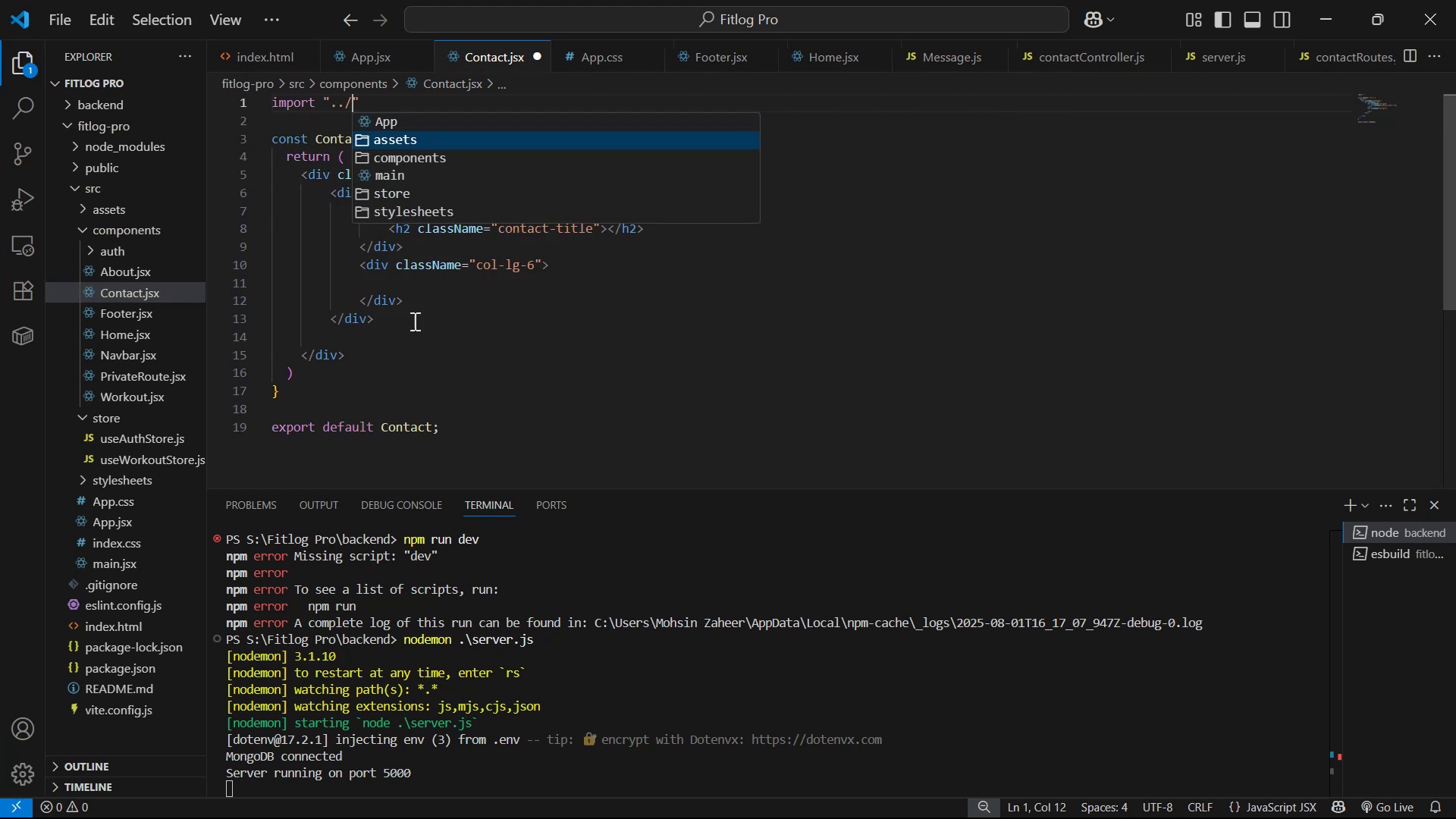 
key(ArrowUp)
 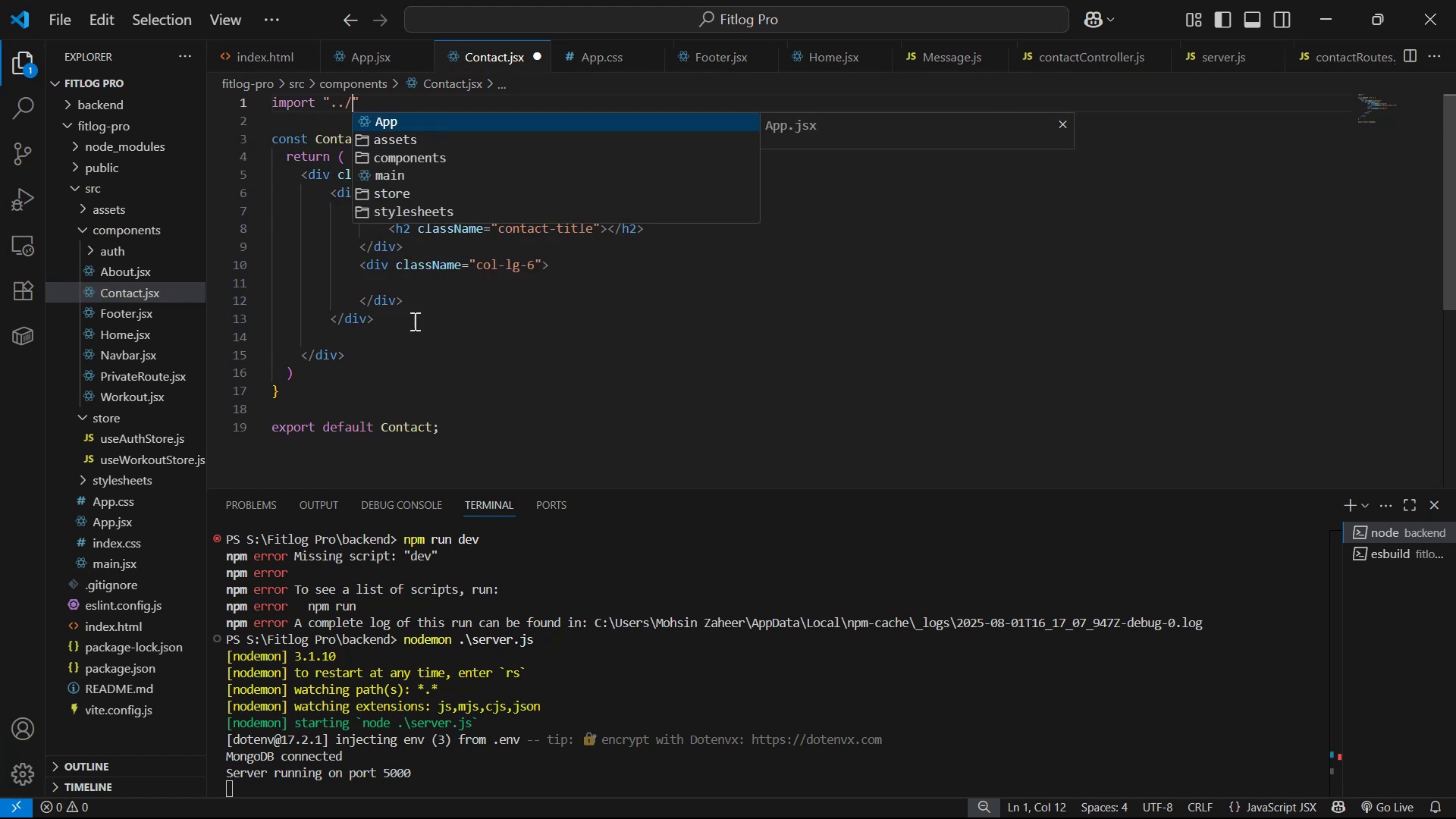 
key(Enter)
 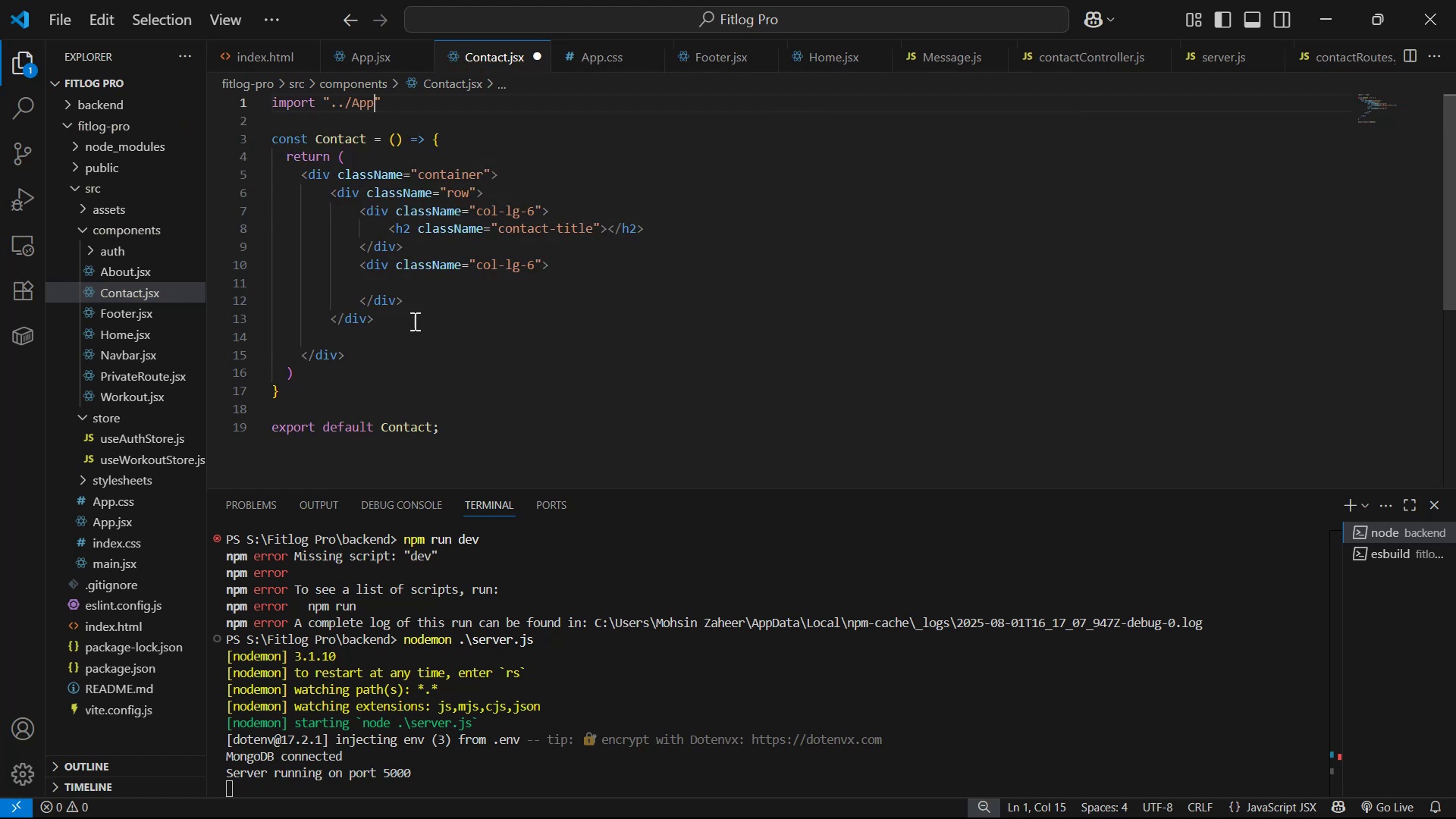 
type(.css)
 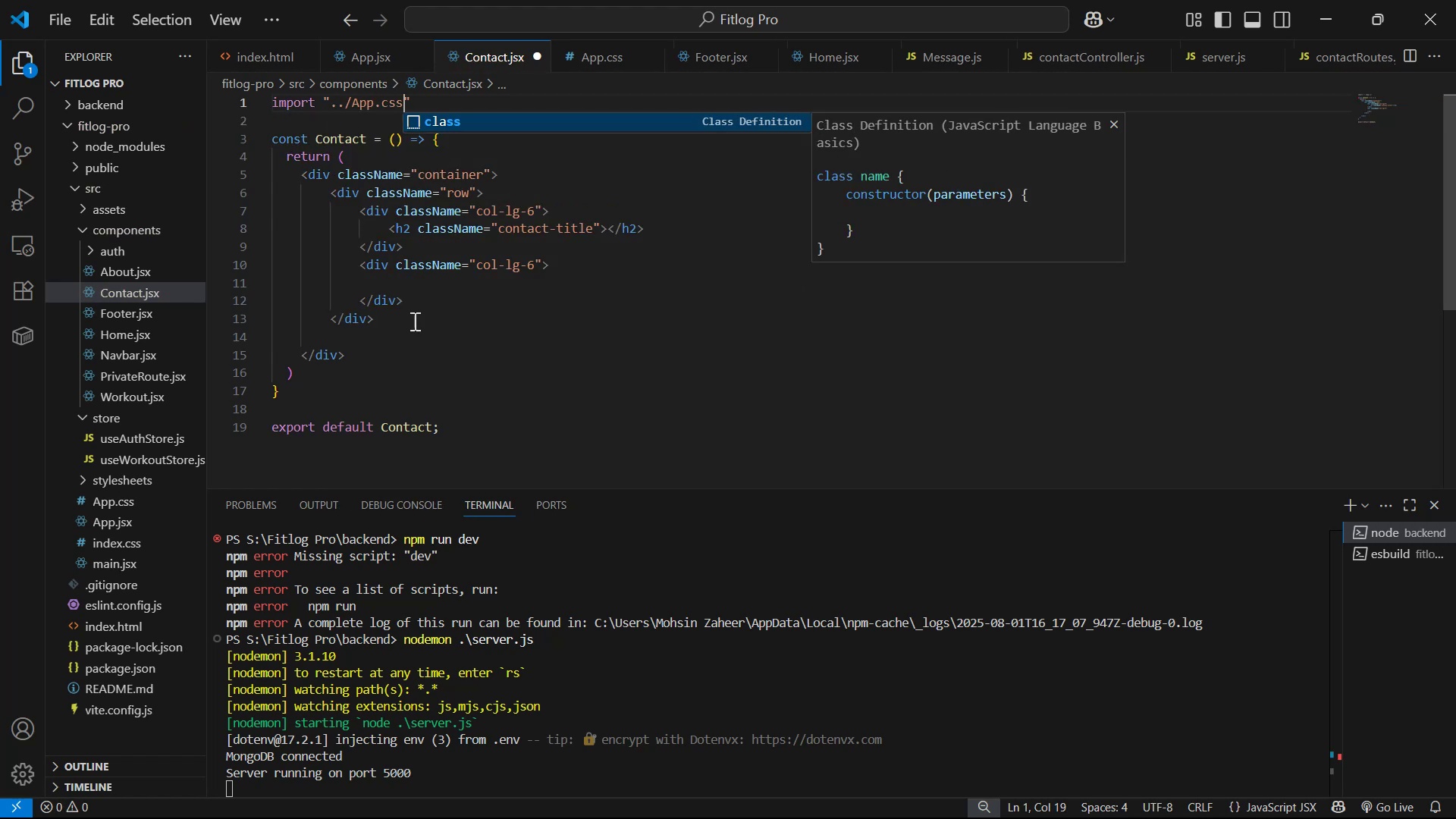 
key(Control+S)
 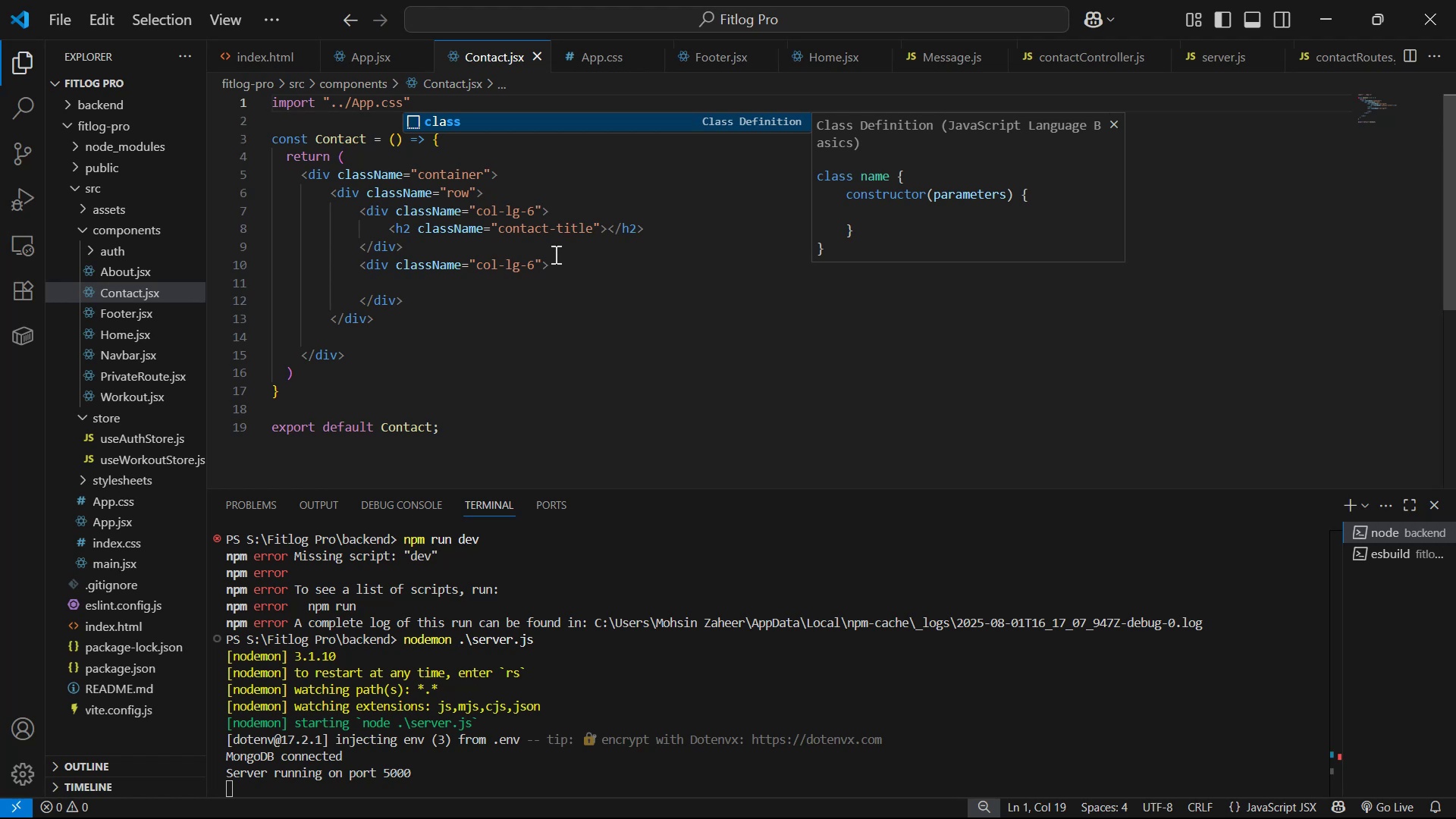 
left_click([684, 237])
 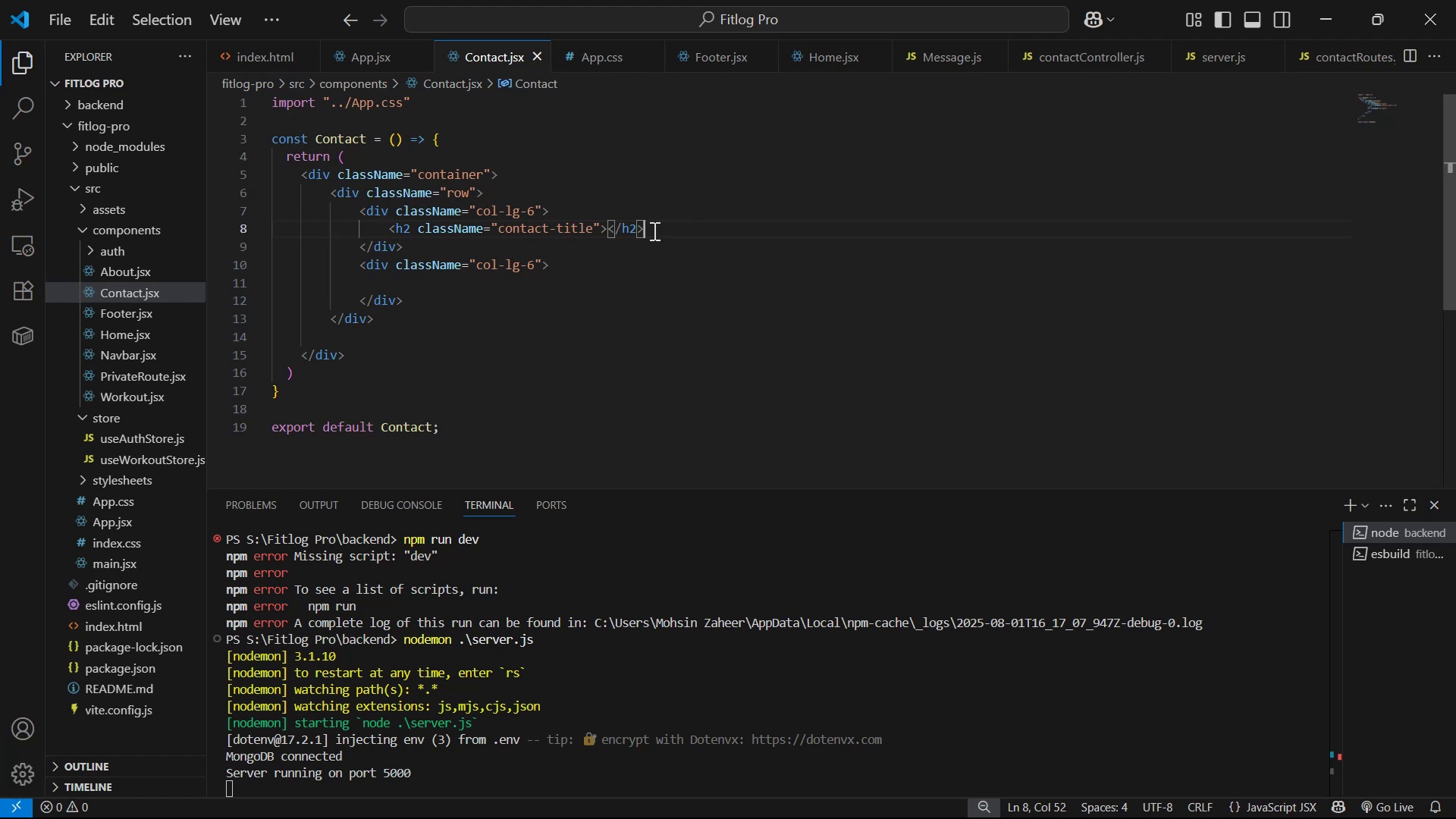 
key(Alt+AltLeft)
 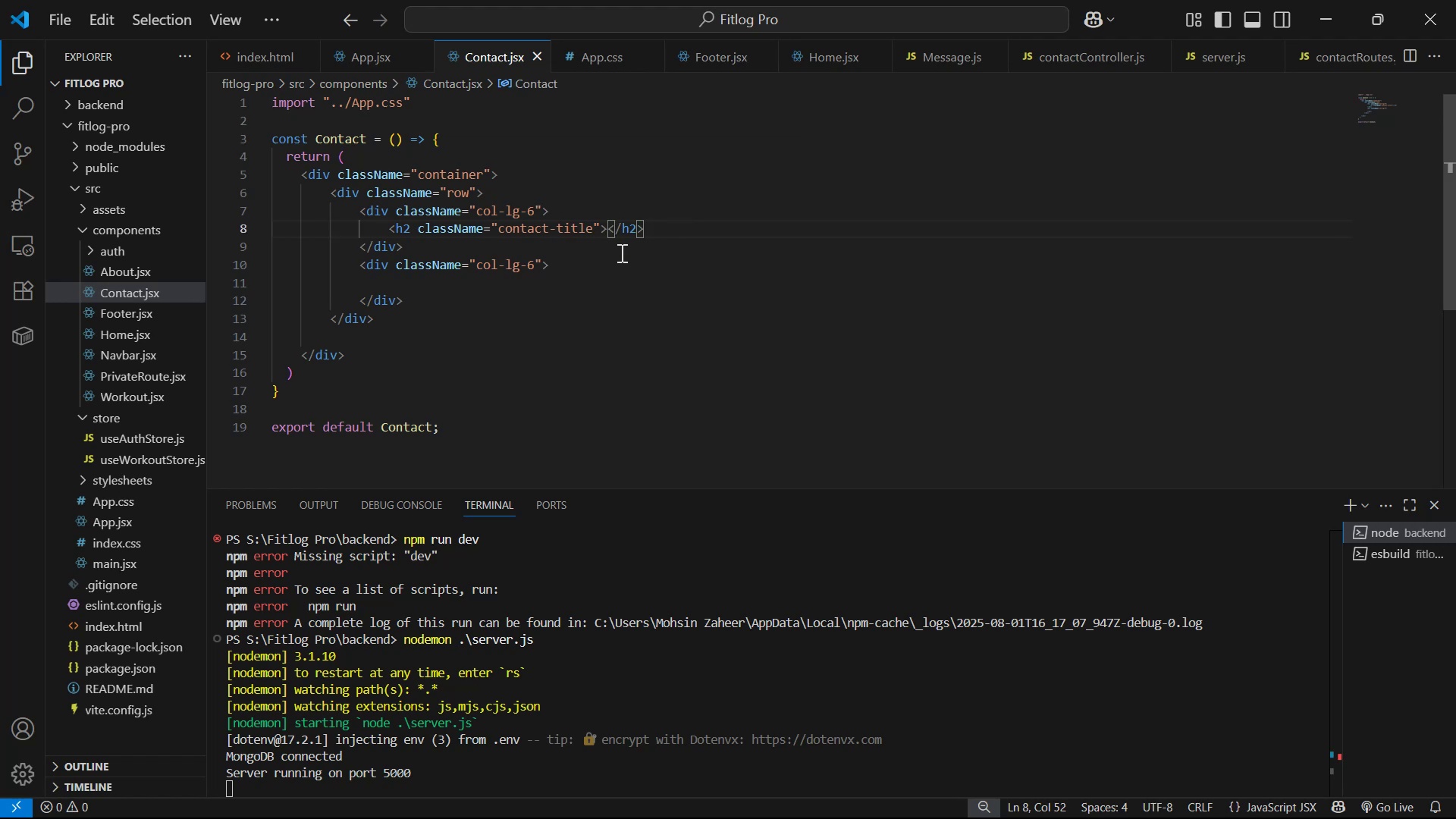 
key(Alt+Tab)
 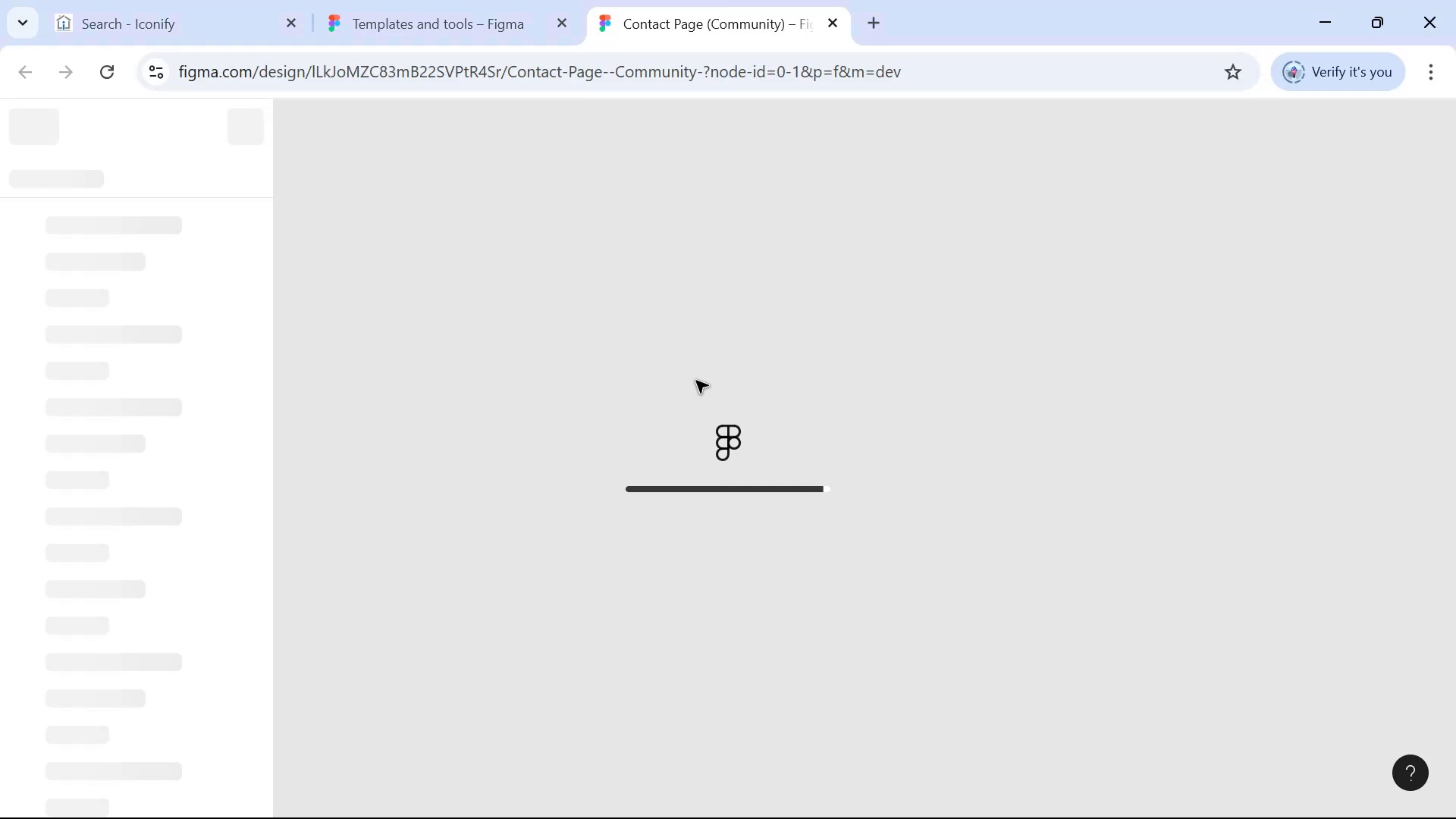 
scroll: coordinate [767, 441], scroll_direction: down, amount: 1.0
 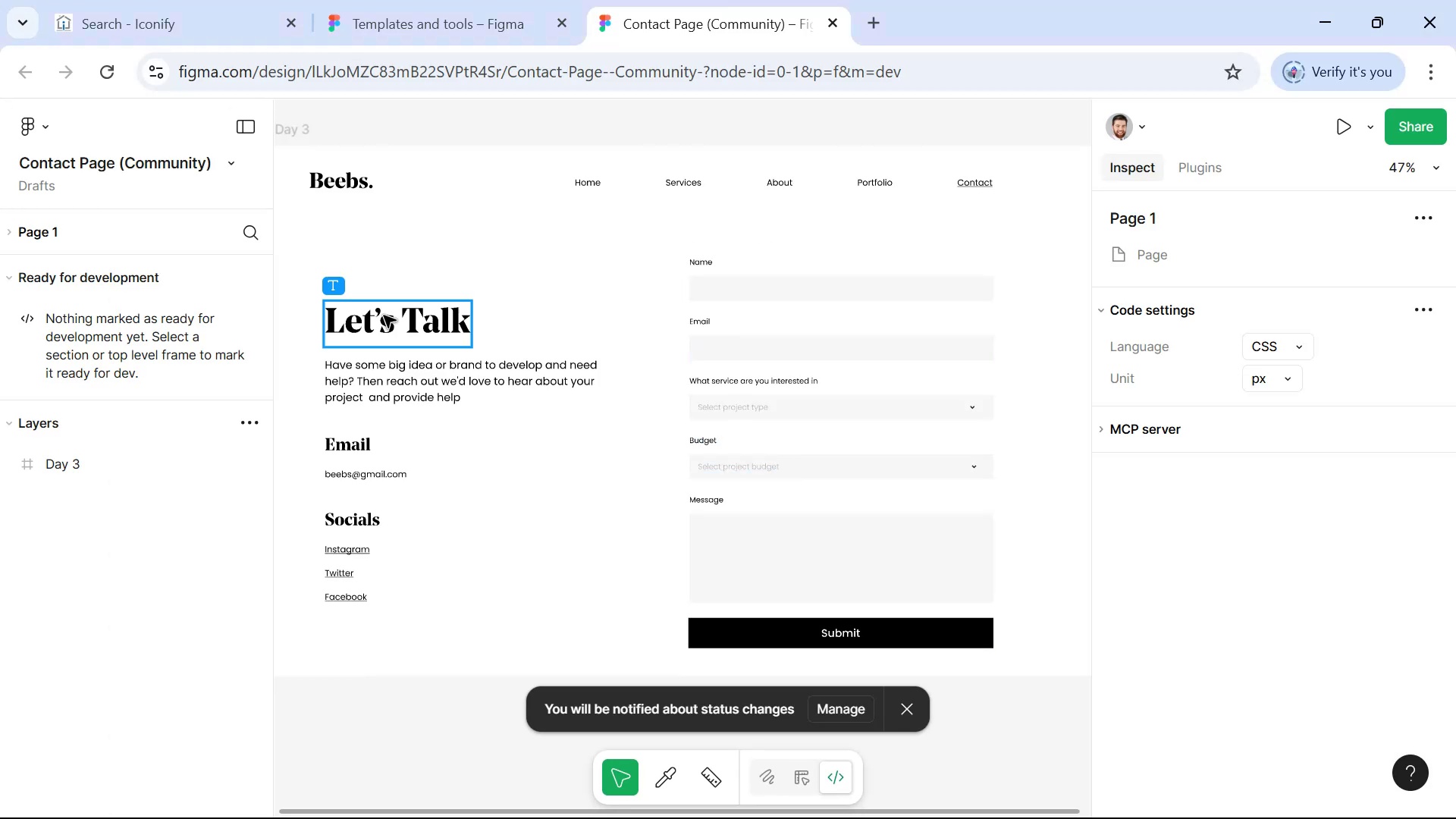 
left_click([396, 318])
 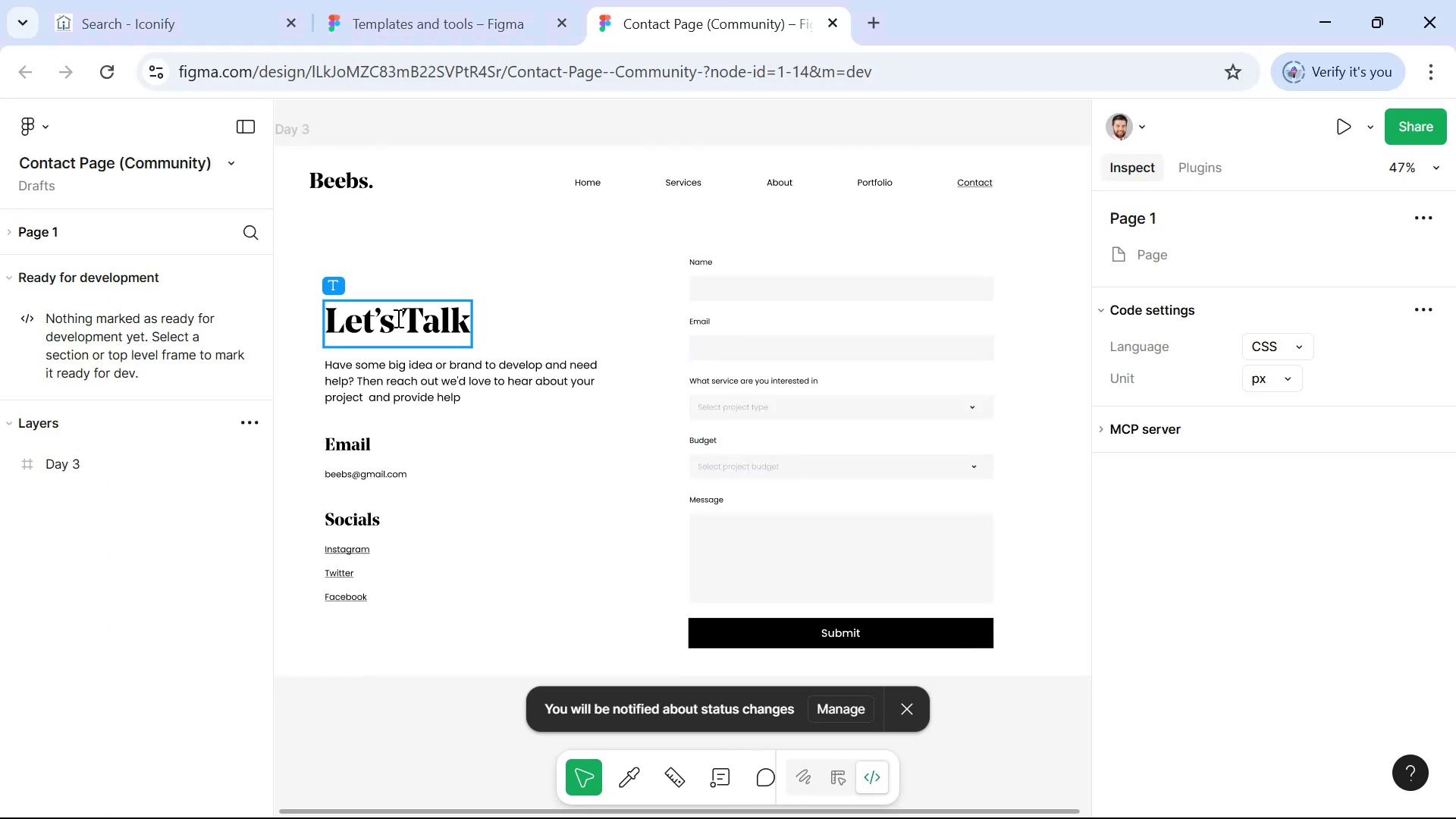 
key(Control+C)
 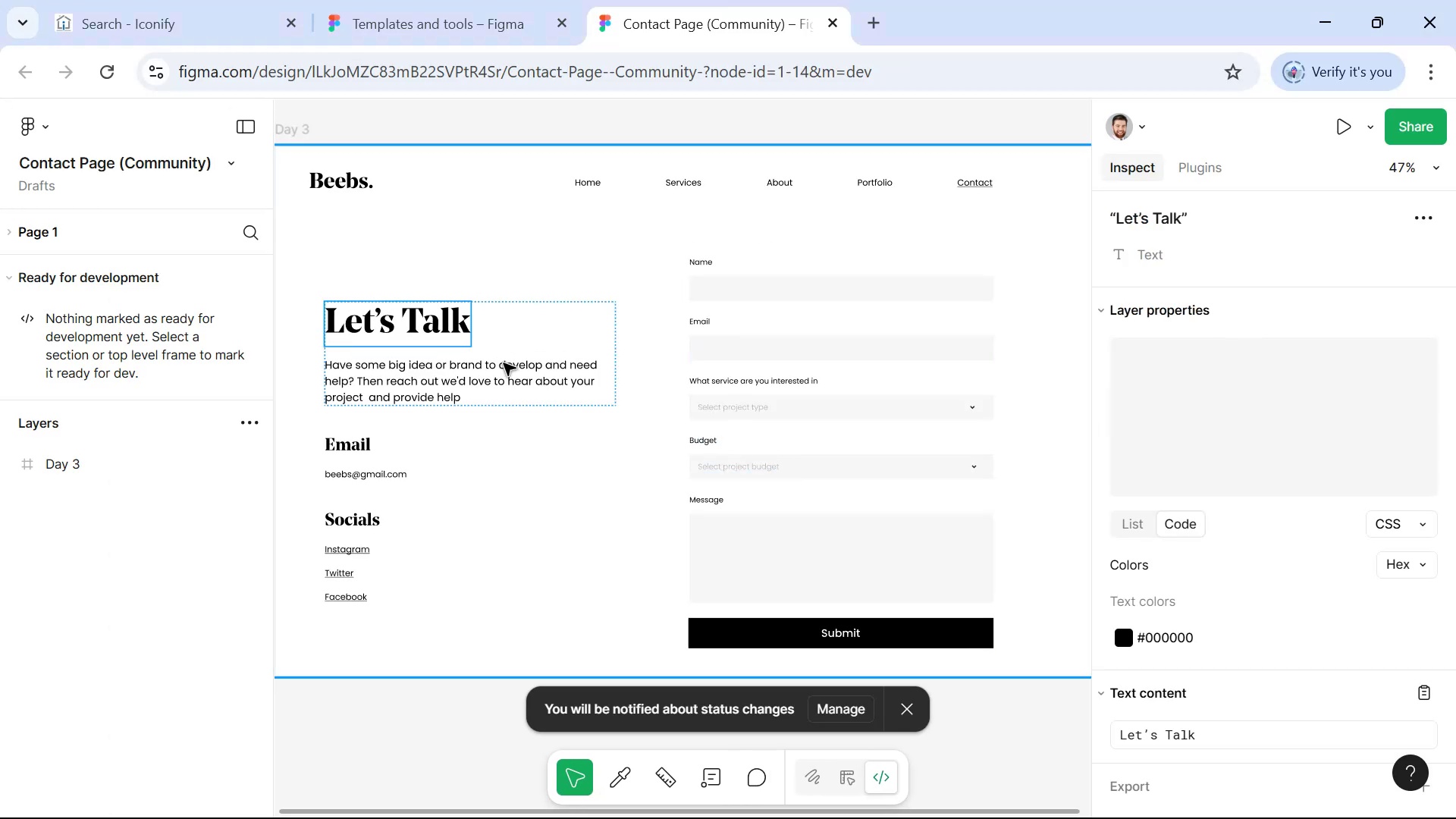 
key(Alt+AltLeft)
 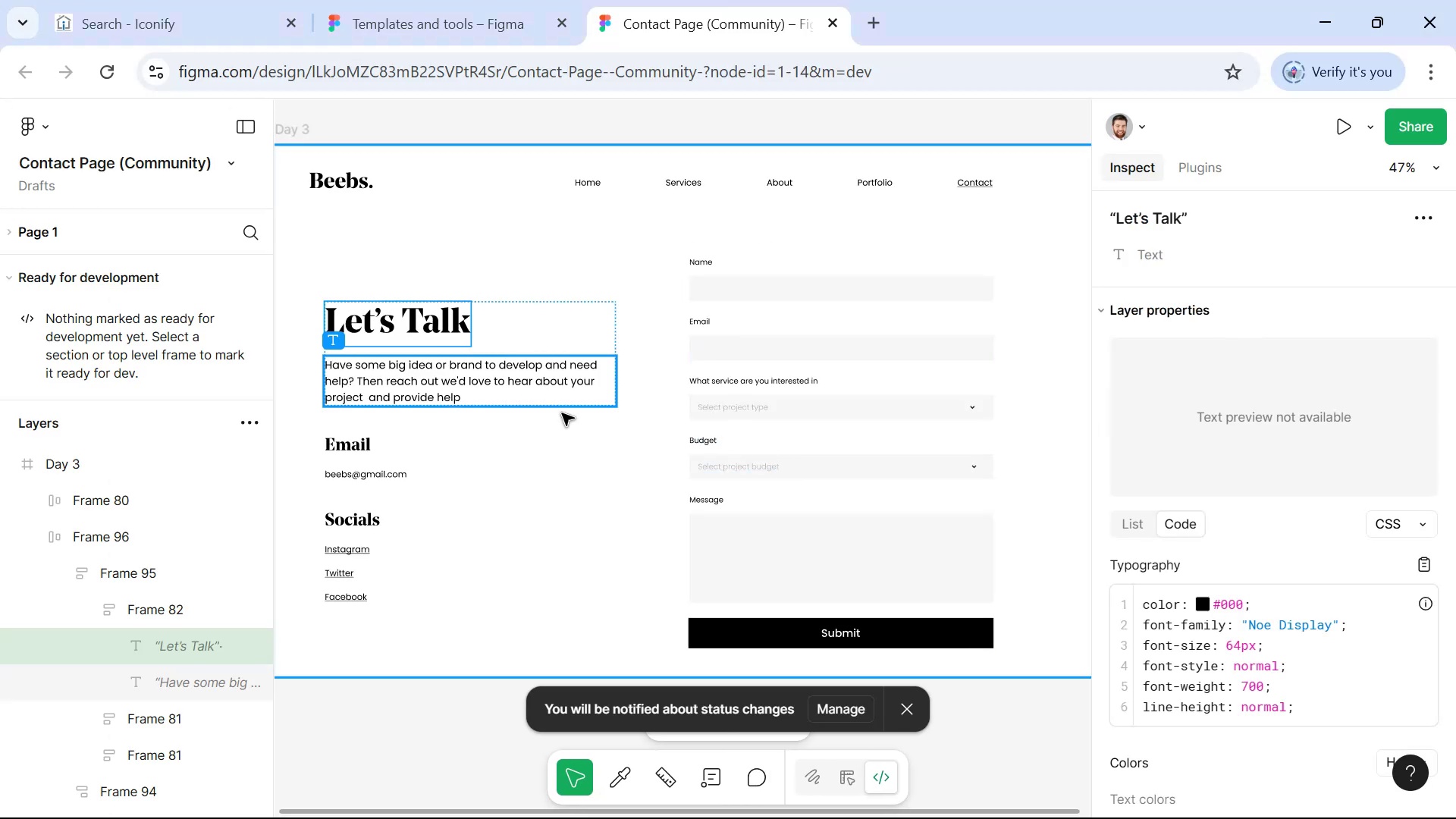 
key(Alt+Tab)
 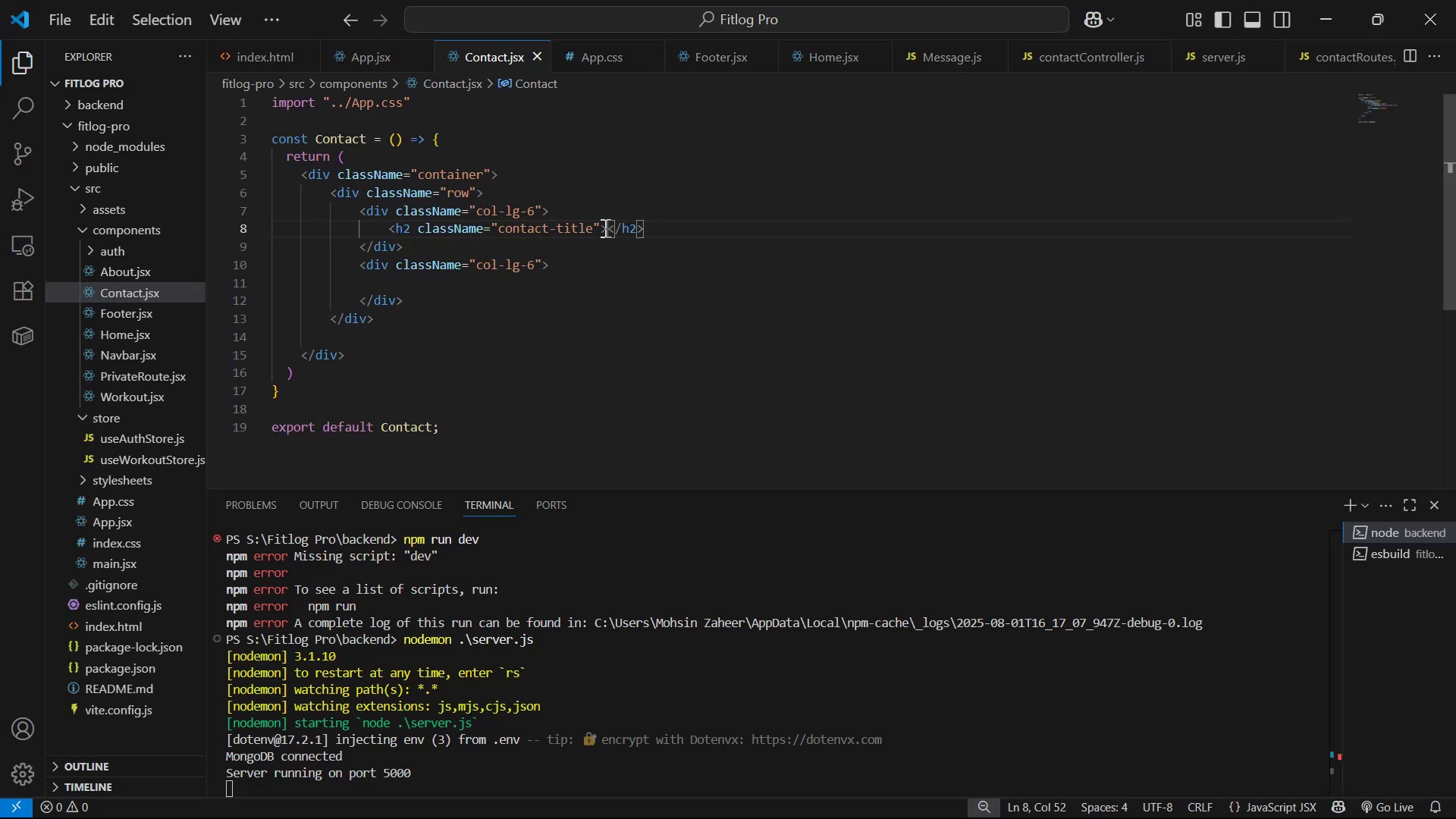 
key(Control+ControlLeft)
 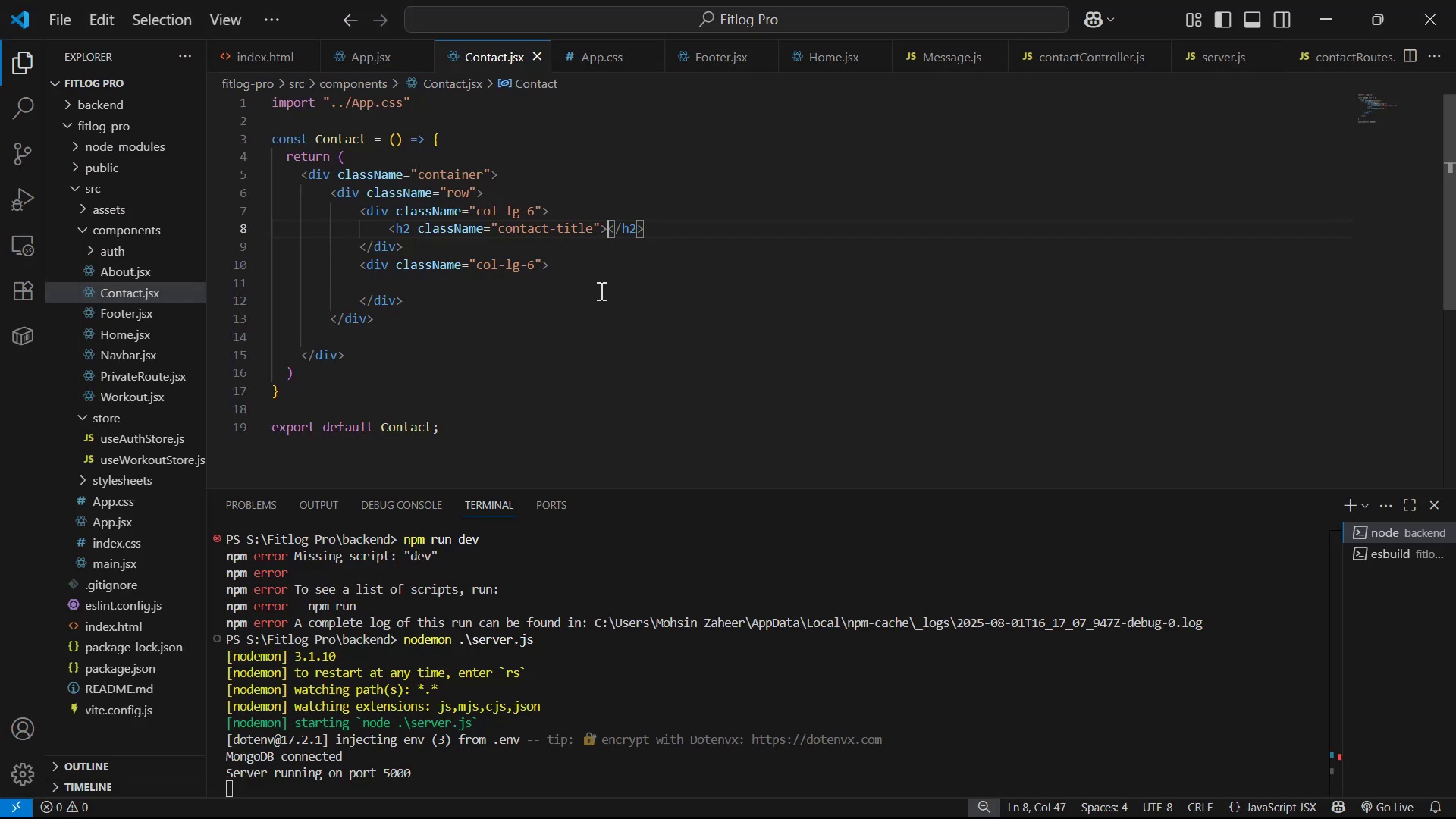 
key(Control+V)
 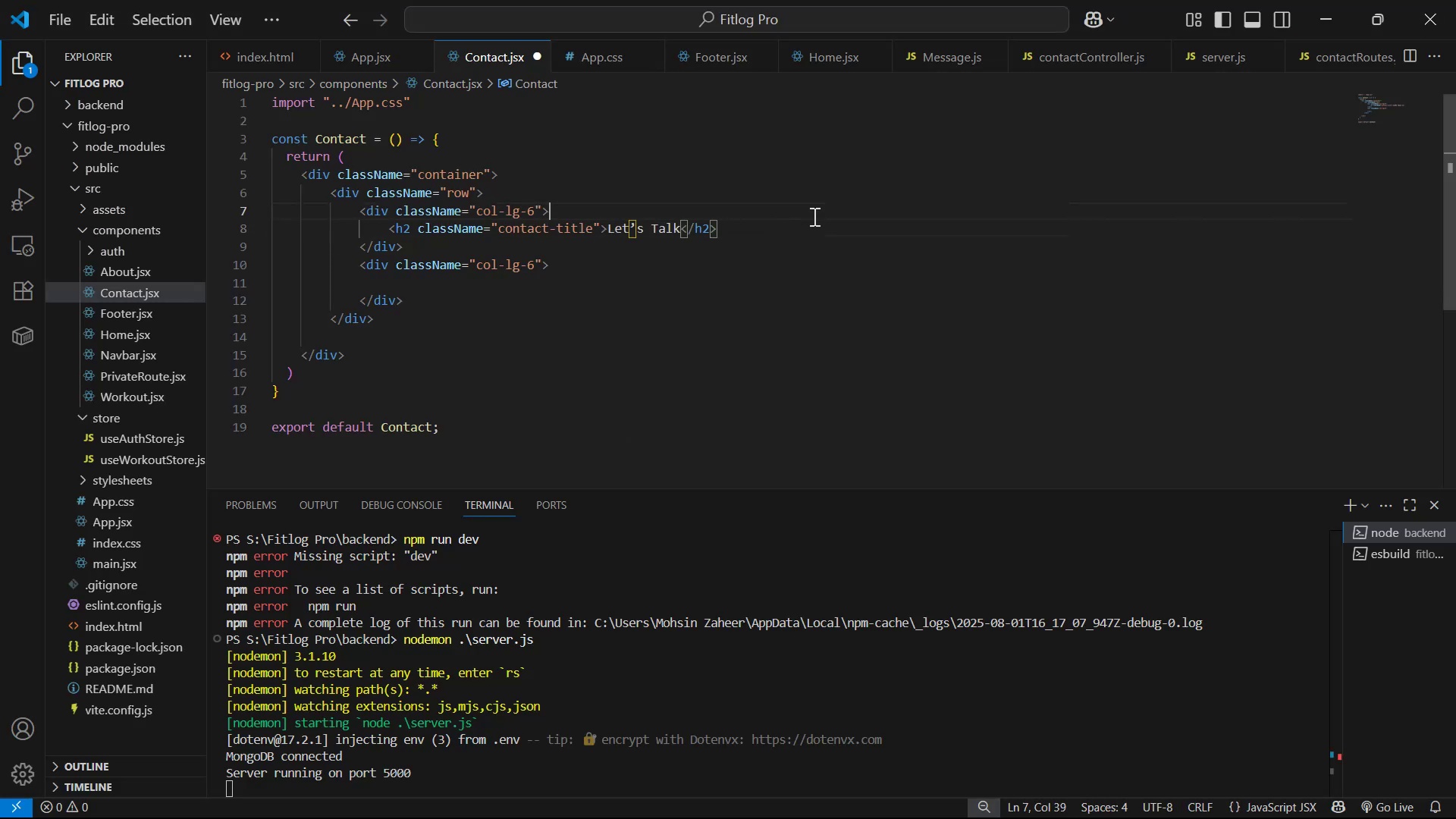 
double_click([805, 232])
 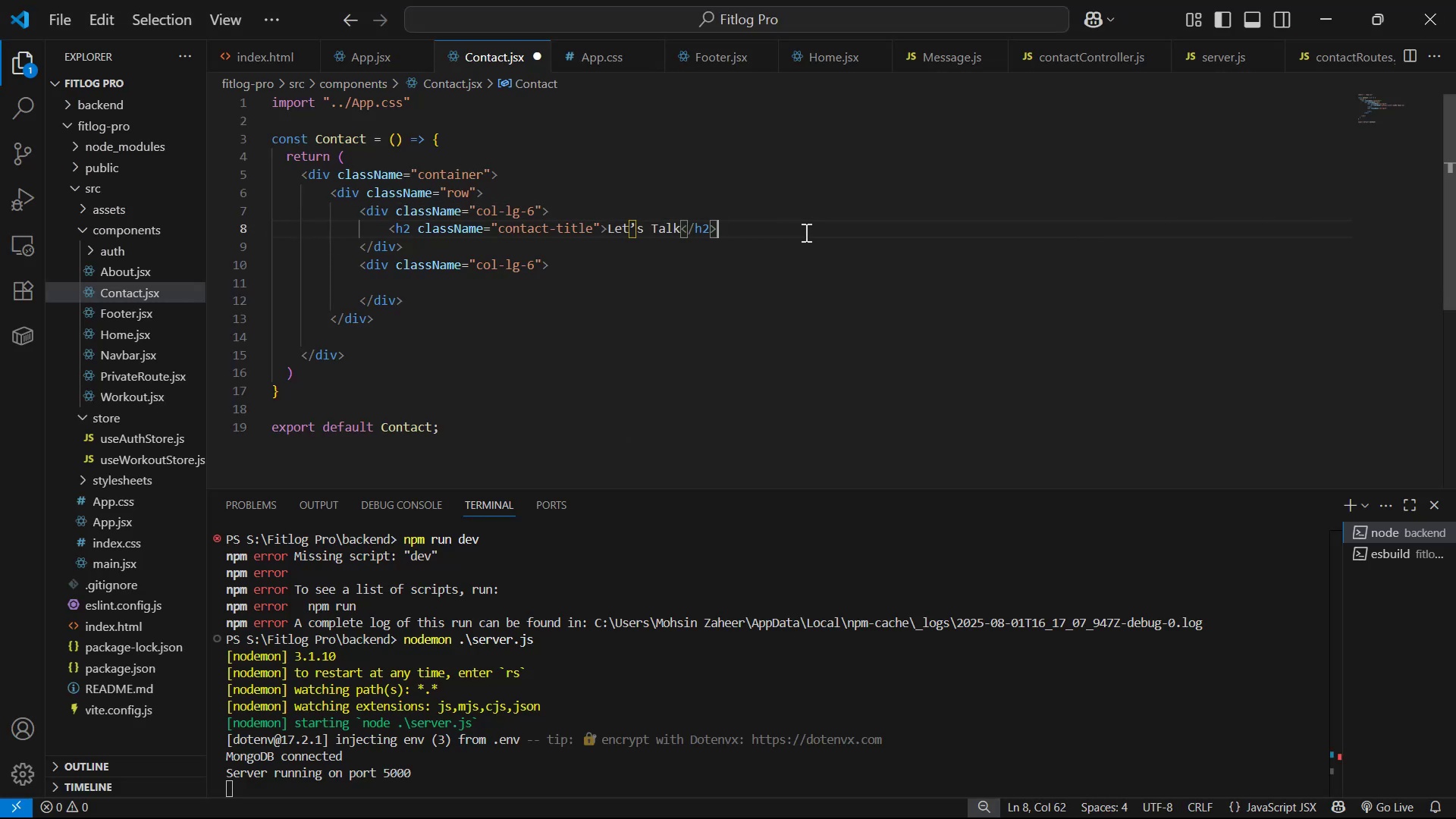 
key(Alt+AltLeft)
 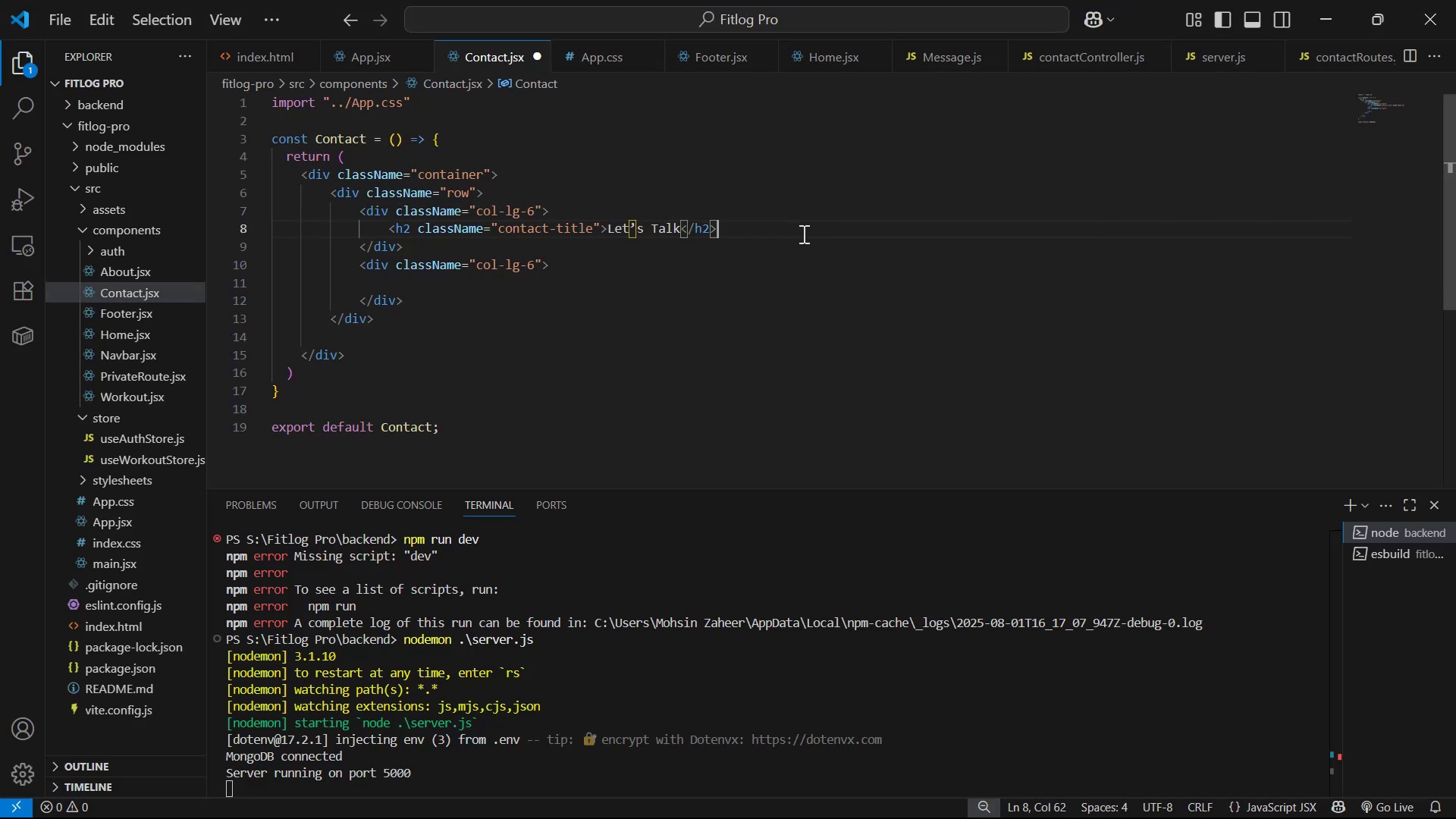 
key(Alt+Tab)
 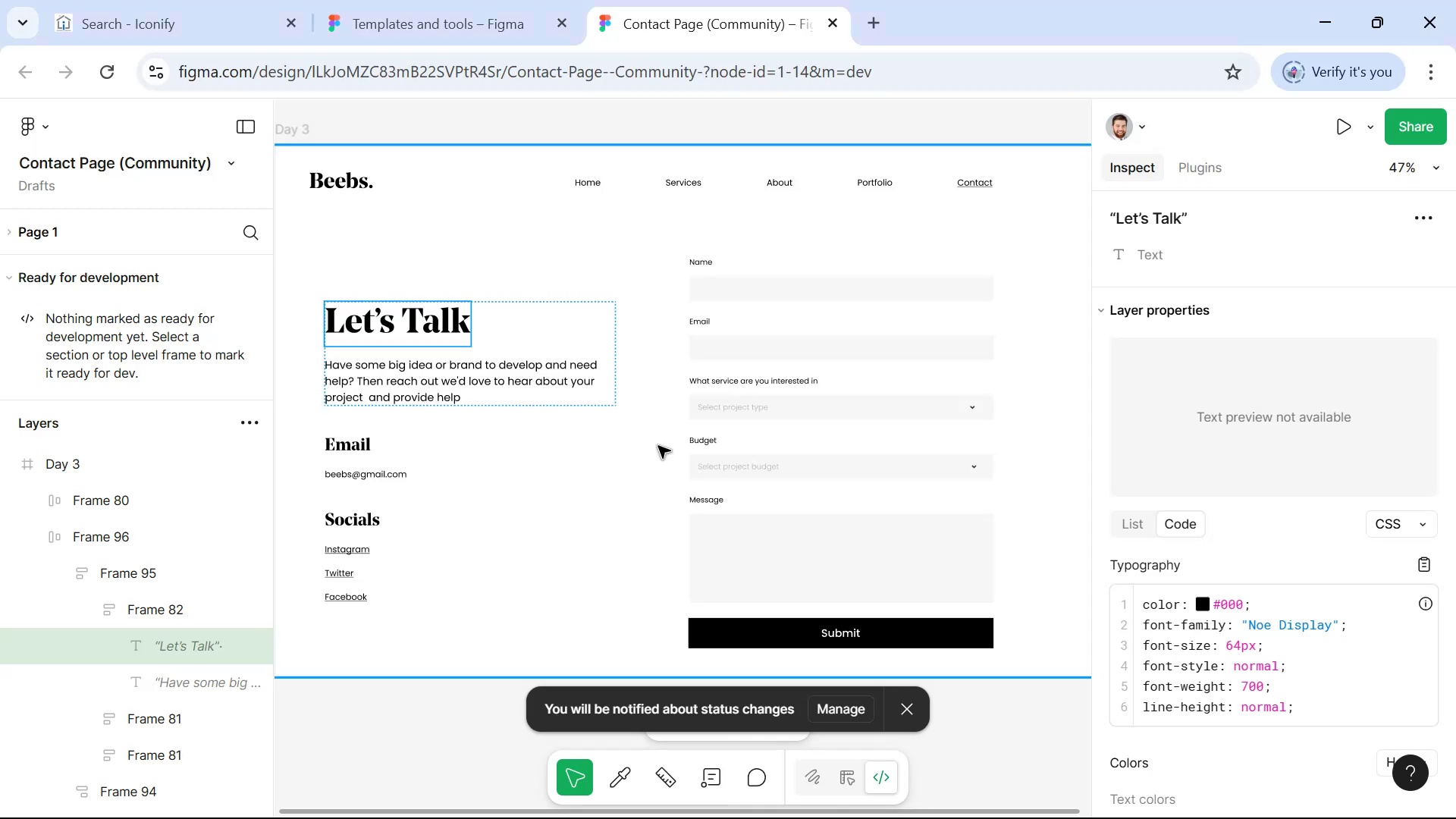 
key(Alt+AltLeft)
 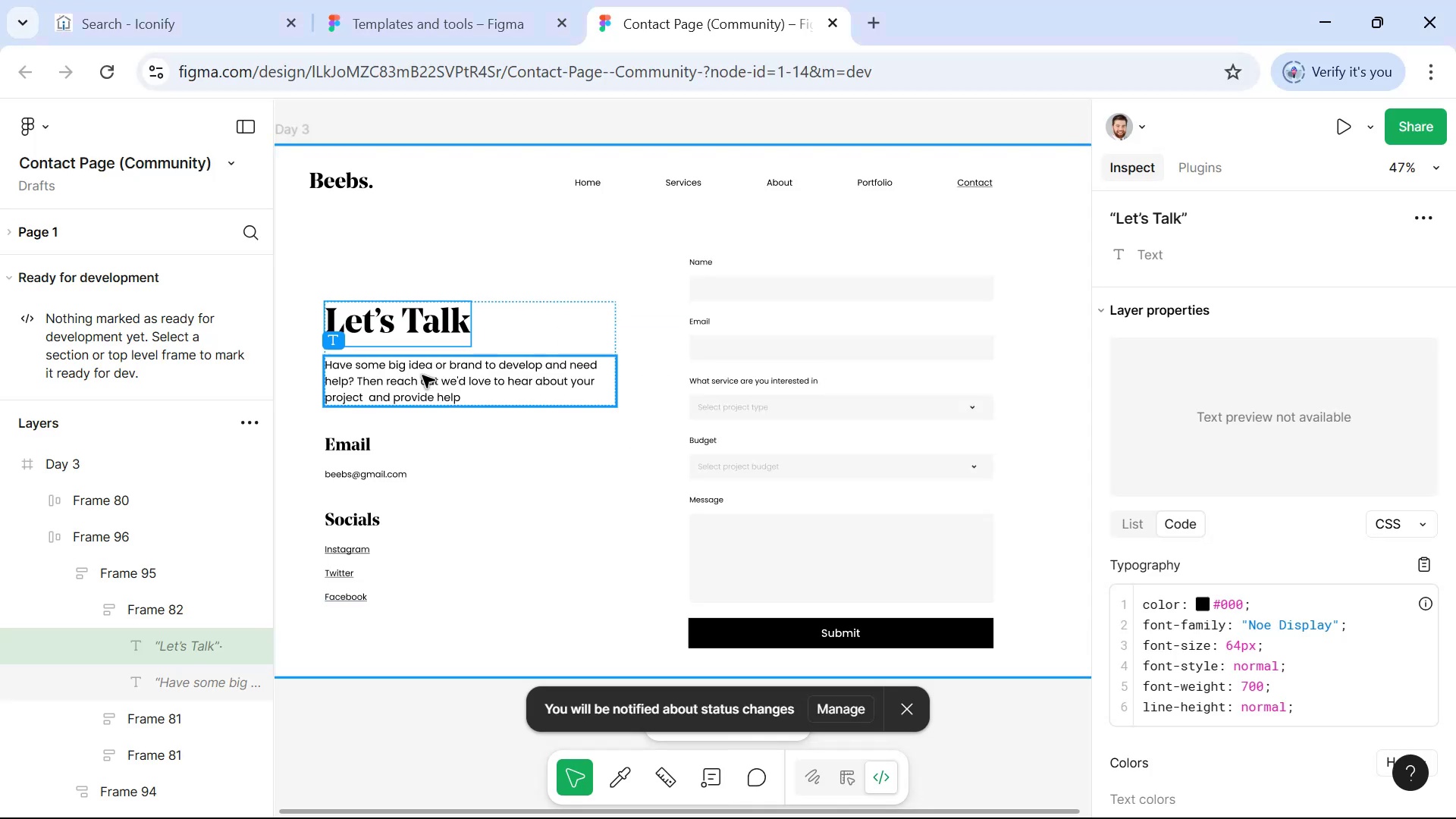 
key(Alt+Tab)
 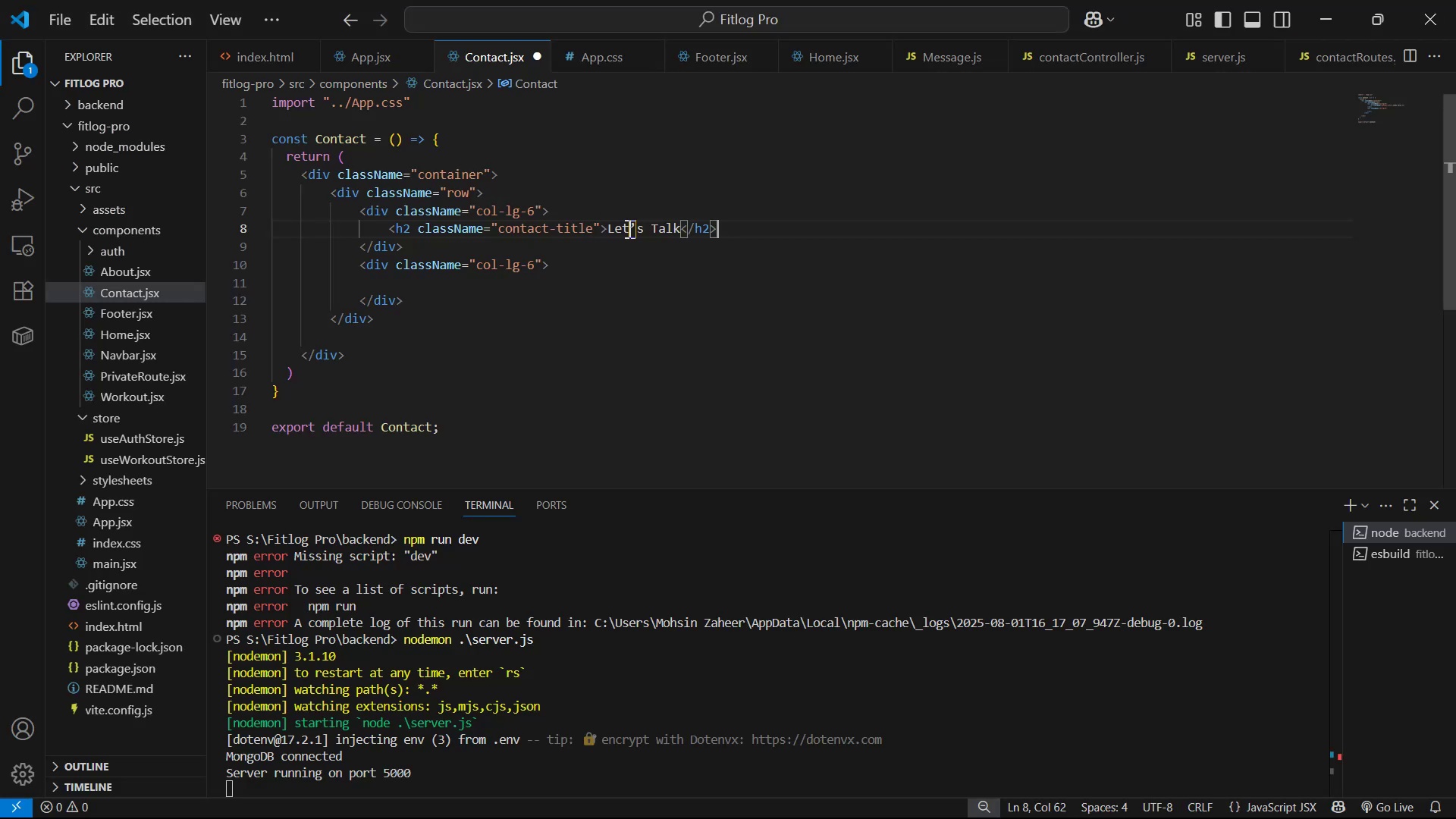 
left_click([637, 228])
 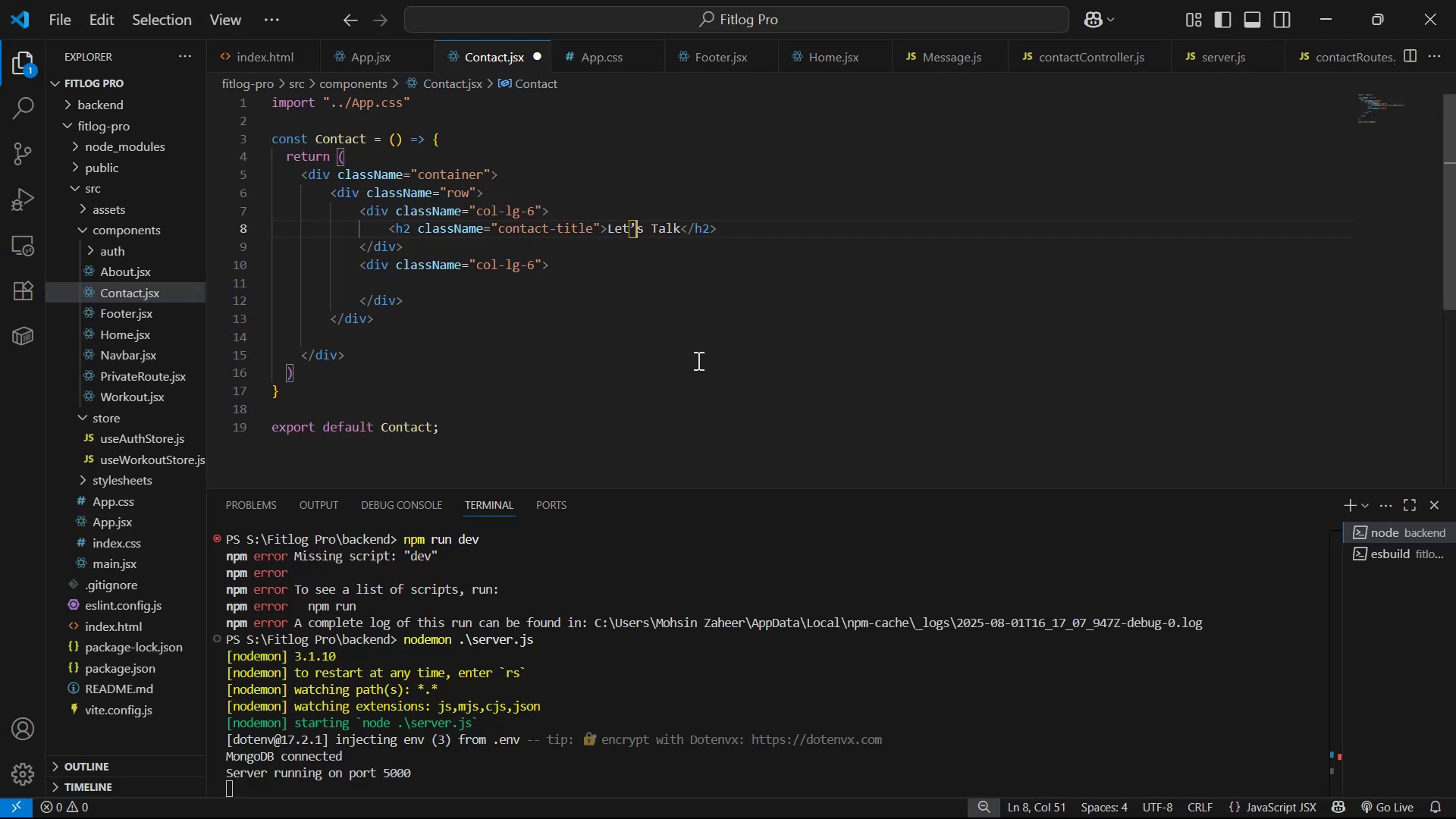 
key(Backspace)
 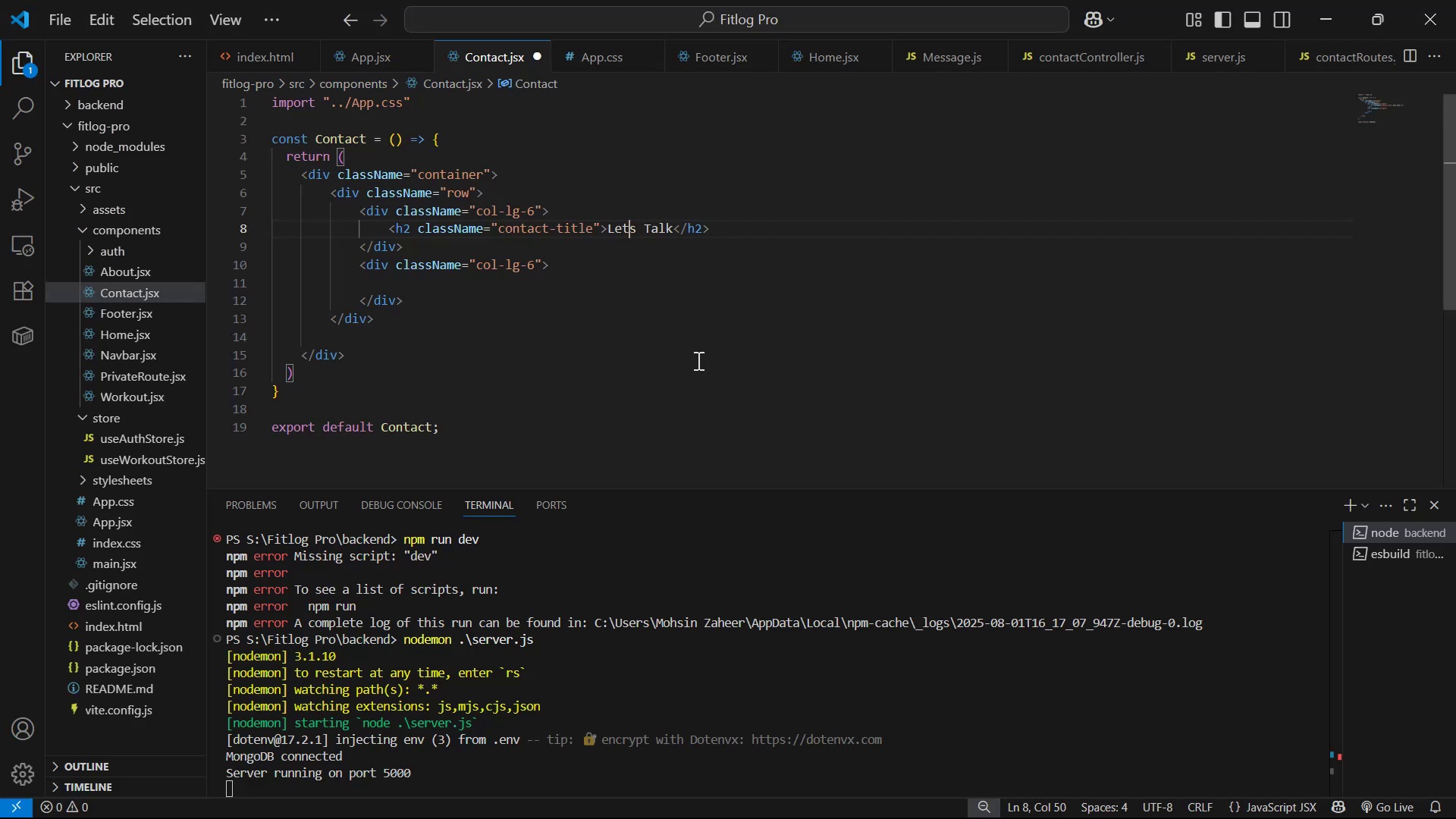 
key(Quote)
 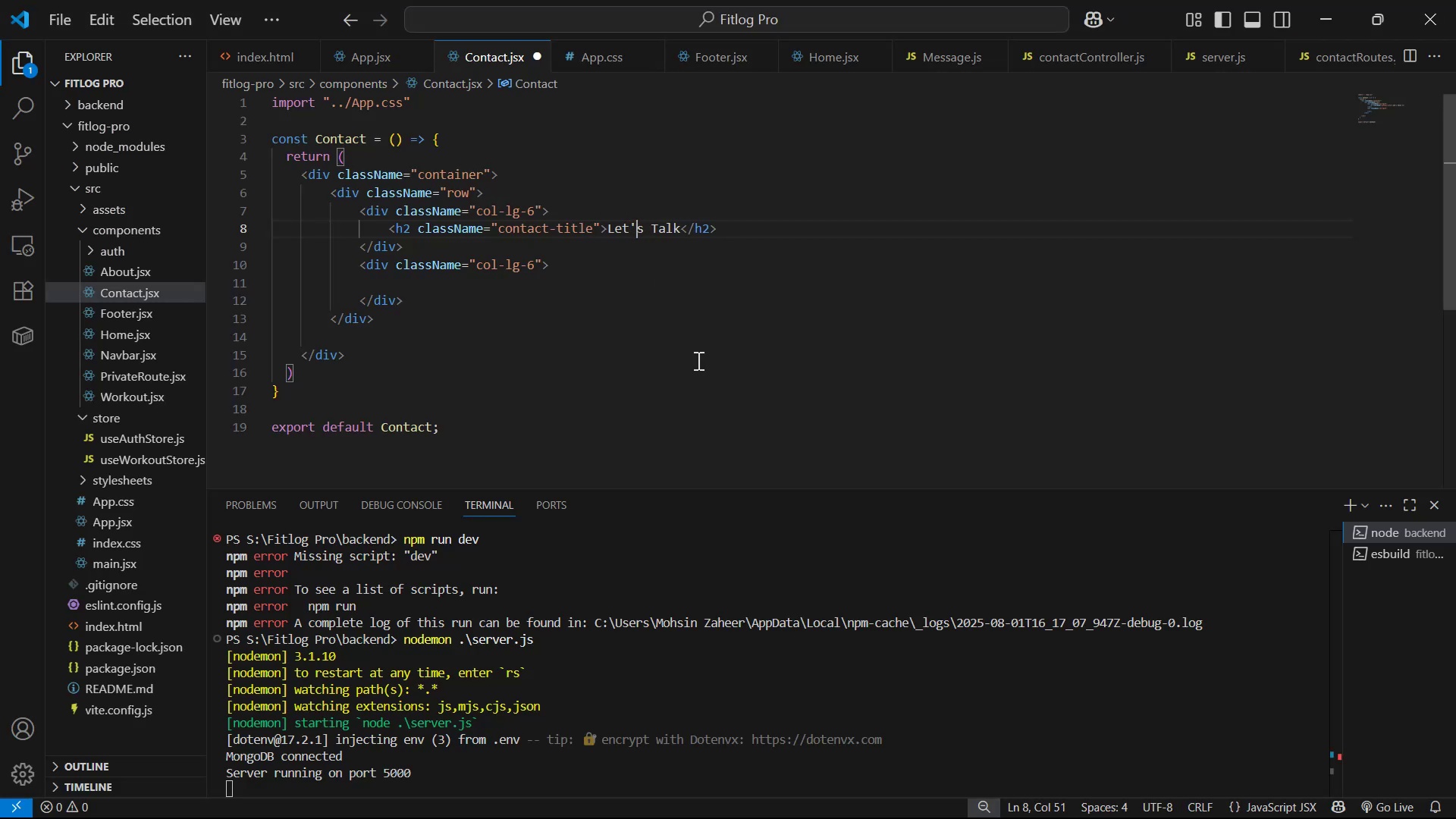 
key(Control+S)
 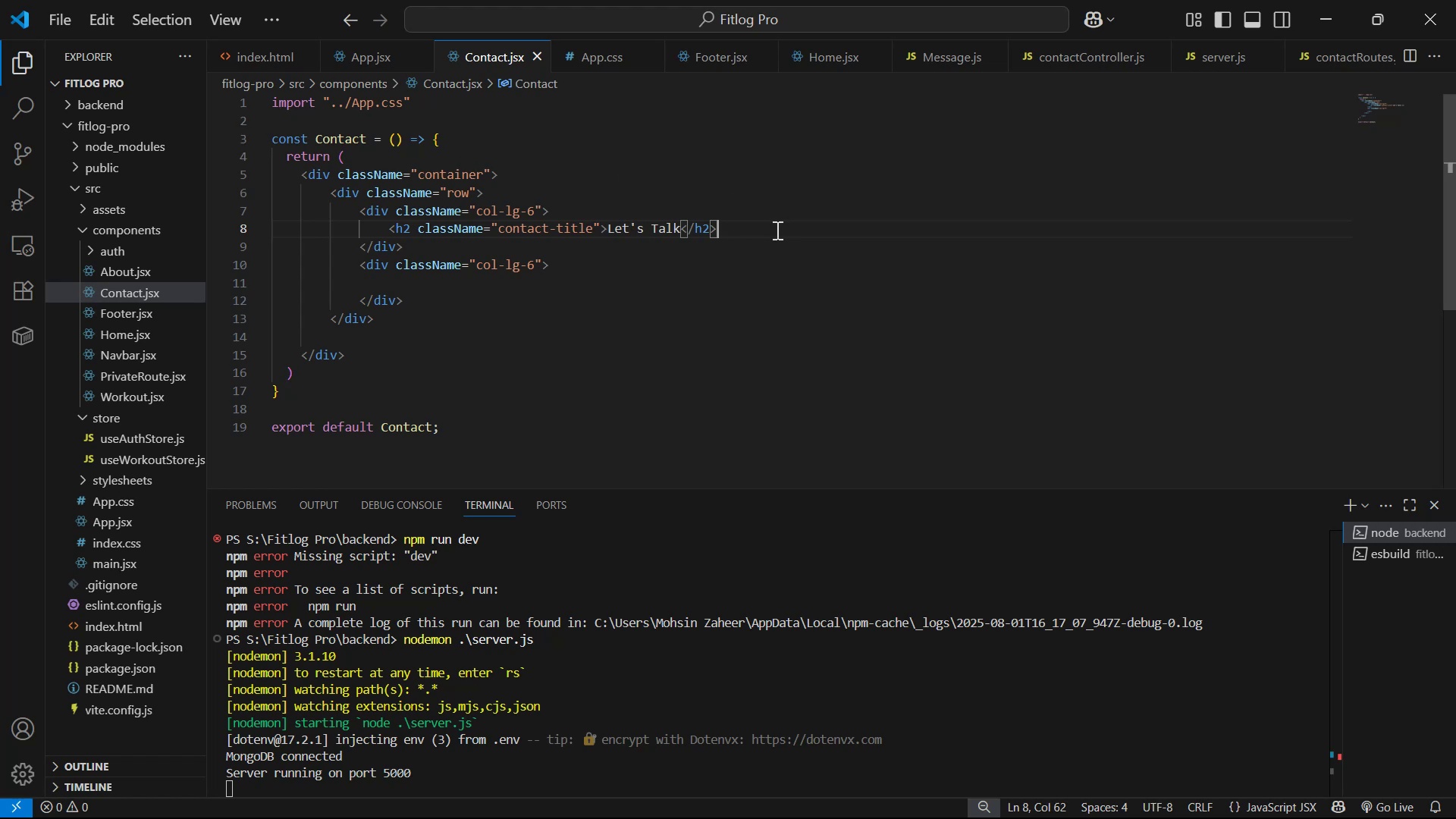 
key(Enter)
 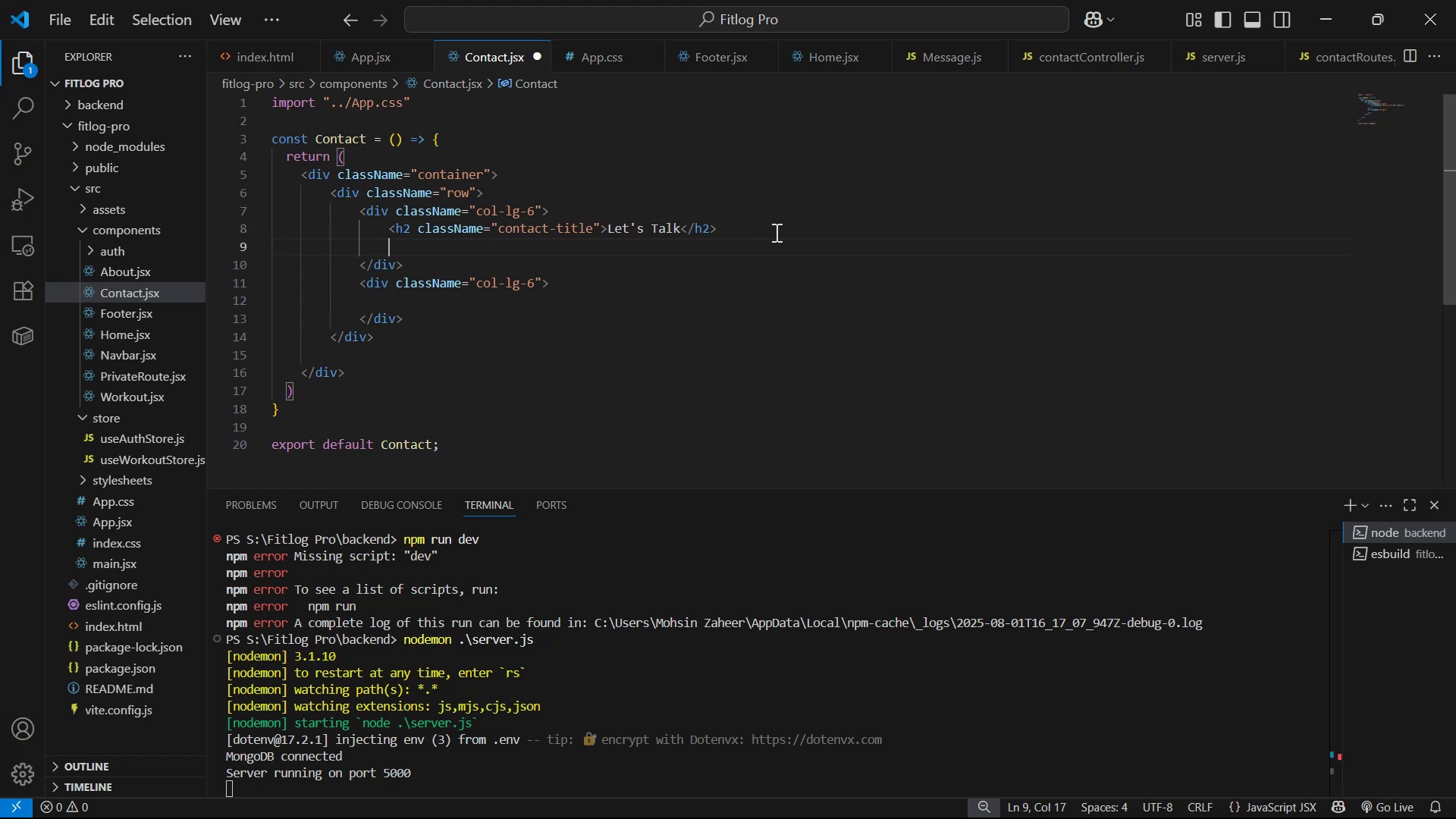 
key(Alt+AltLeft)
 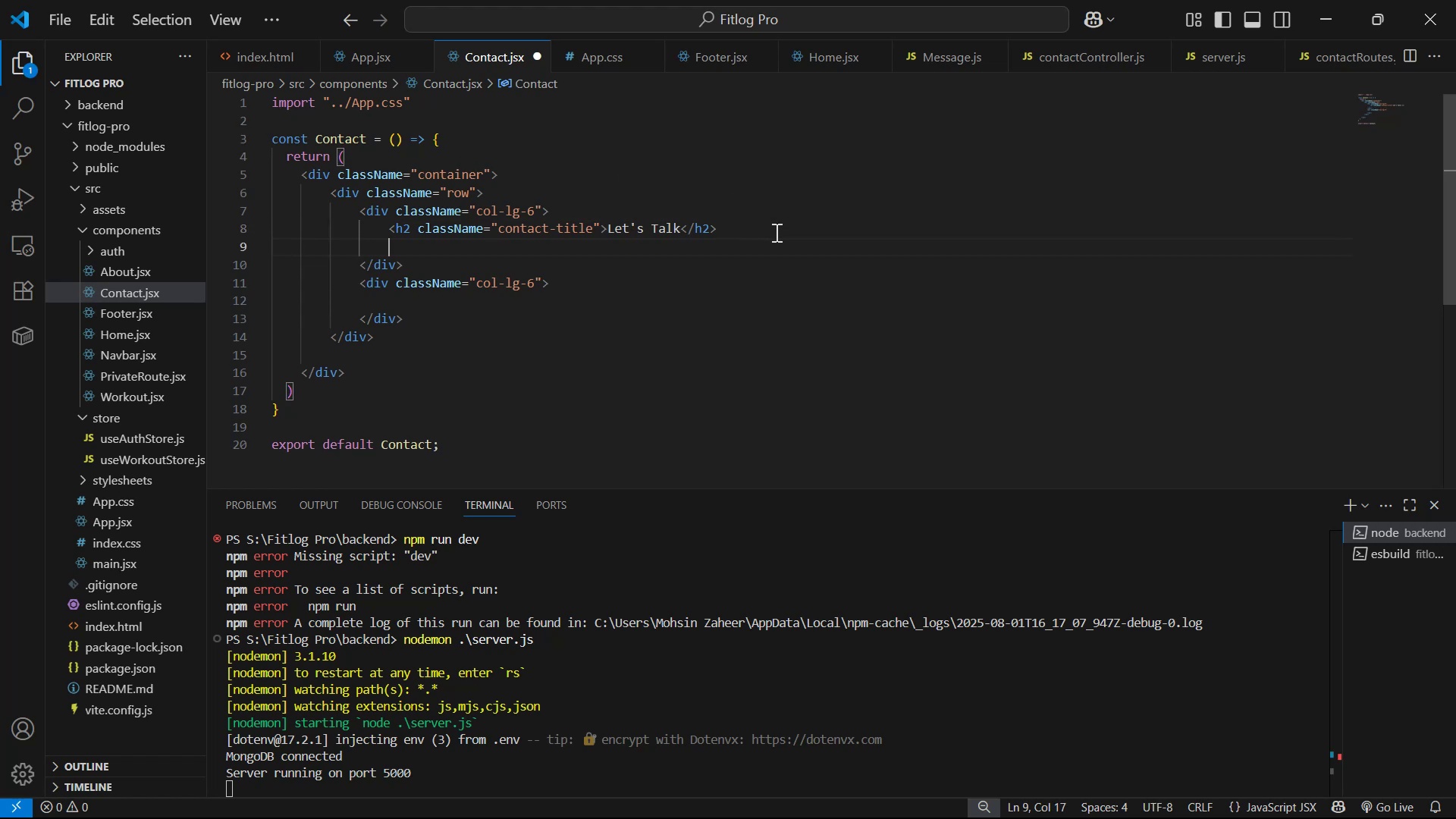 
key(Alt+Tab)
 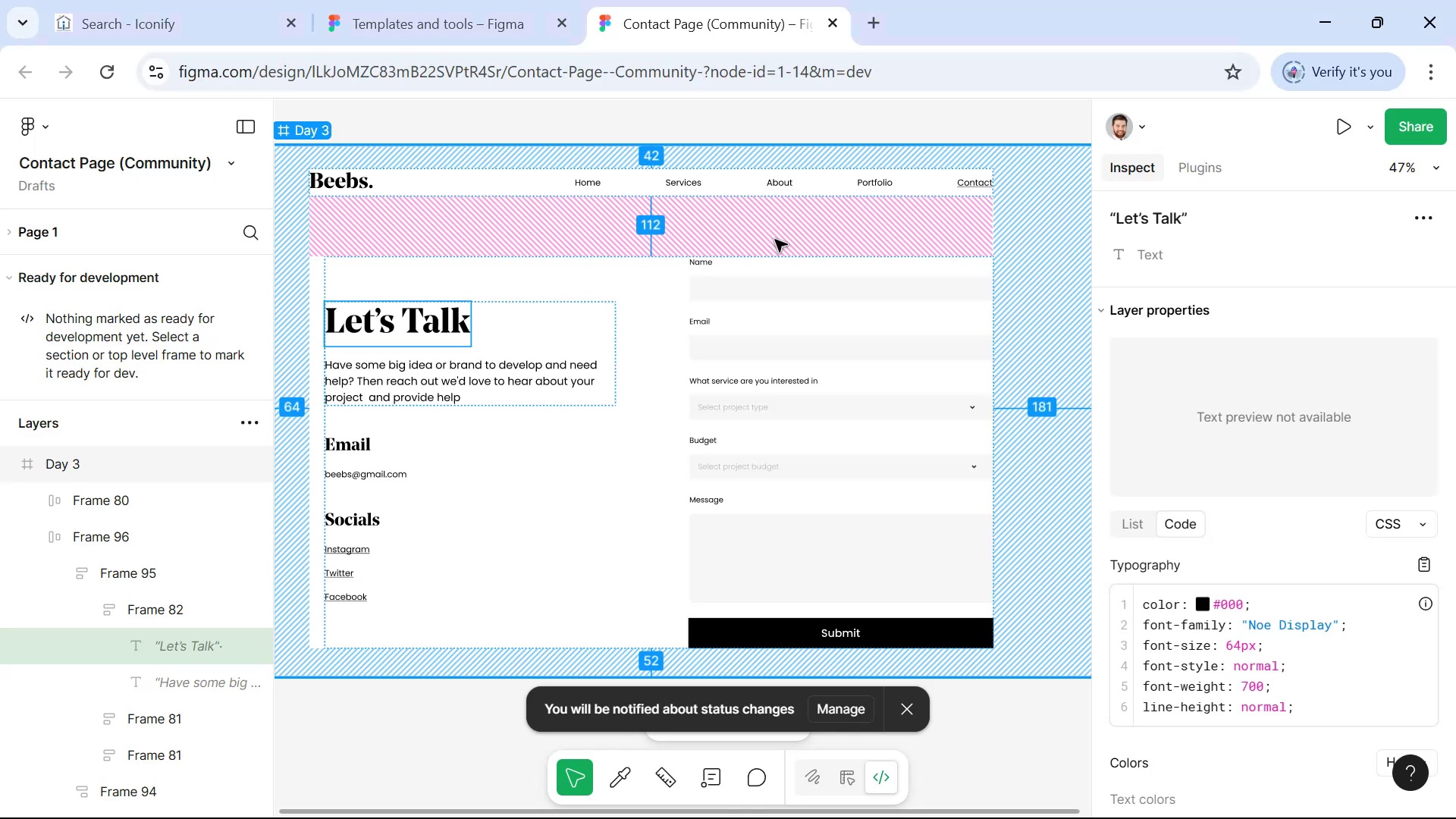 
scroll: coordinate [595, 402], scroll_direction: down, amount: 1.0
 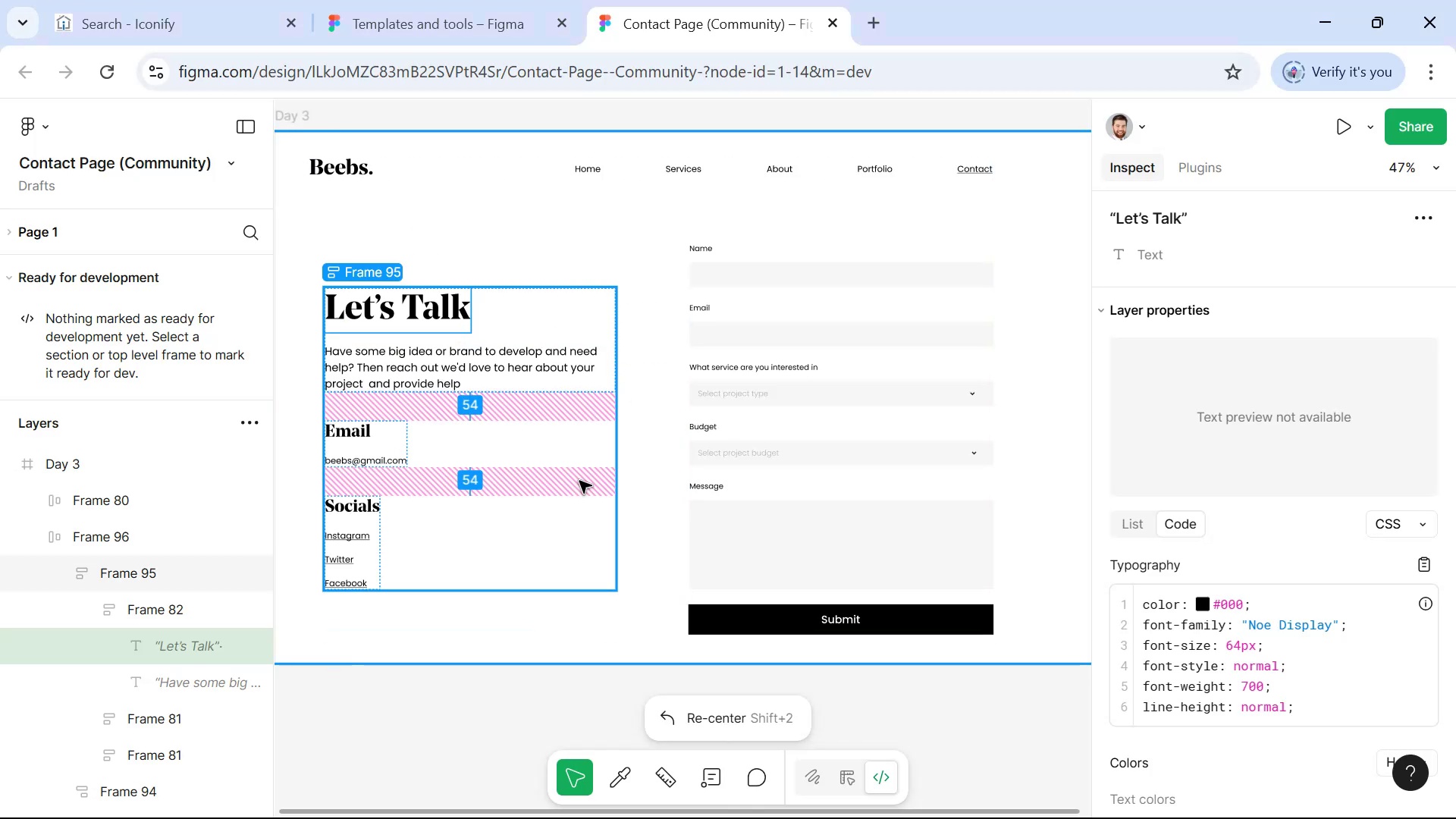 
wait(5.97)
 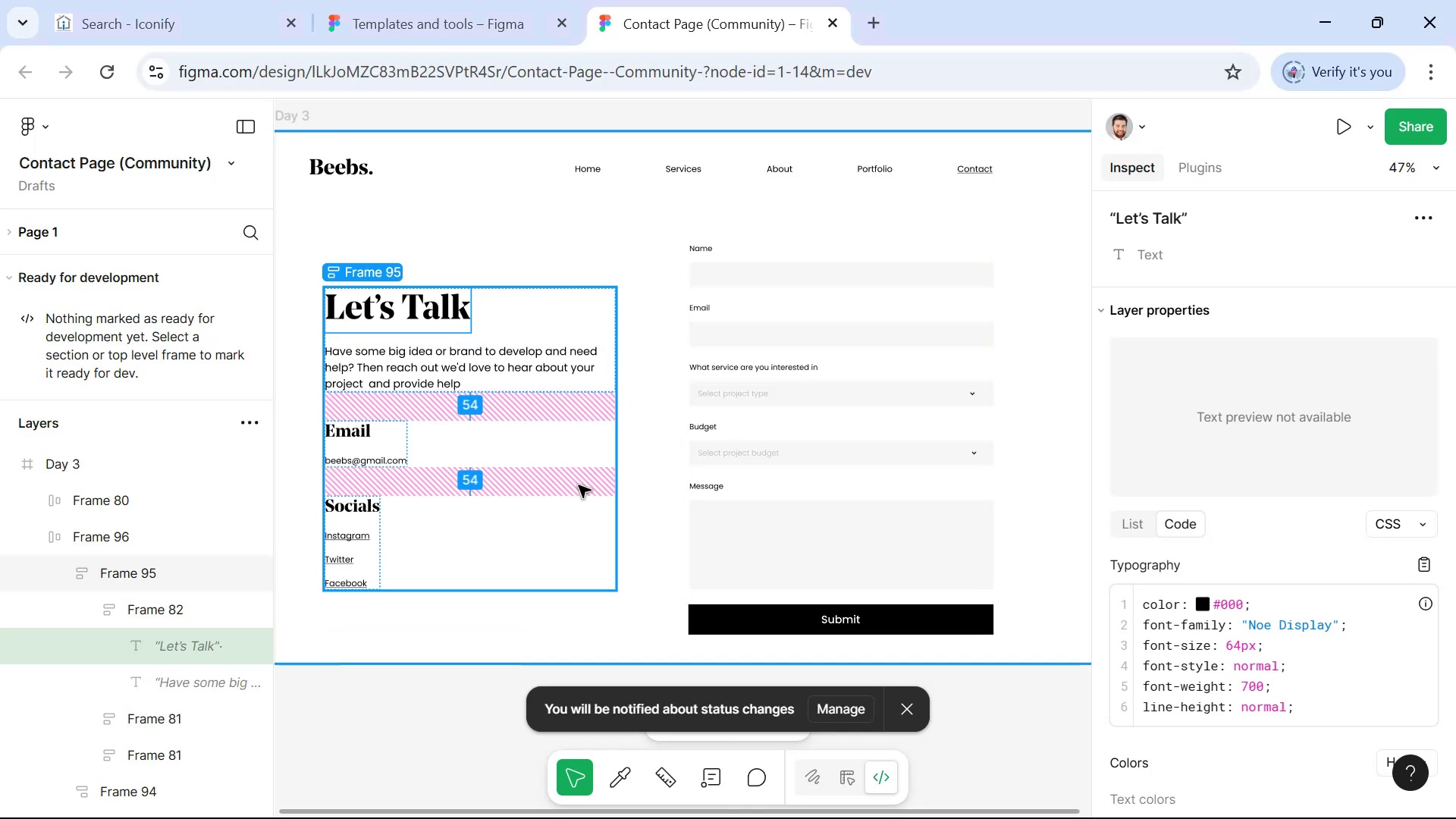 
scroll: coordinate [592, 474], scroll_direction: down, amount: 3.0
 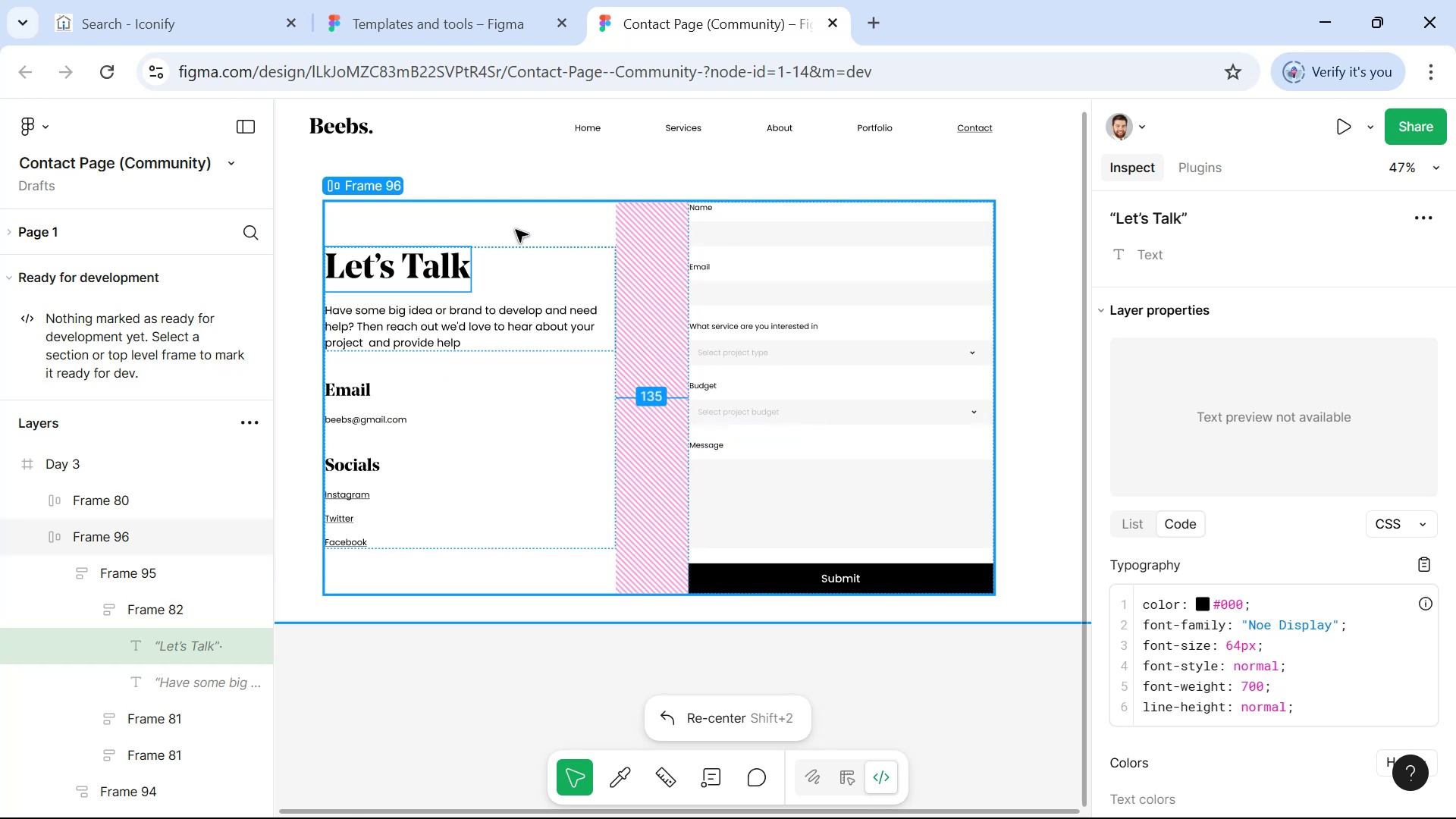 
key(Alt+AltLeft)
 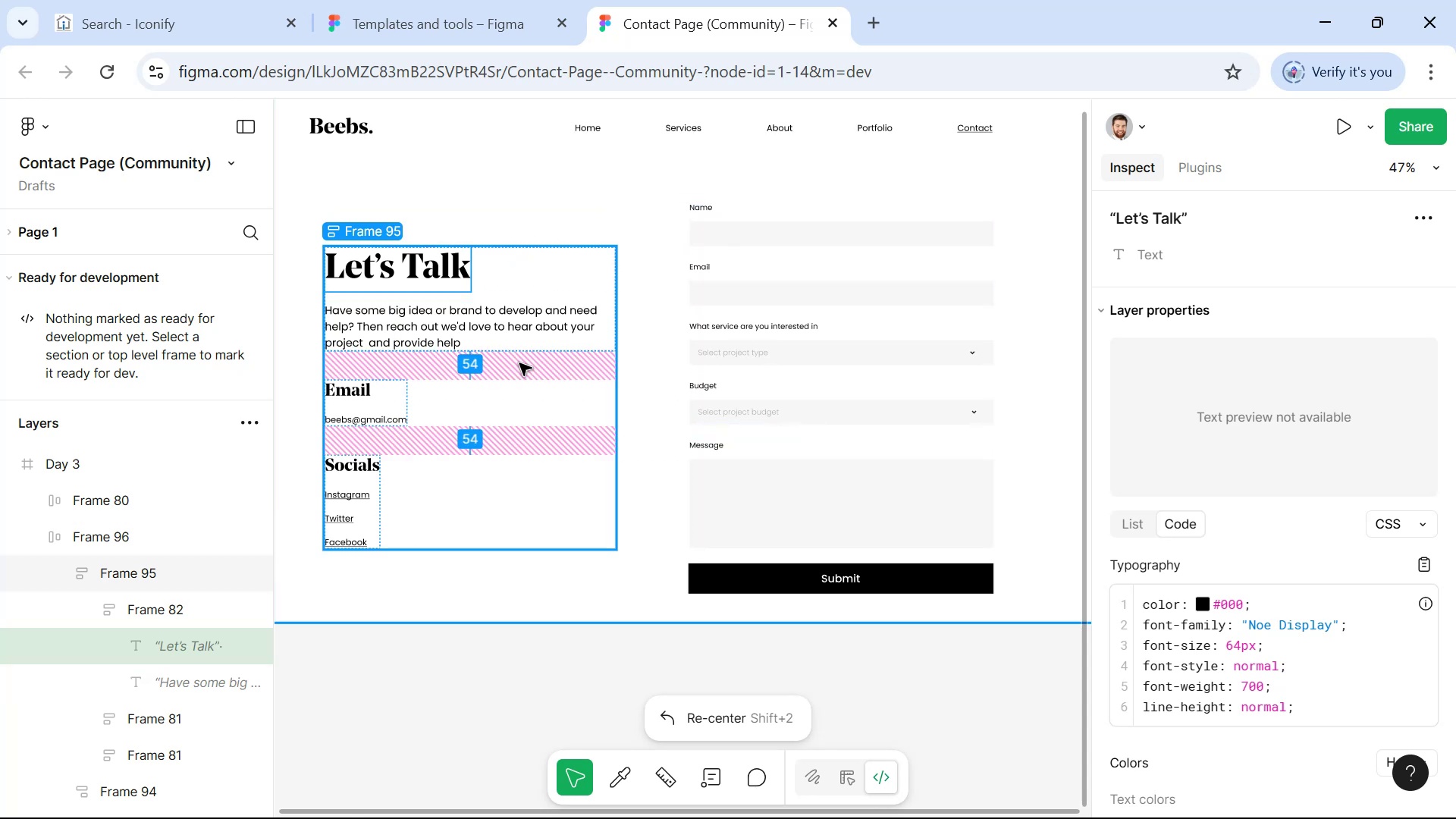 
key(Alt+Tab)
 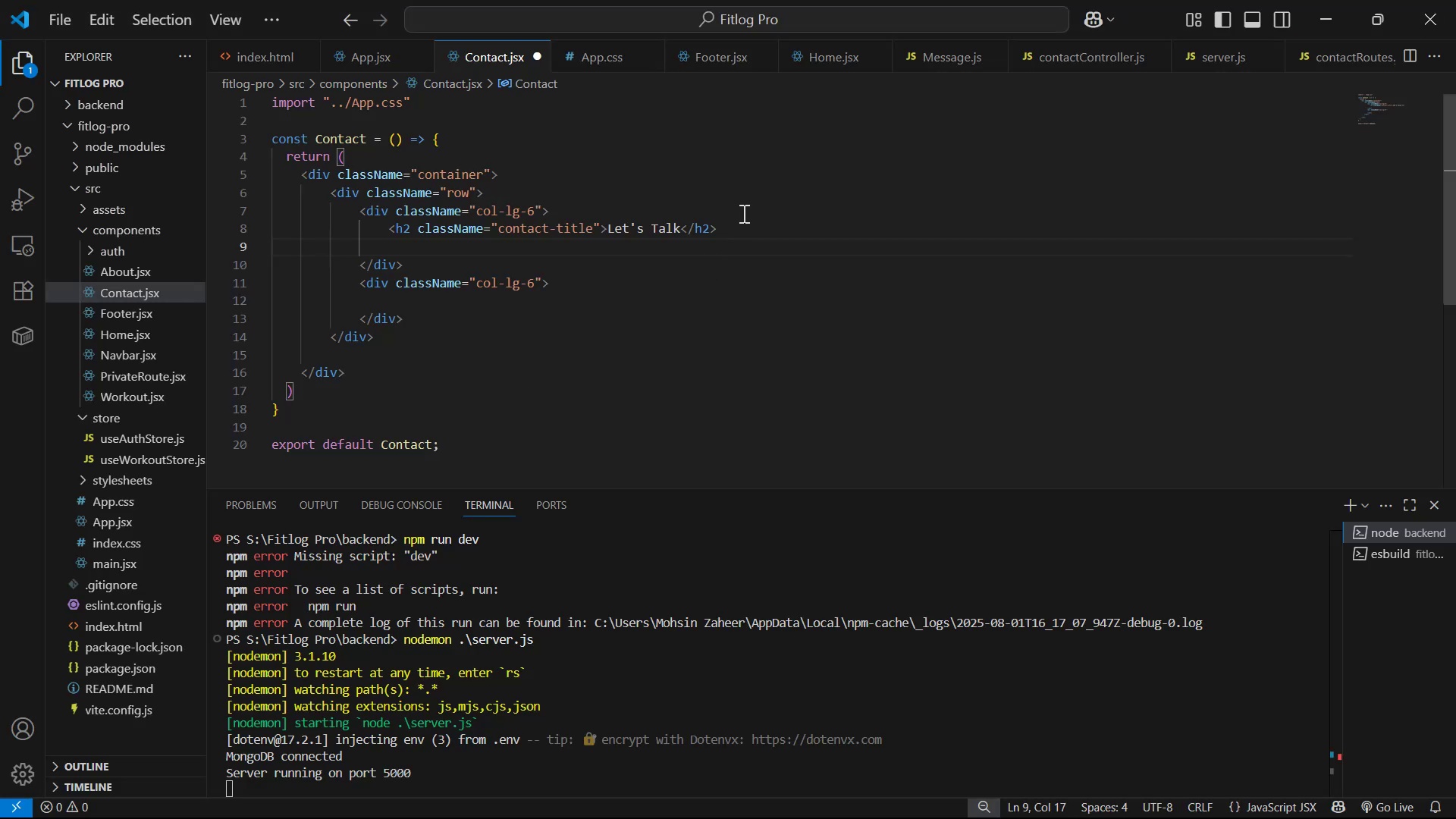 
key(Alt+AltLeft)
 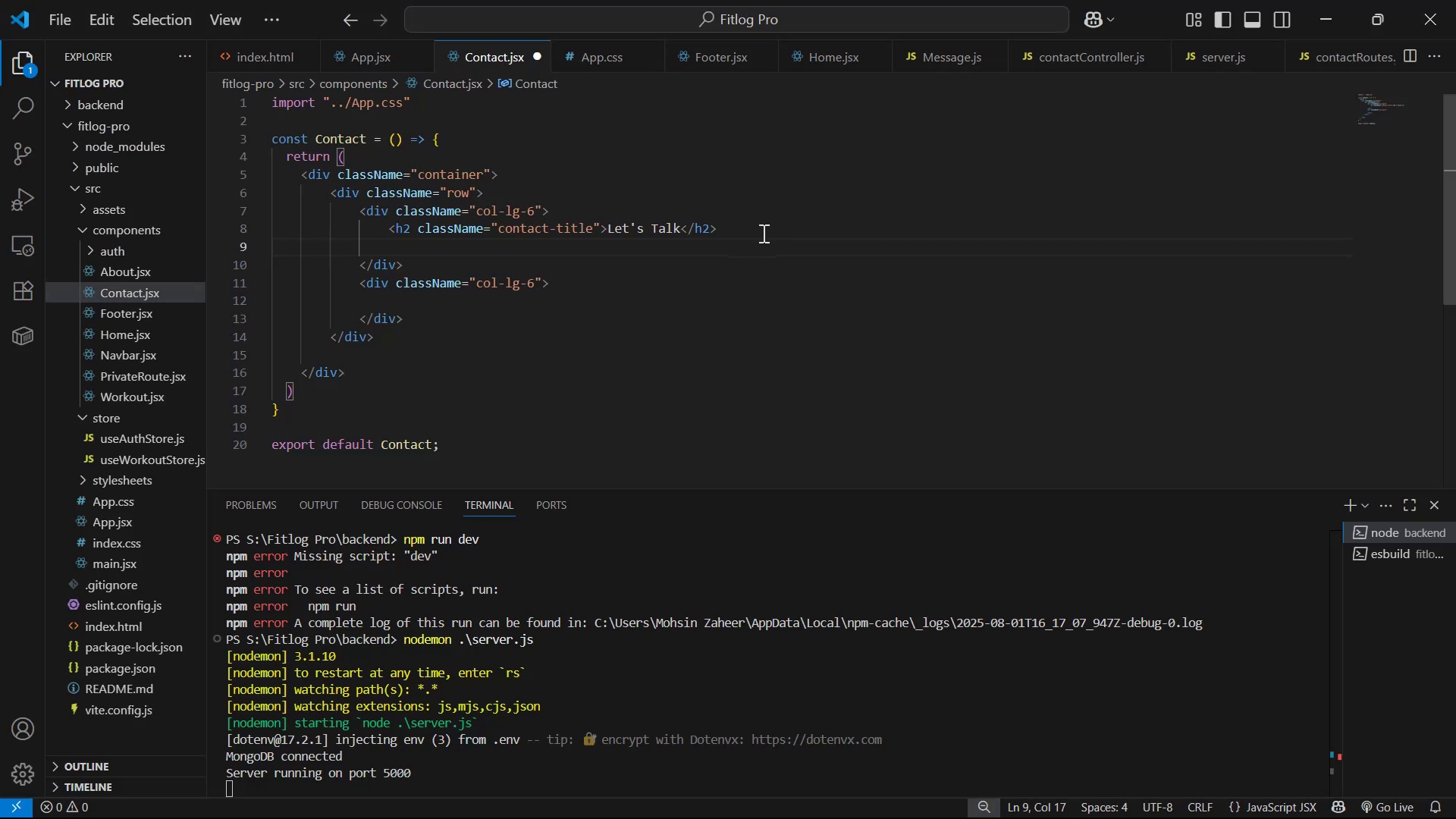 
key(Alt+Tab)
 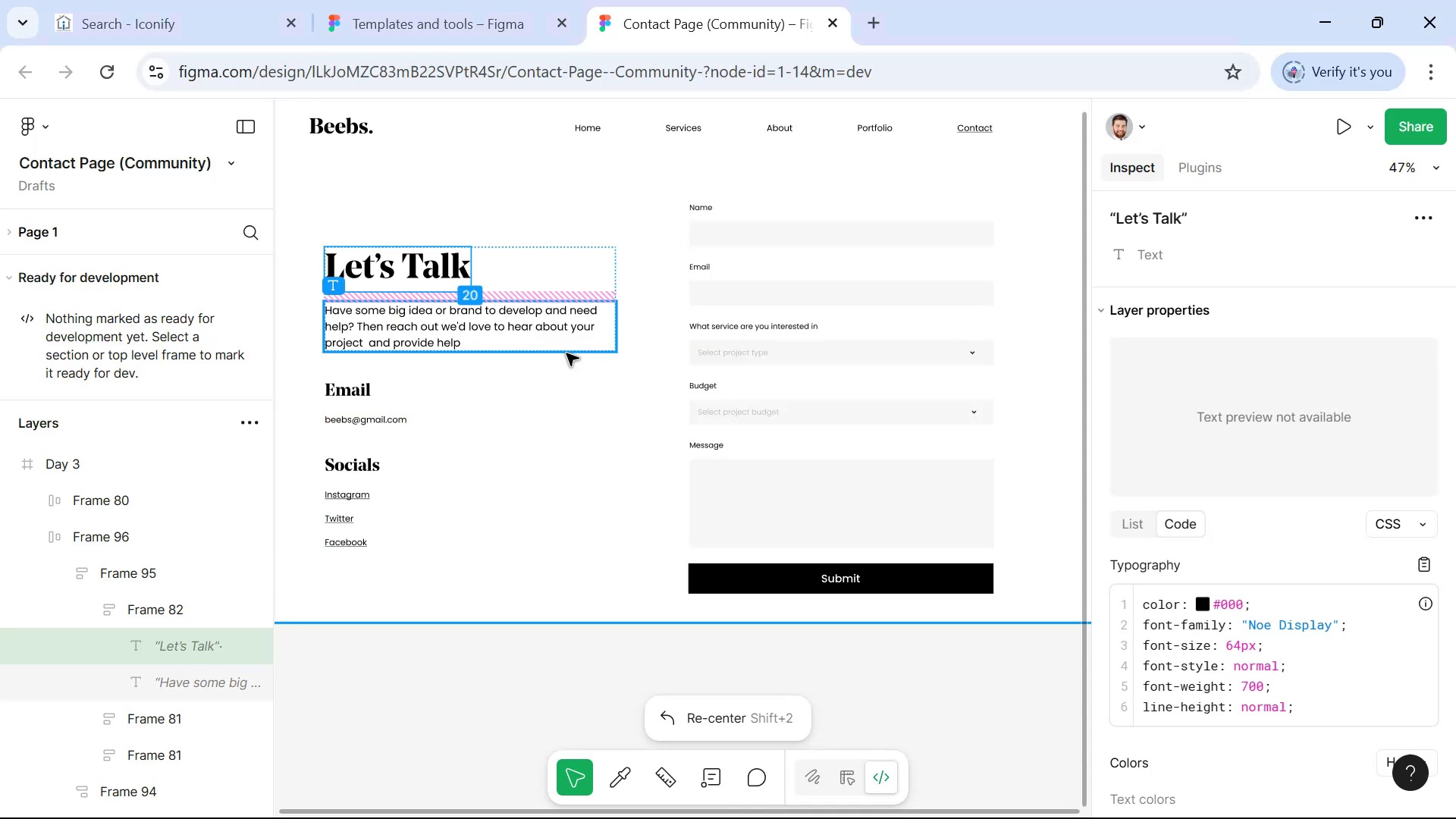 
key(Alt+AltLeft)
 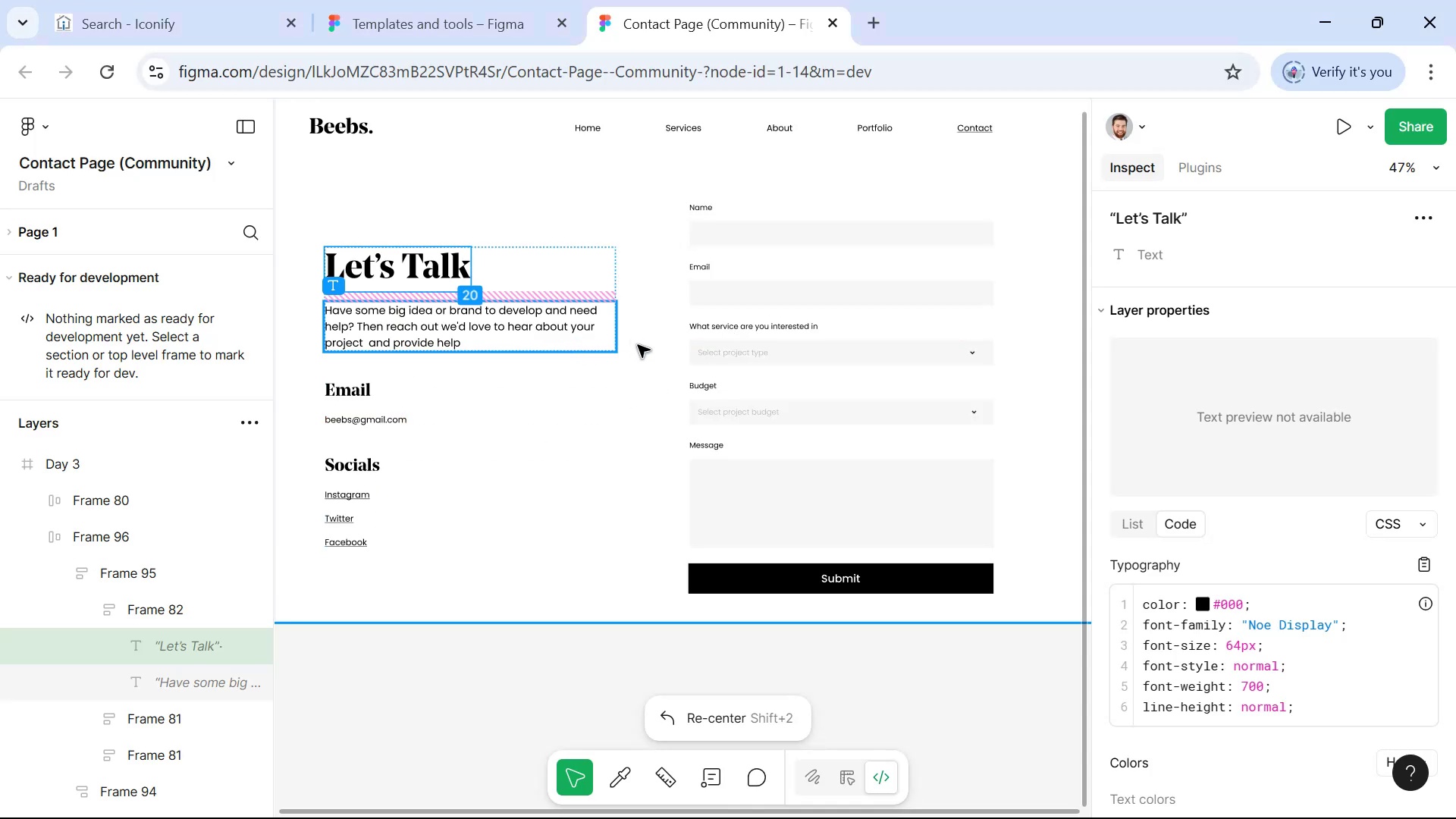 
key(Alt+Tab)
 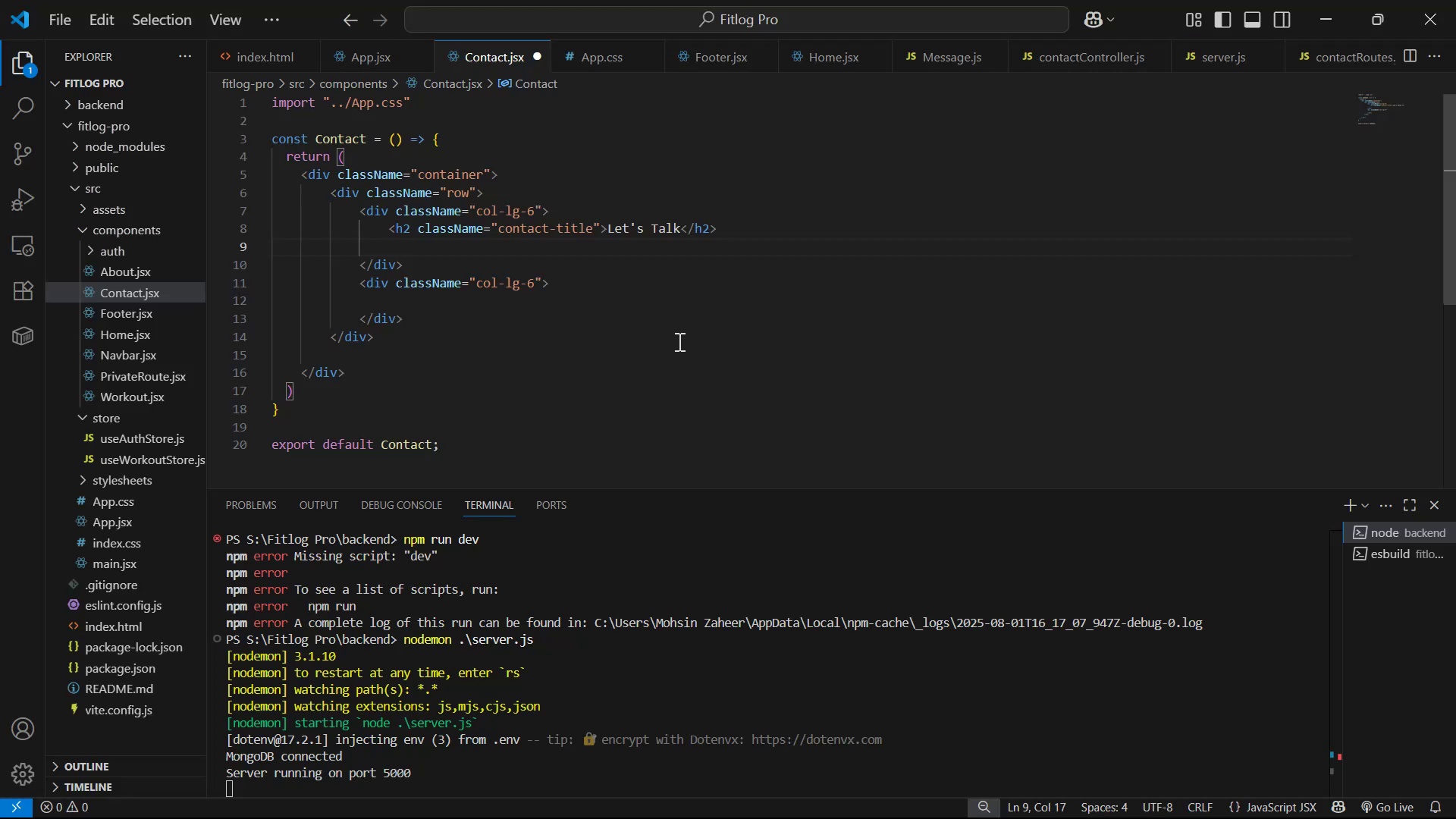 
type(div.contact-info)
 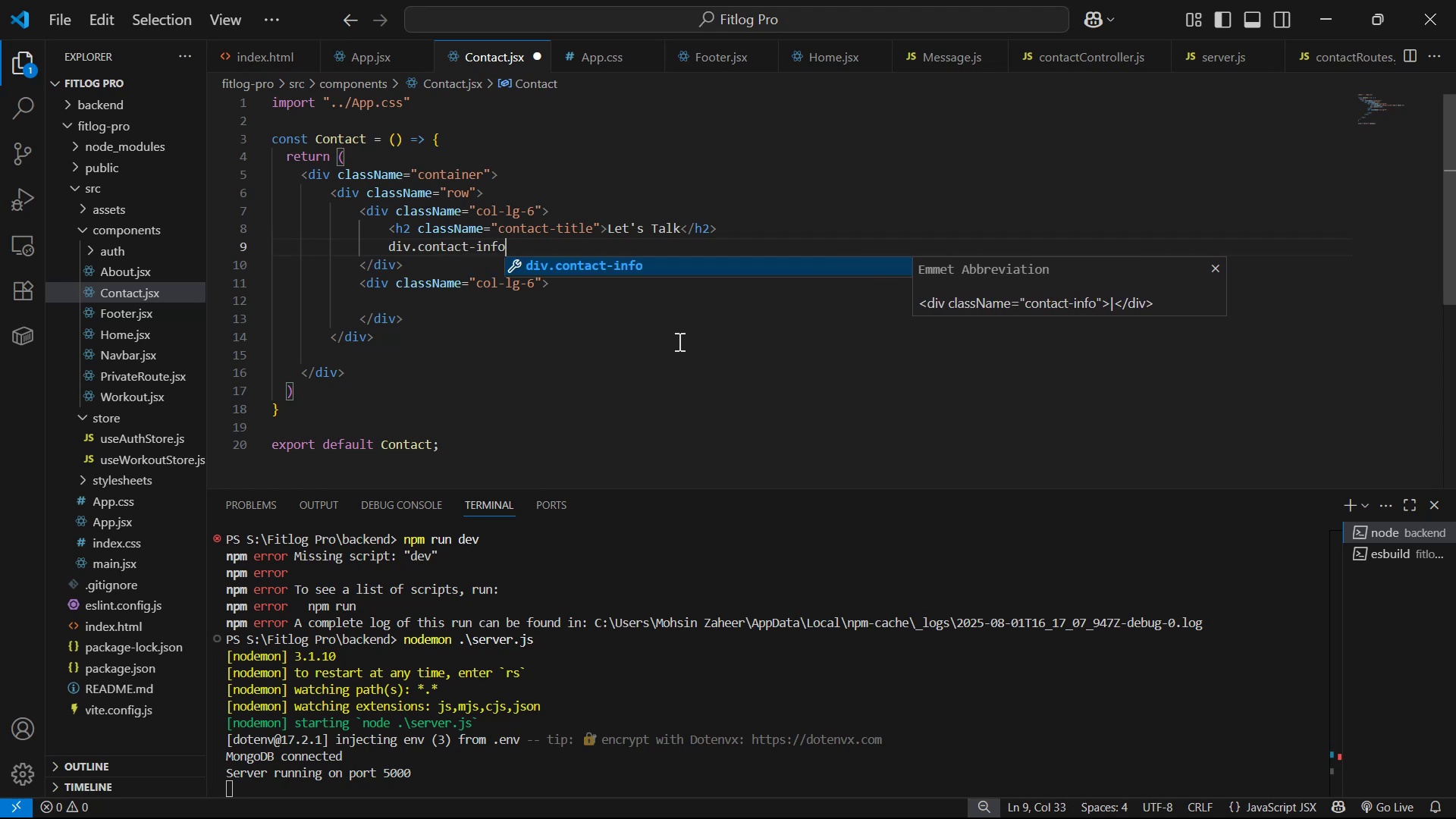 
key(Enter)
 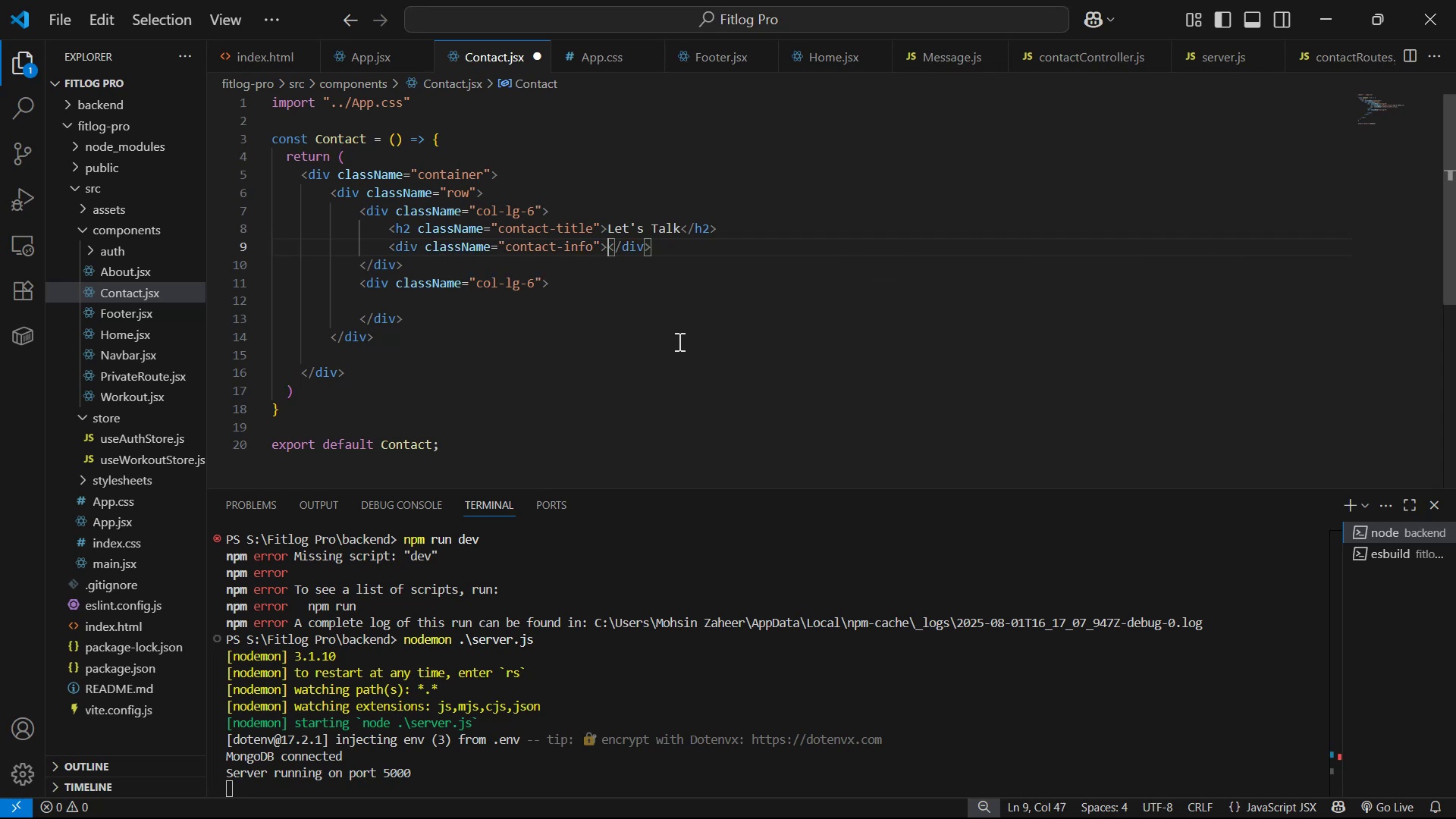 
key(Enter)
 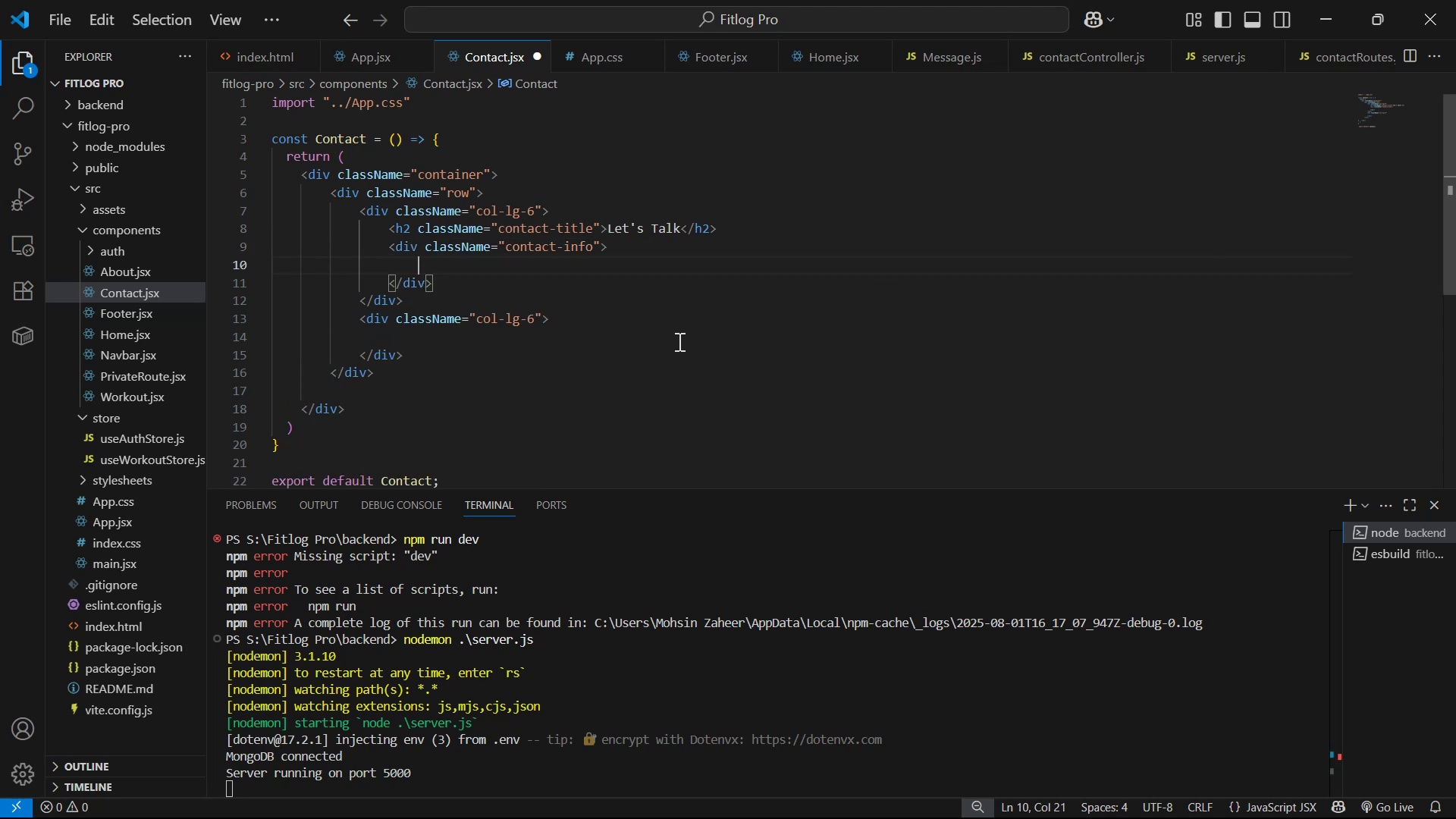 
key(Alt+AltLeft)
 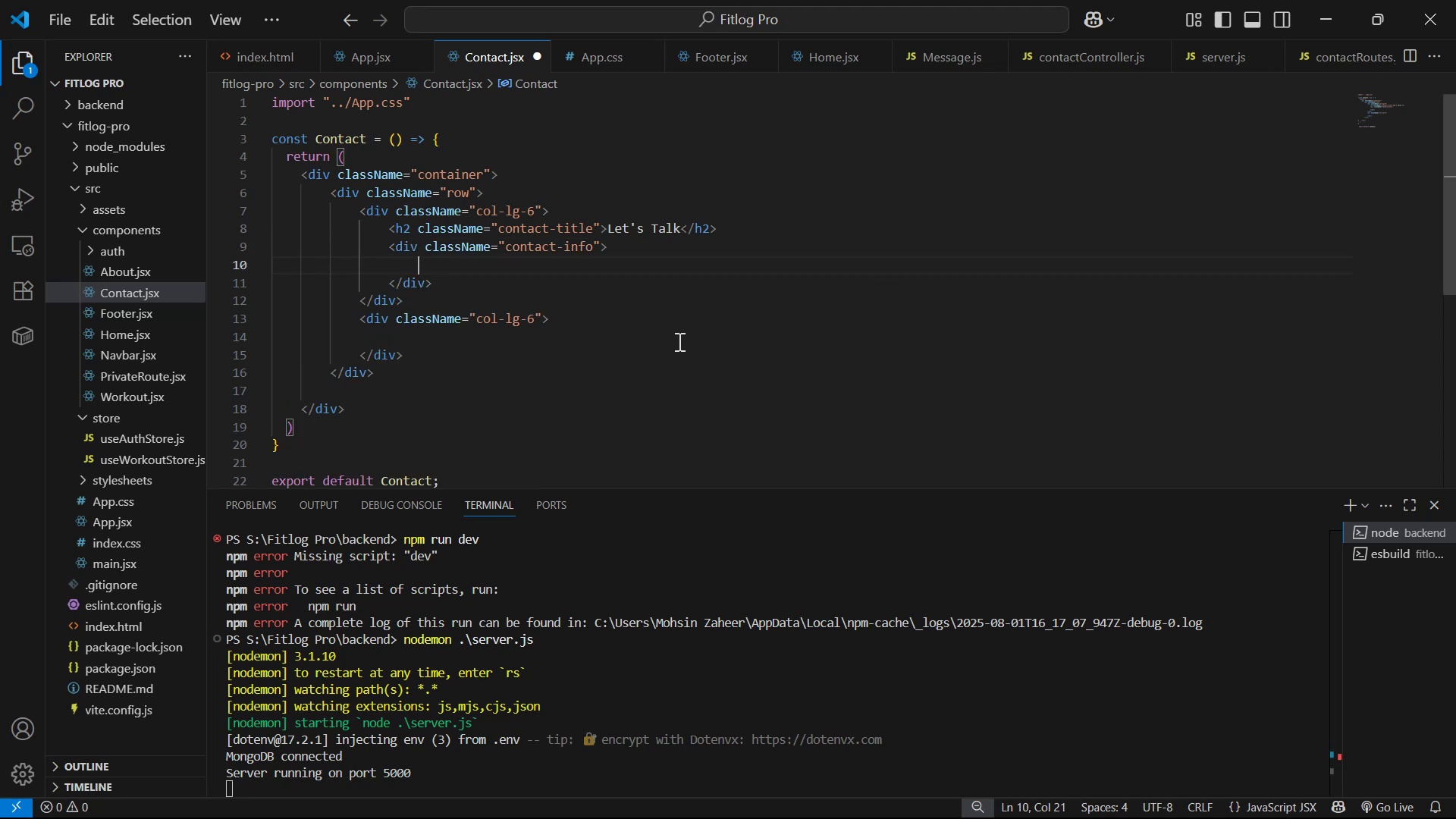 
key(Alt+Tab)
 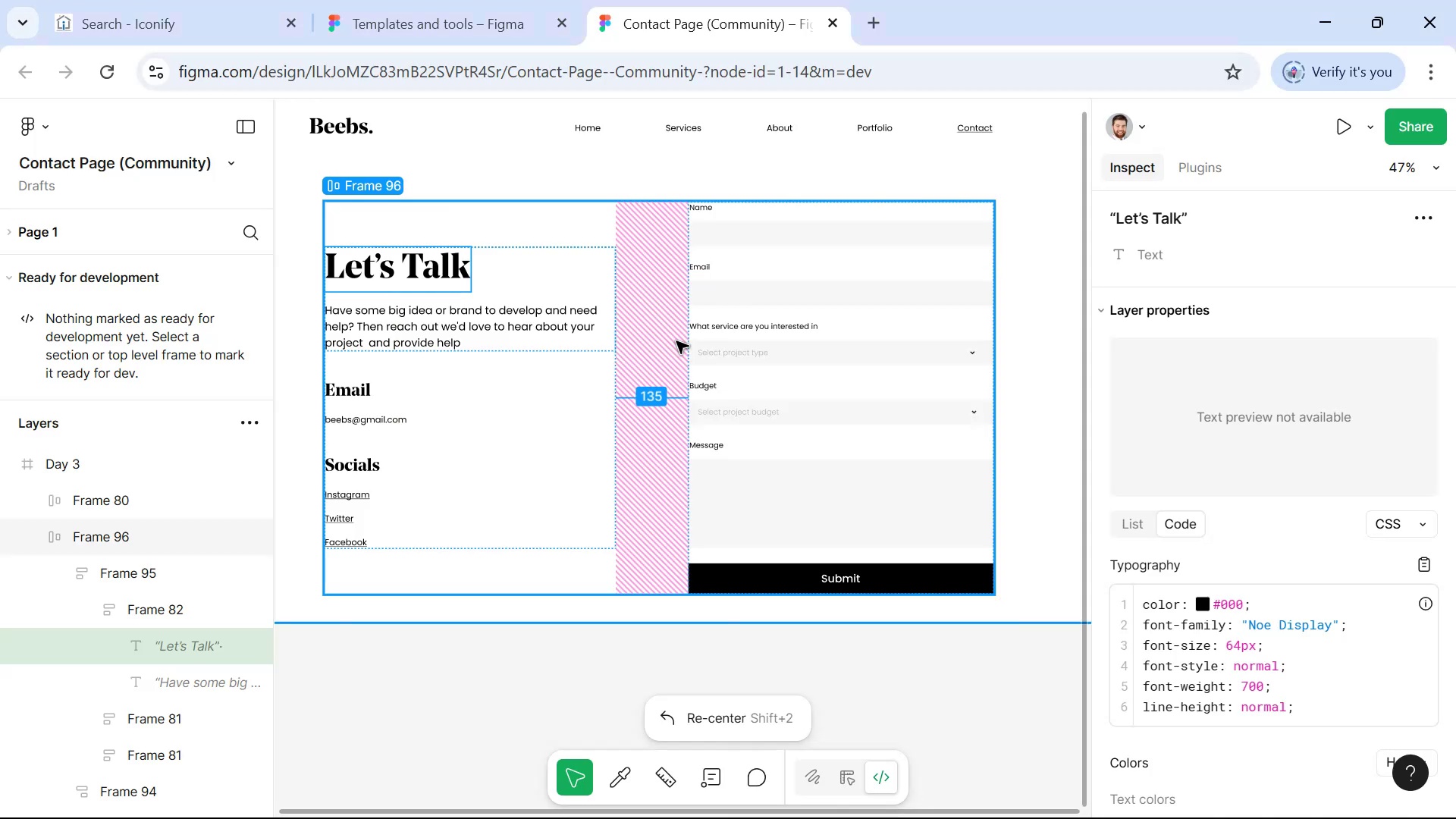 
left_click([490, 321])
 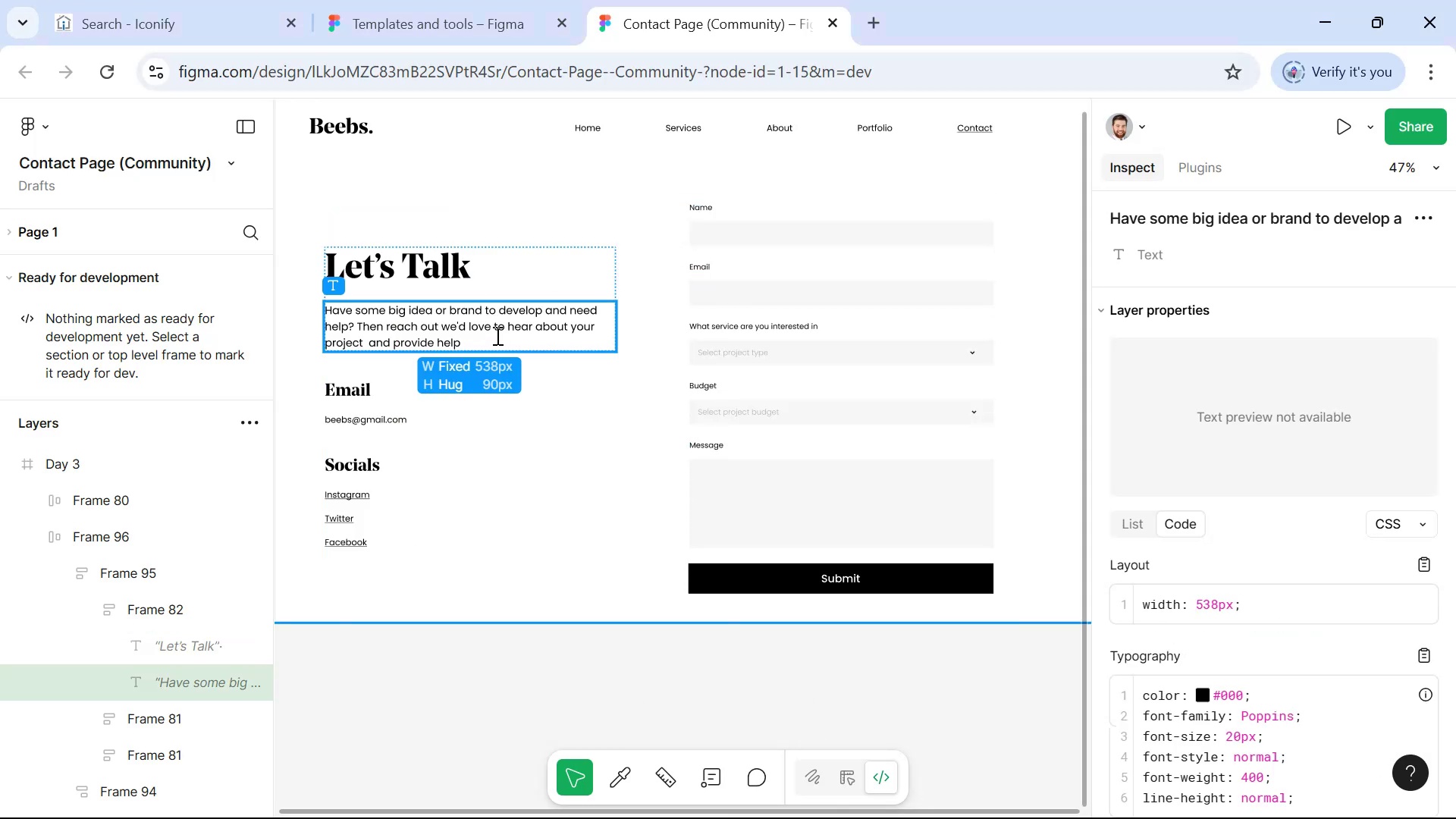 
key(Control+C)
 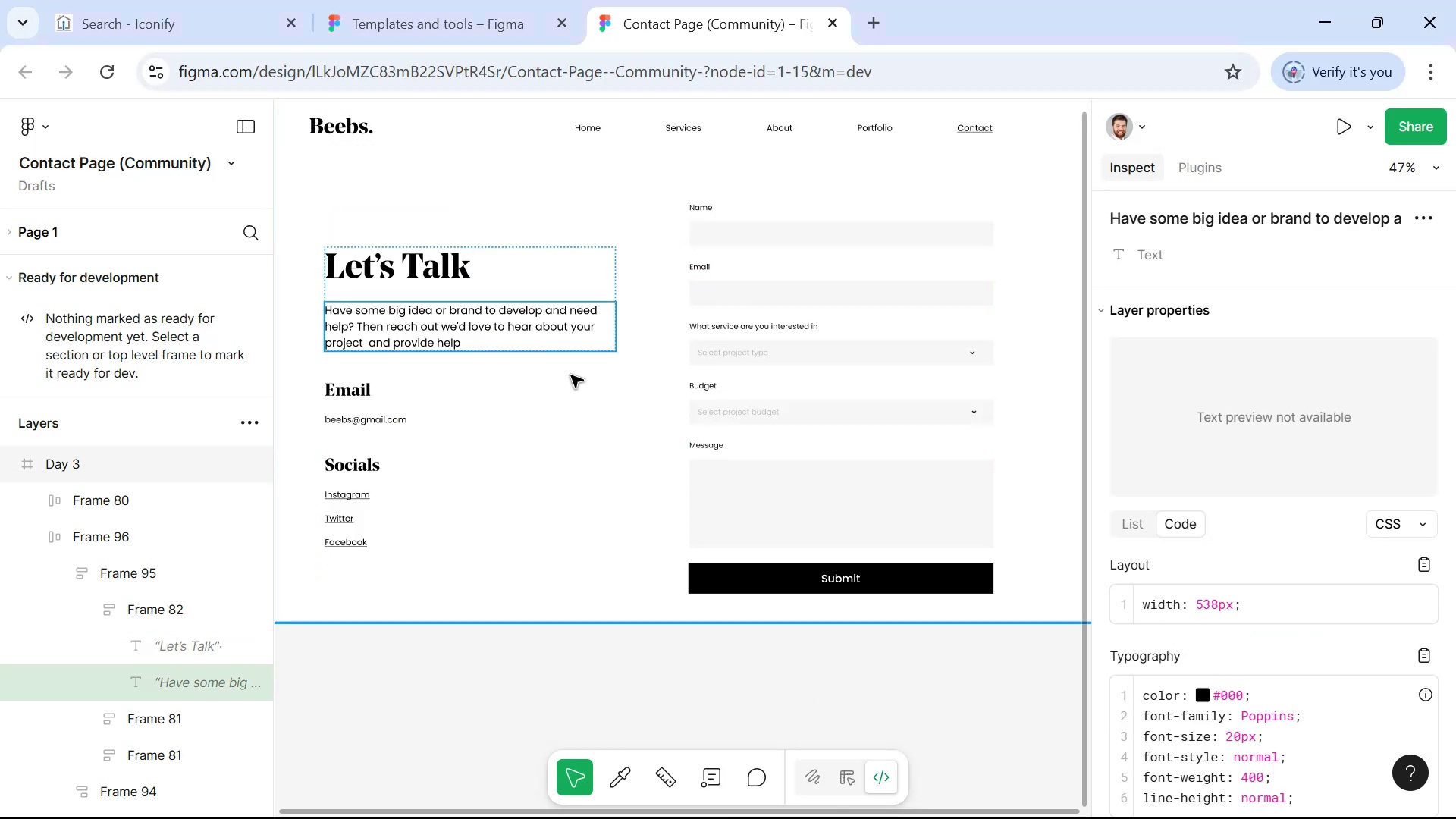 
key(Alt+AltLeft)
 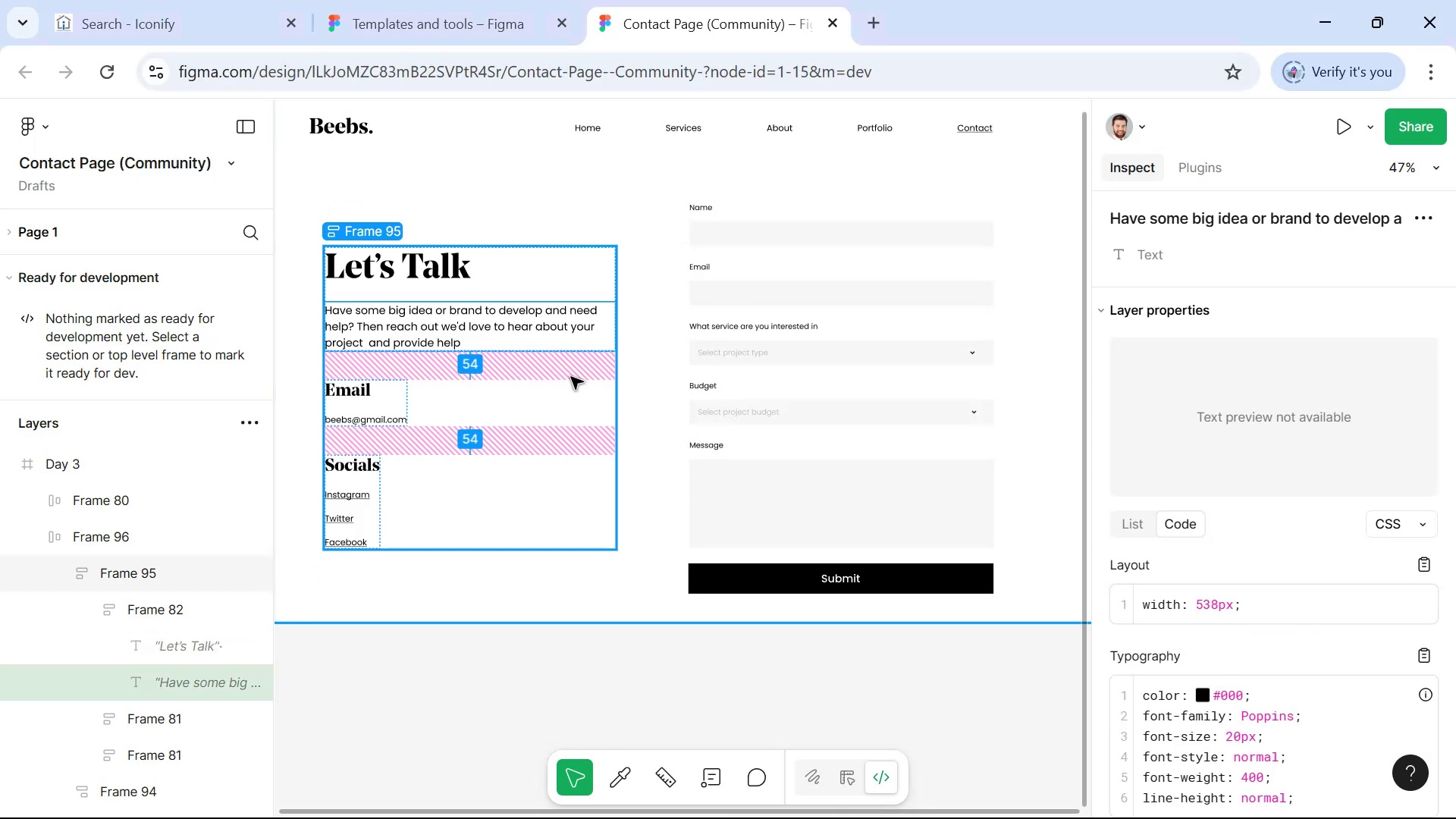 
key(Alt+Tab)
 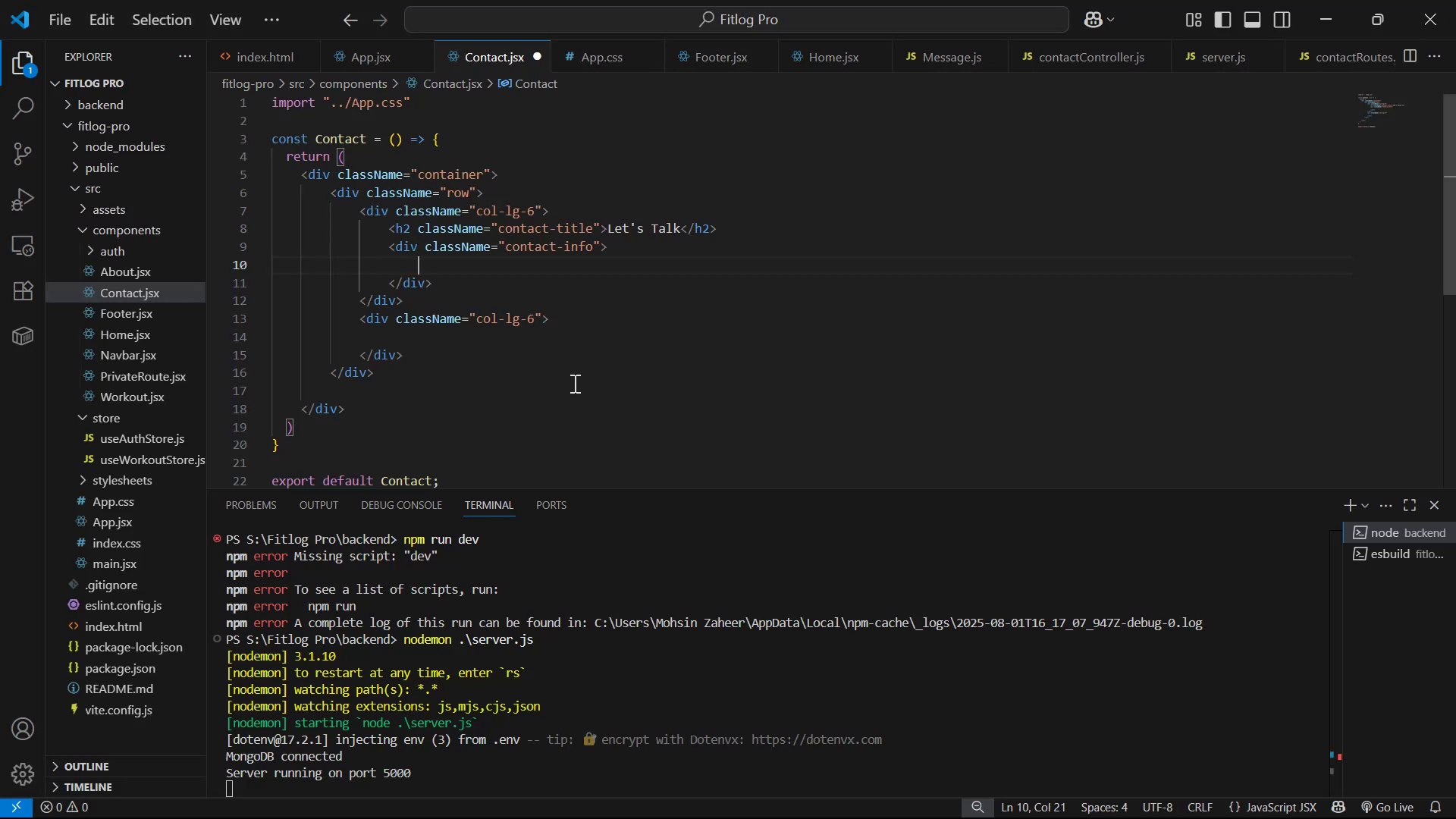 
key(Control+V)
 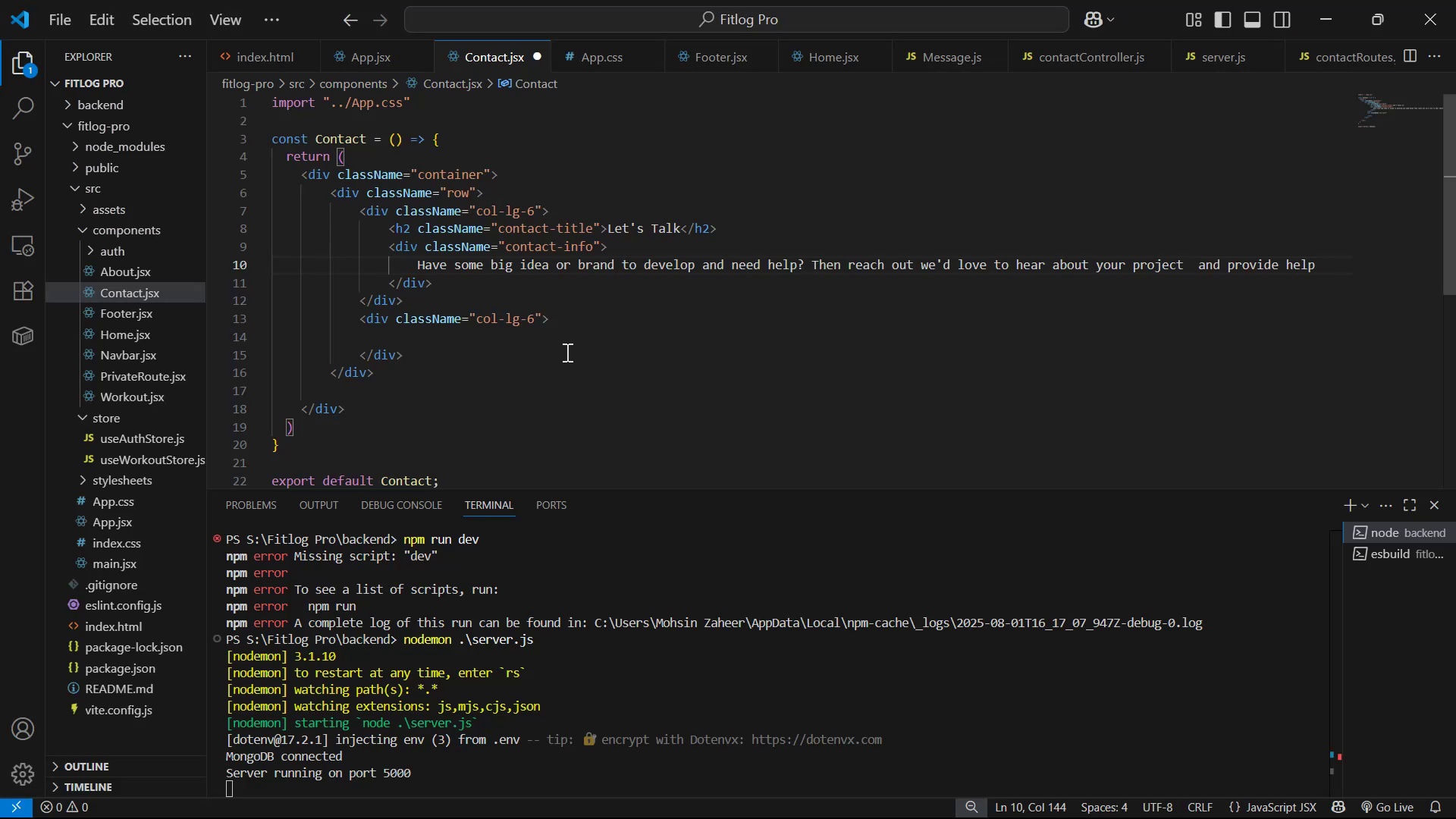 
key(Alt+AltLeft)
 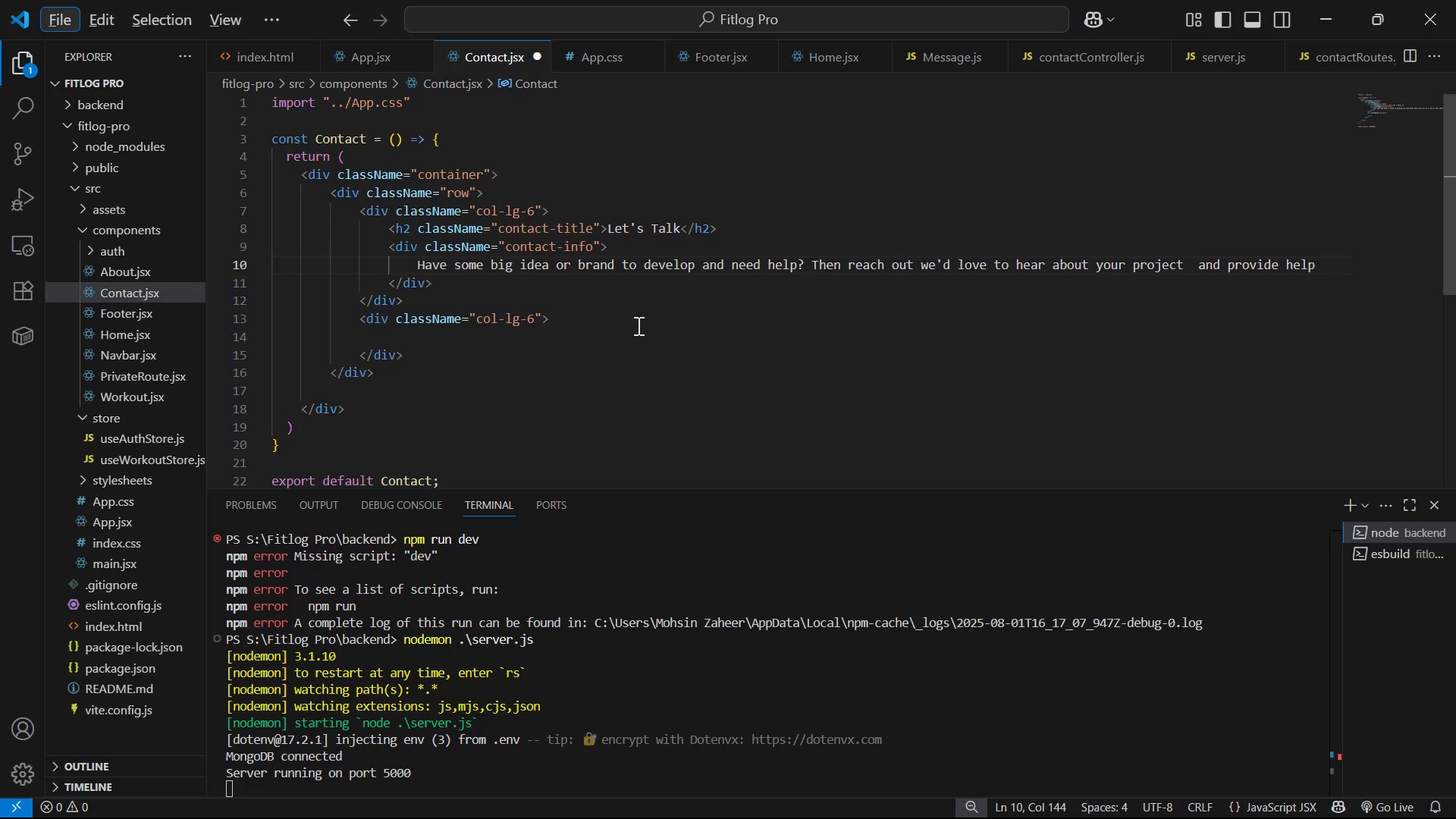 
key(Control+ControlLeft)
 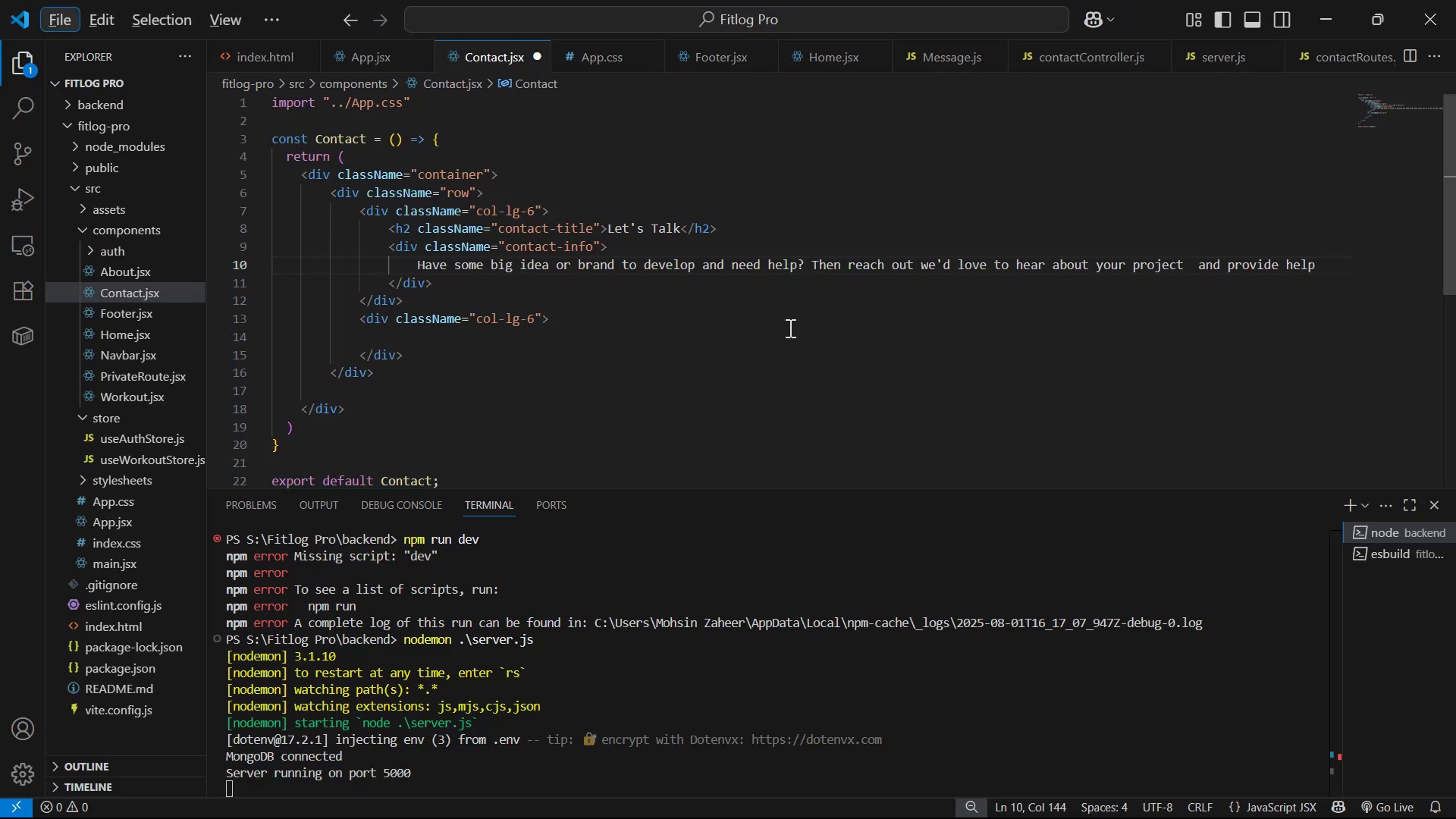 
left_click([808, 326])
 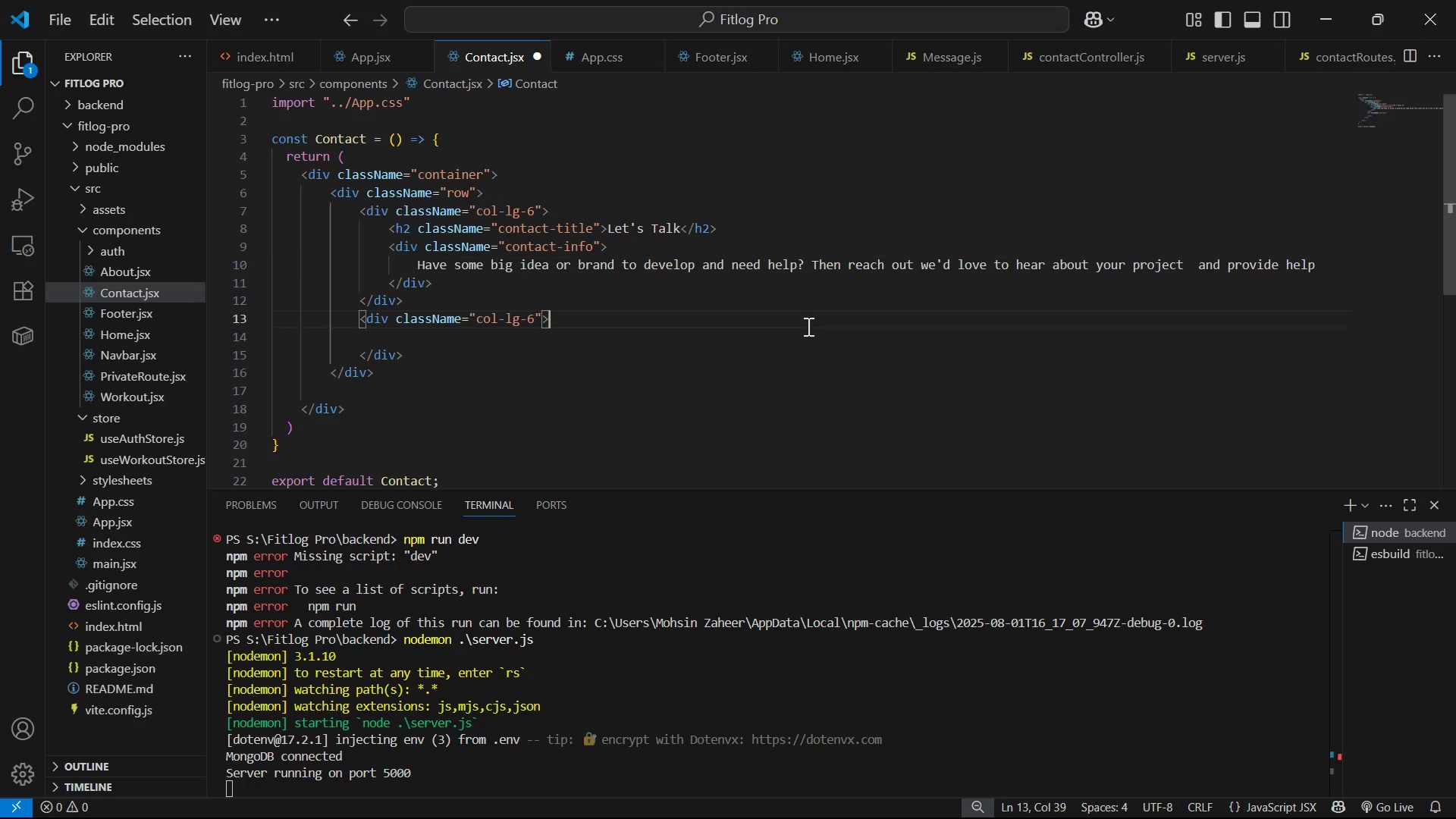 
key(Control+S)
 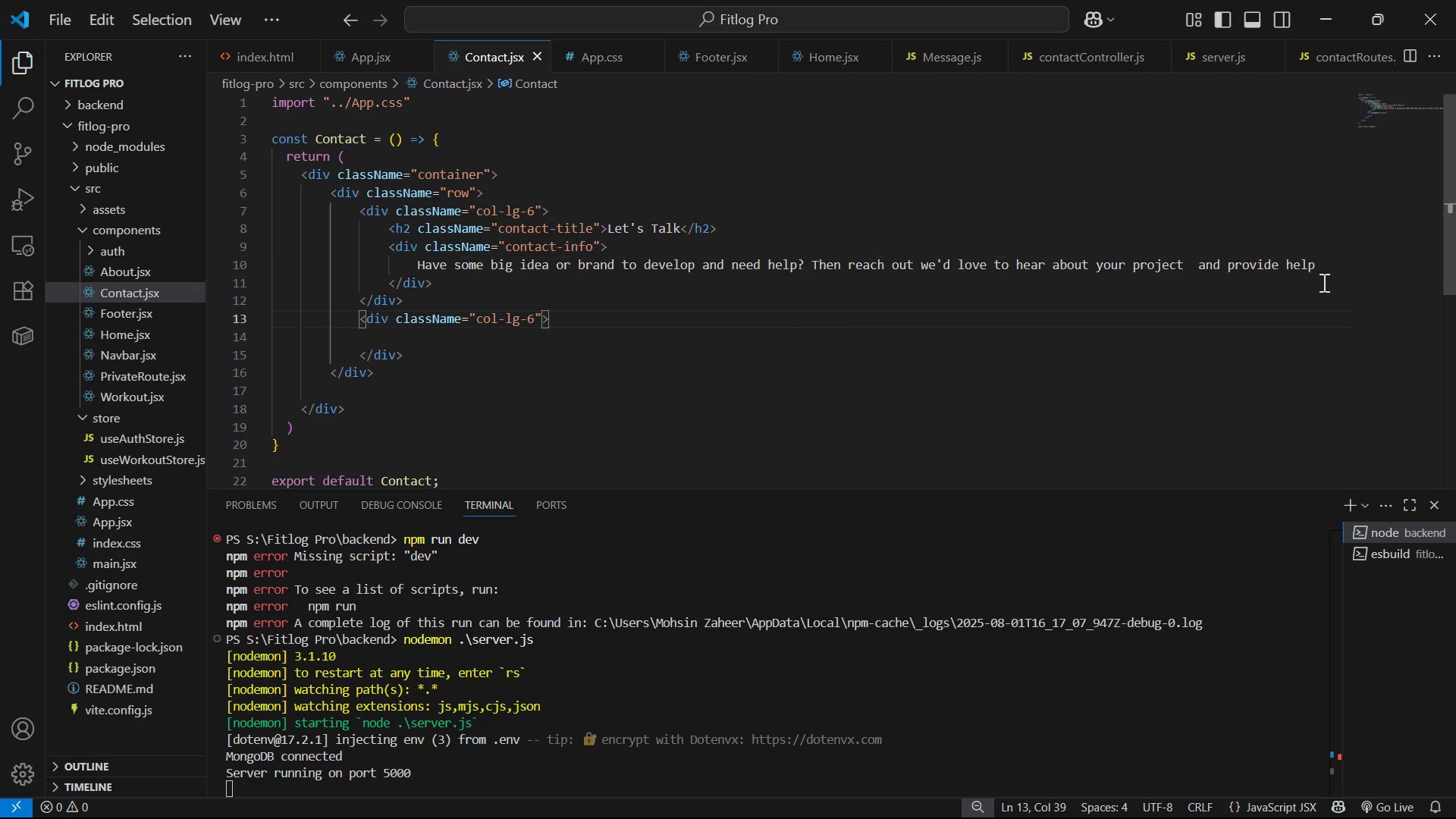 
key(Alt+AltLeft)
 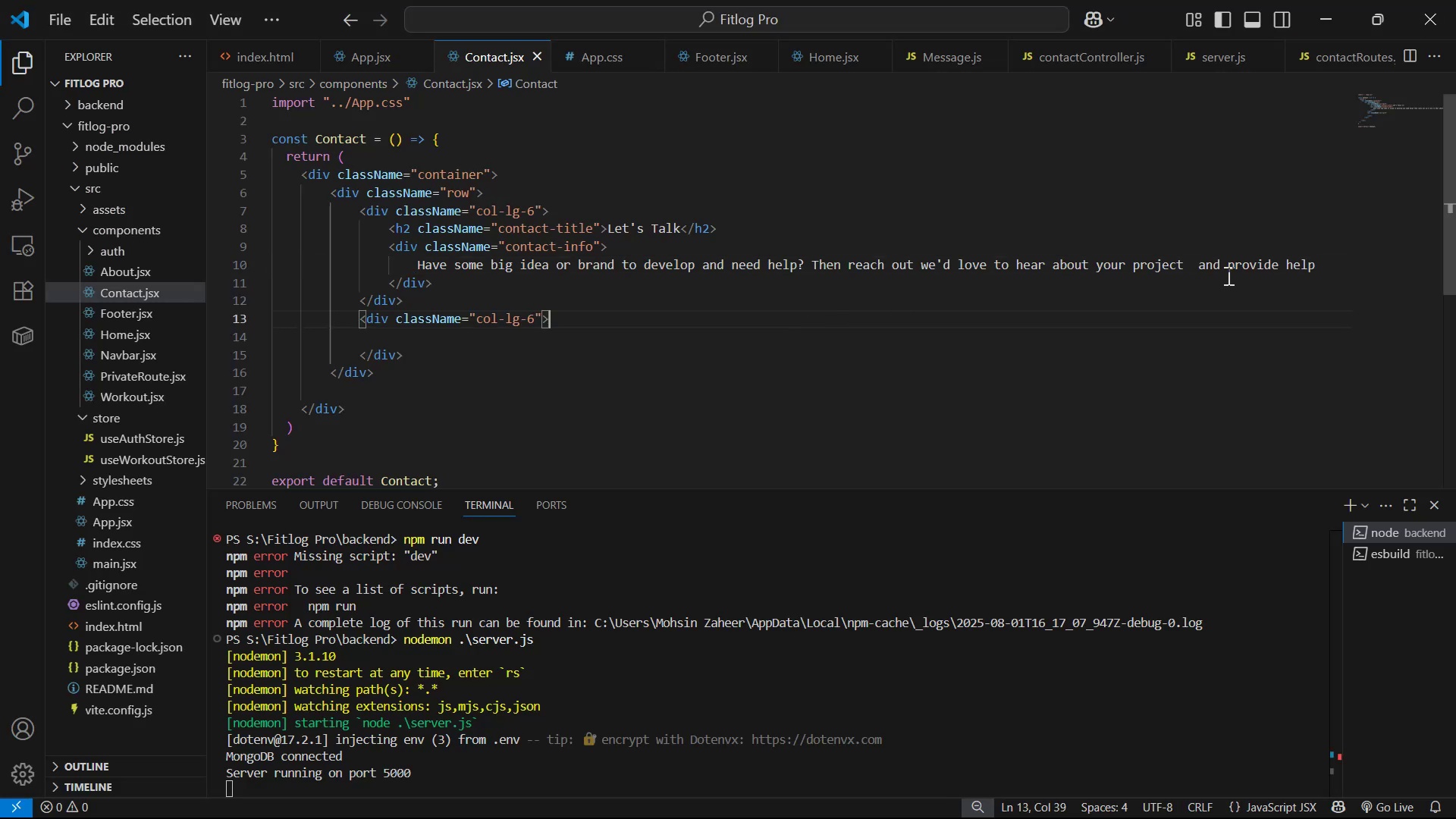 
key(Alt+Tab)
 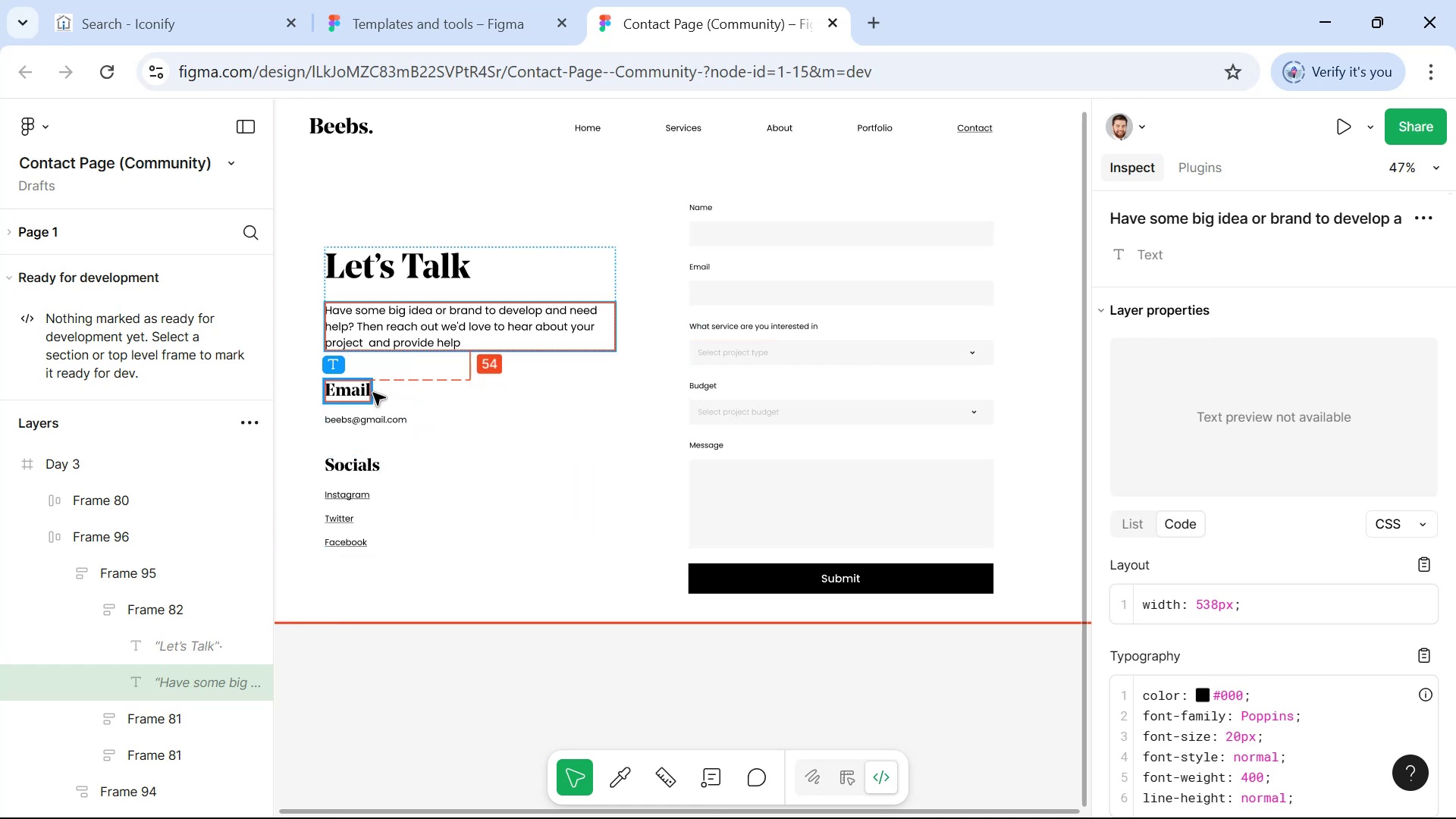 
key(Alt+AltLeft)
 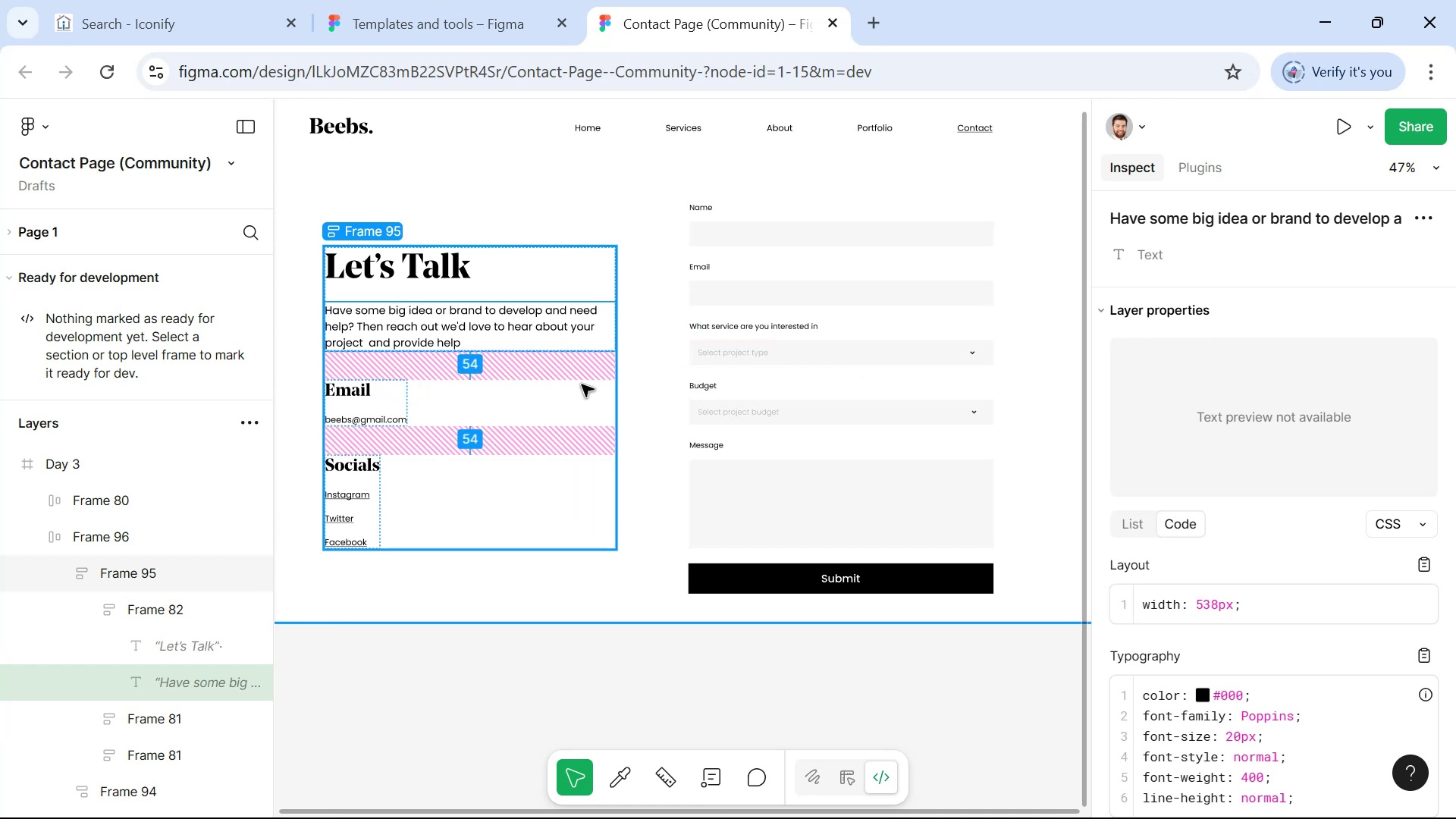 
key(Alt+Tab)
 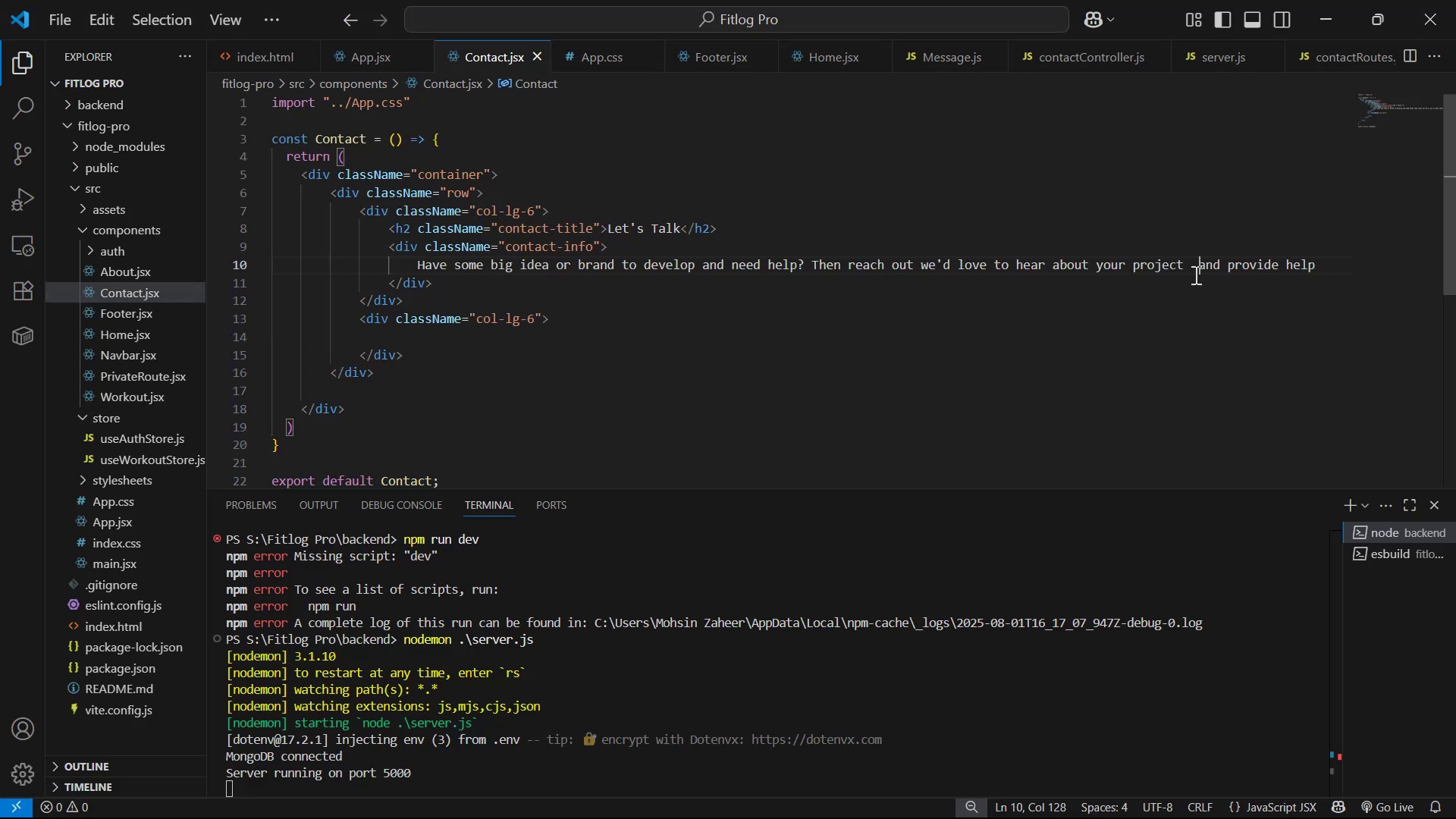 
key(Backspace)
 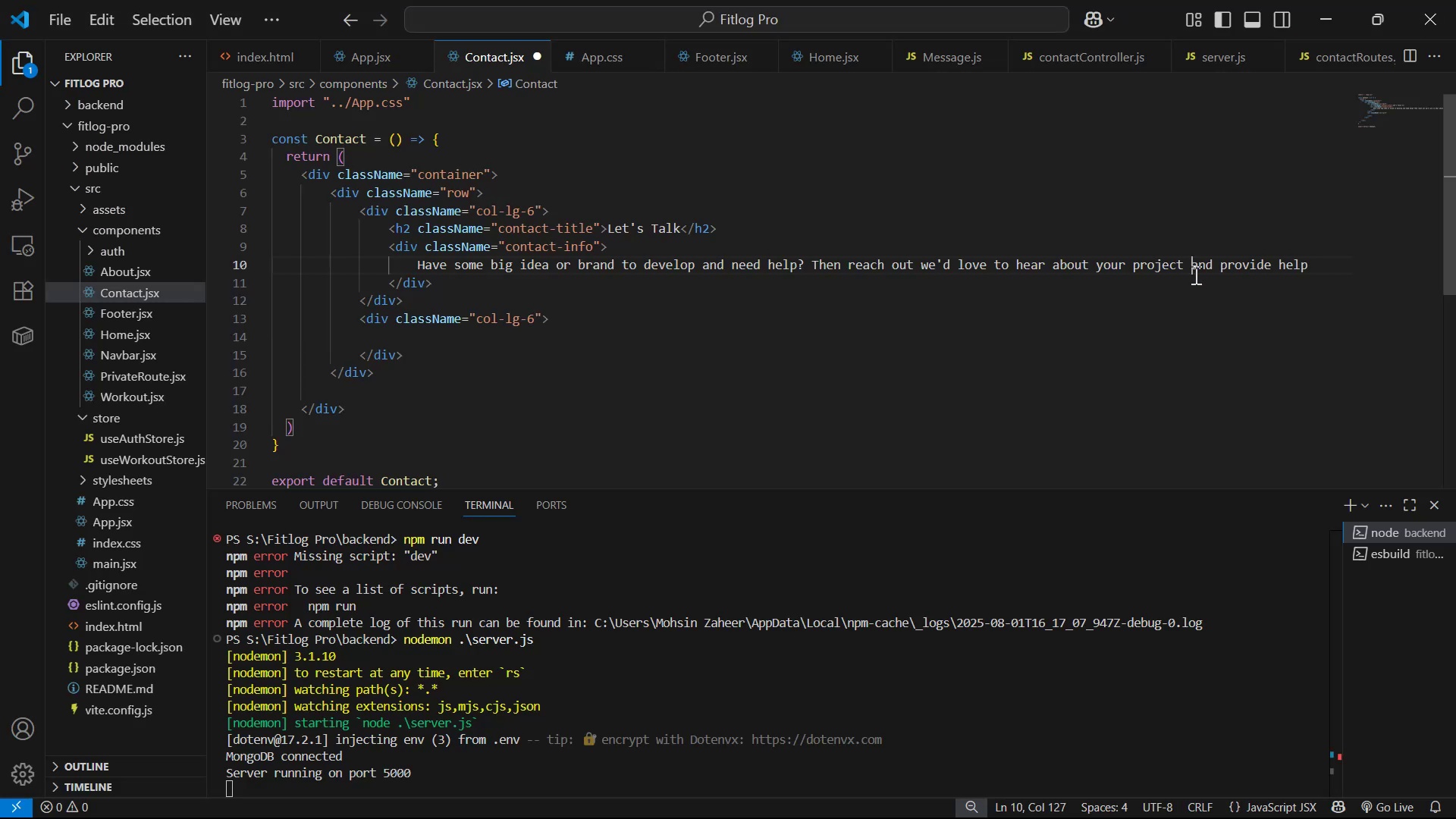 
key(Control+S)
 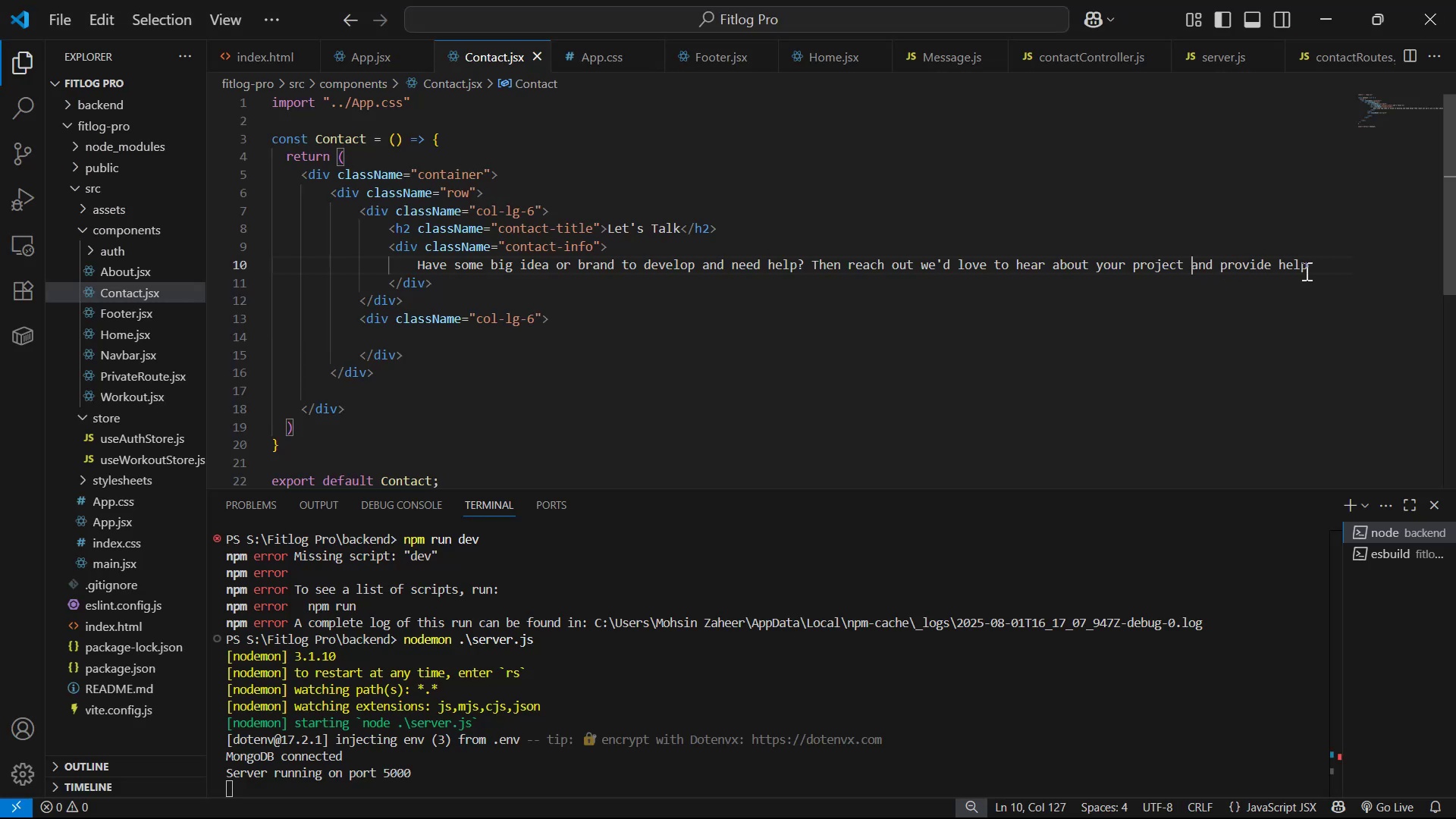 
left_click([1316, 263])
 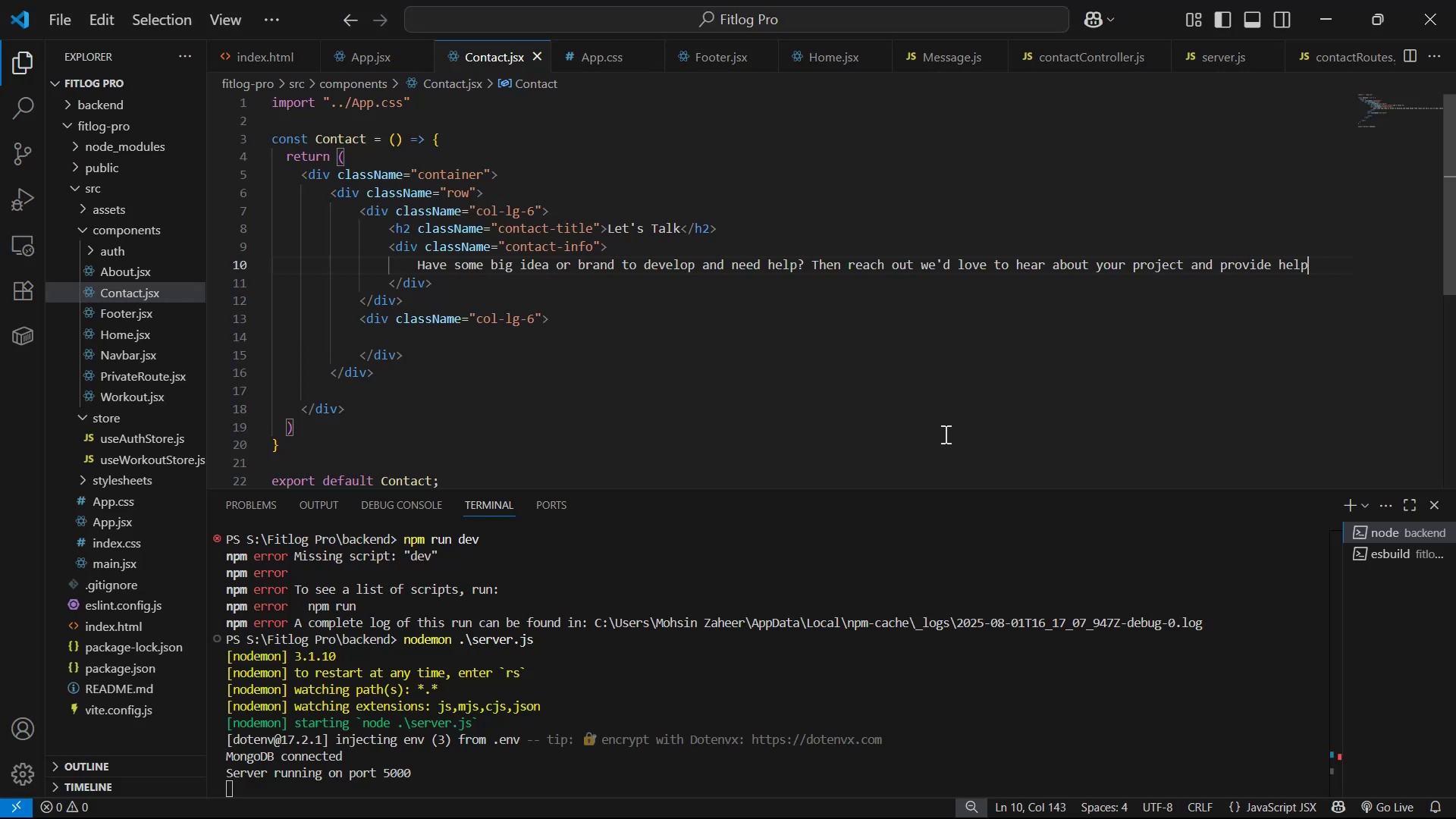 
key(Alt+AltLeft)
 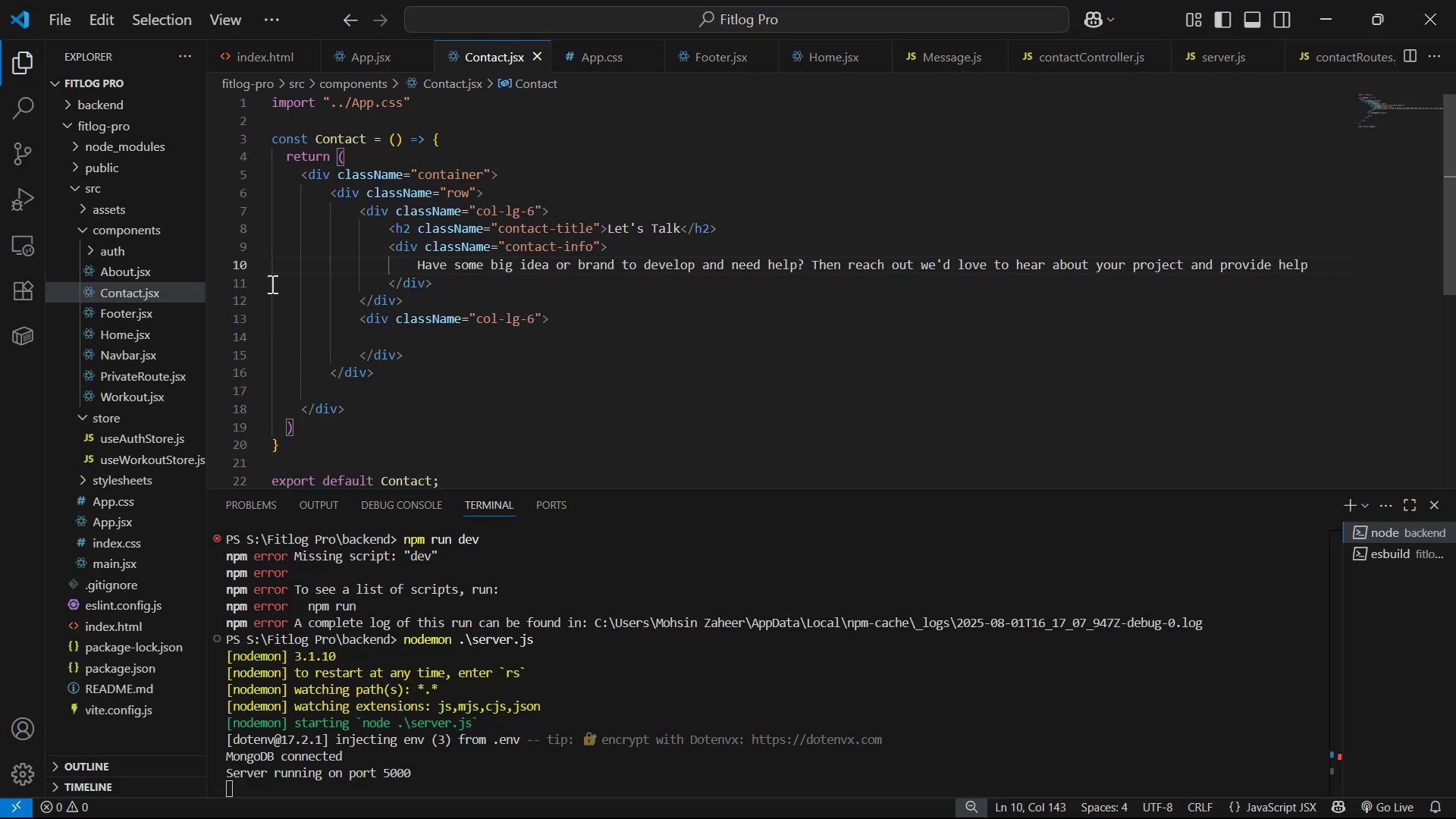 
key(Alt+Tab)
 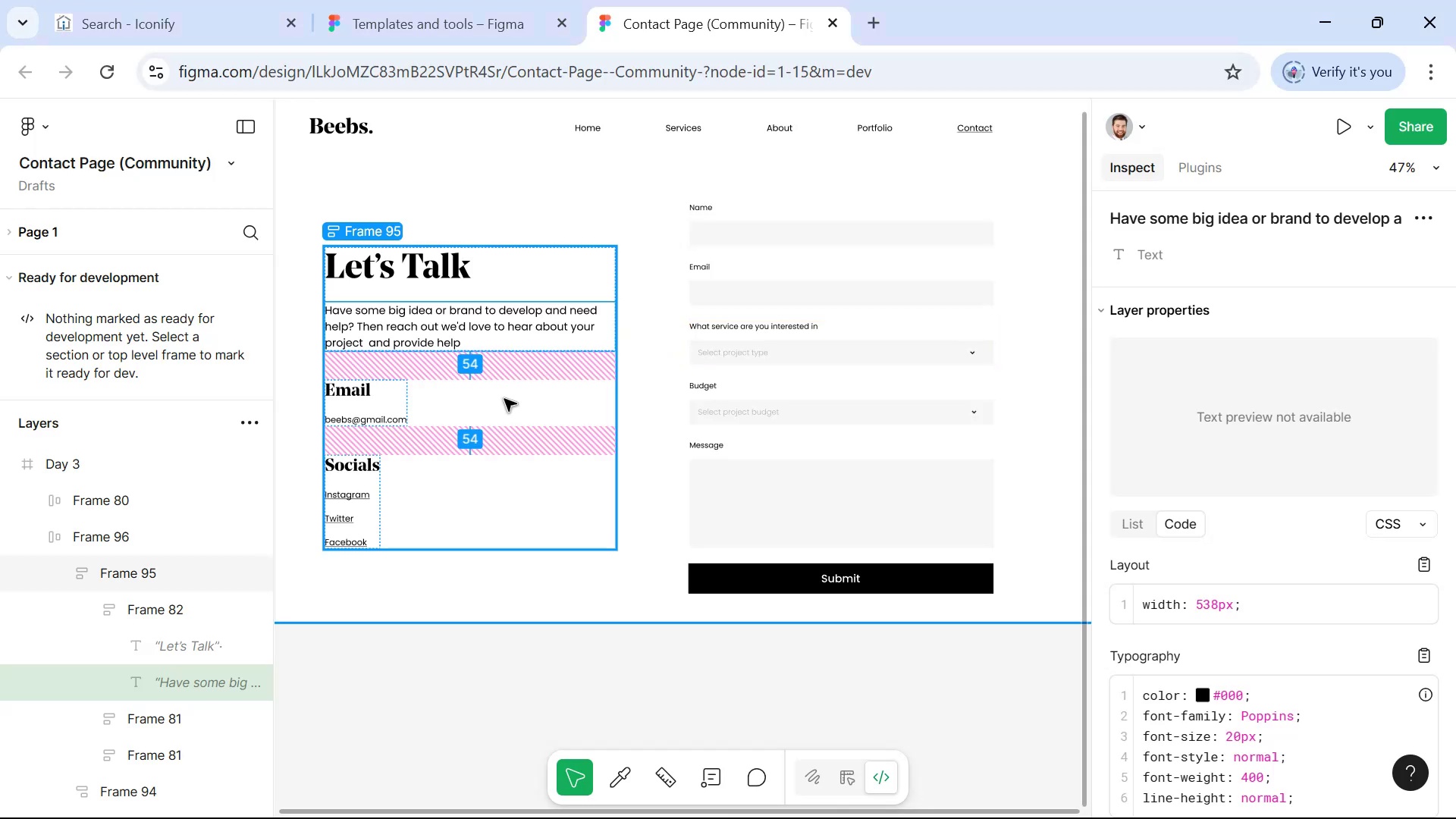 
key(Alt+AltLeft)
 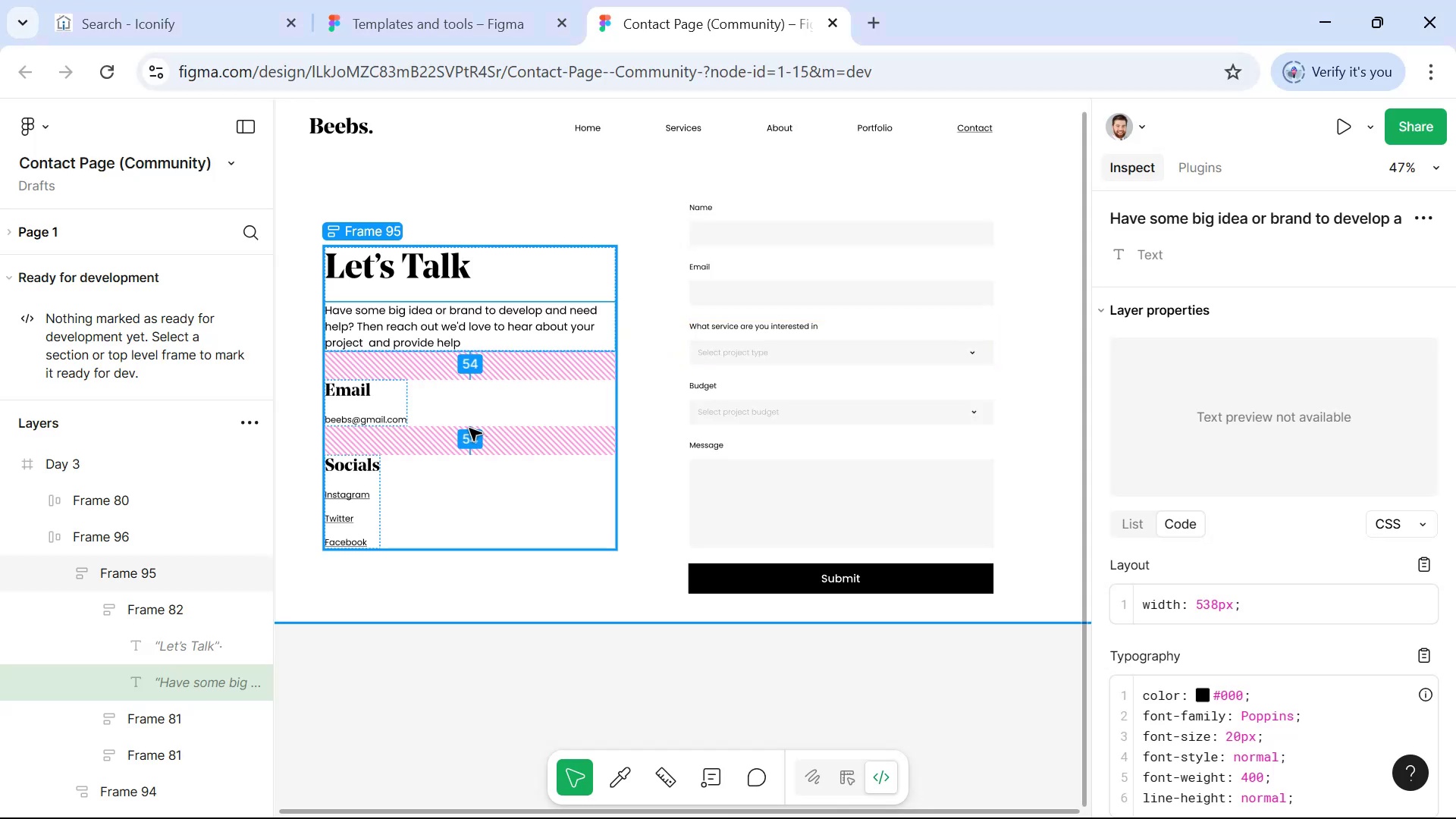 
key(Alt+Tab)
 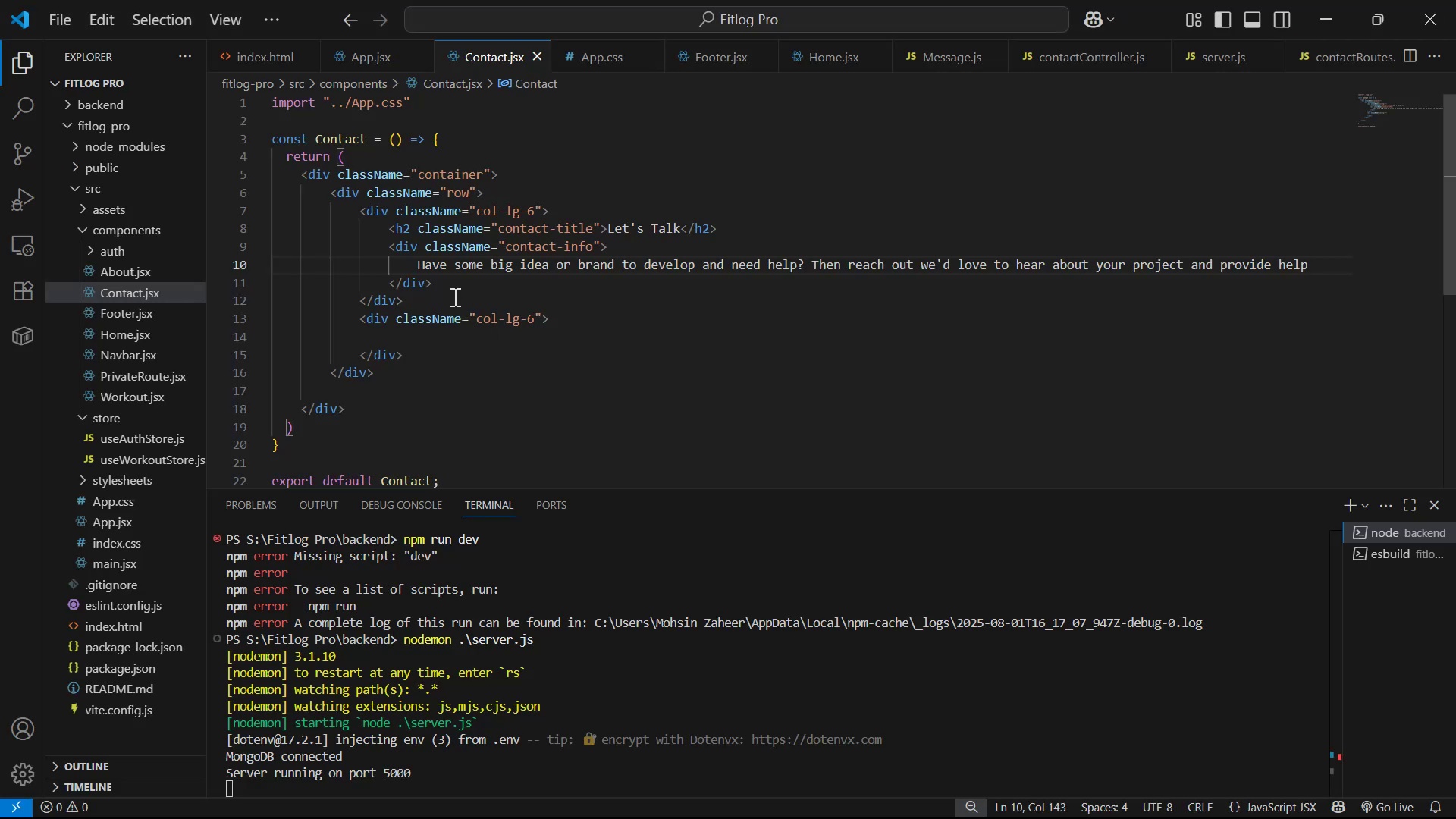 
left_click([460, 287])
 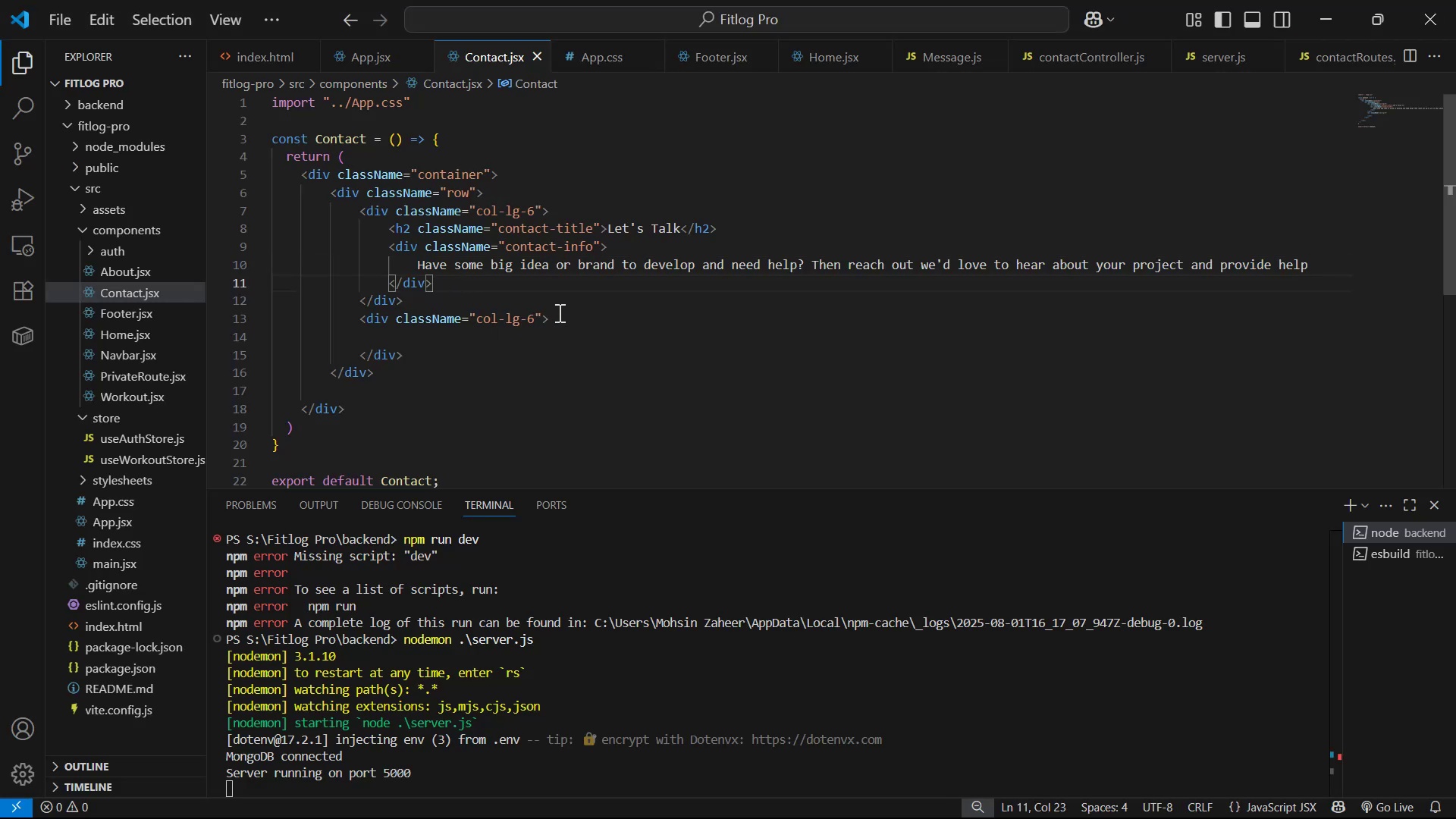 
key(Enter)
 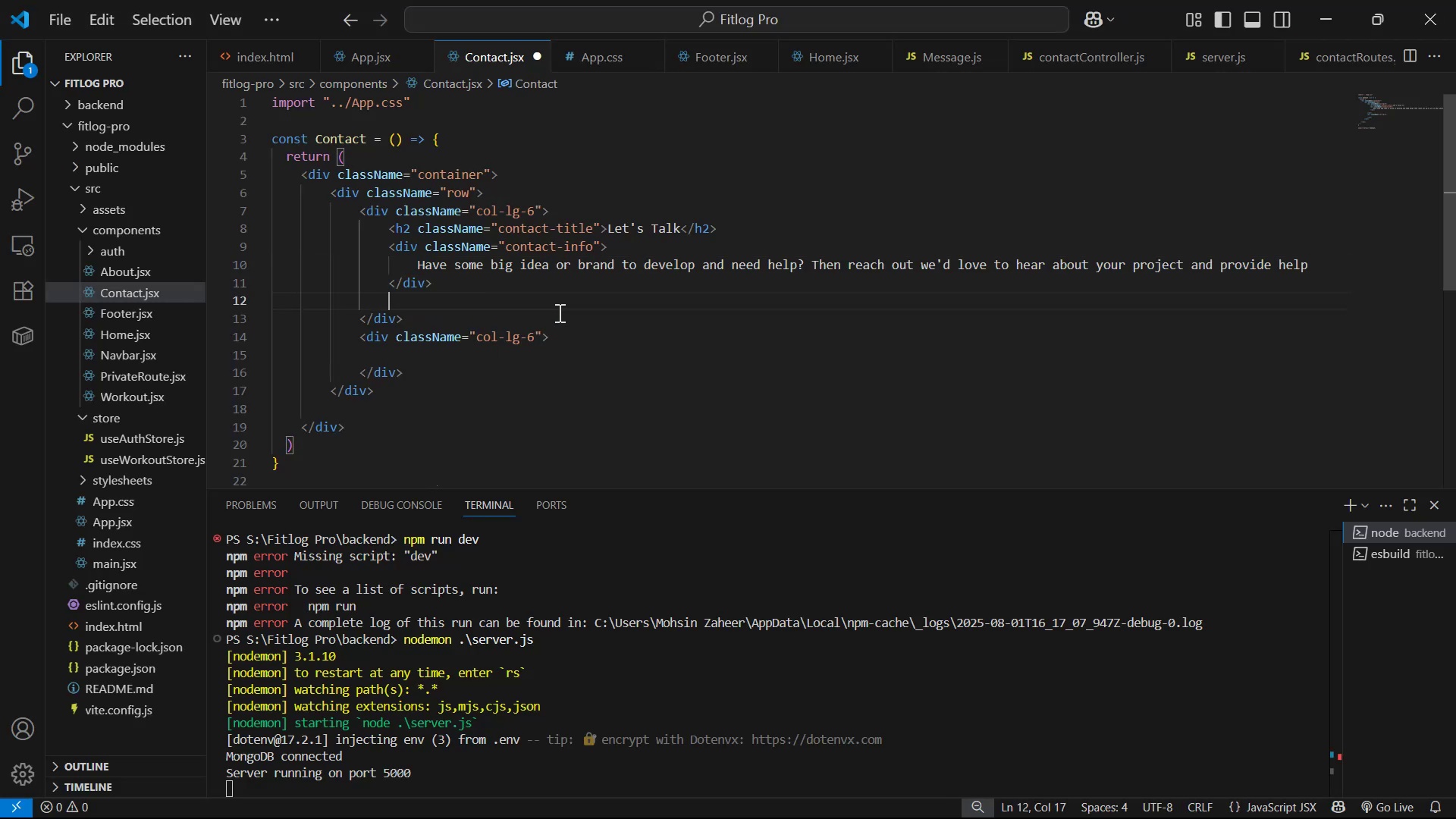 
key(Enter)
 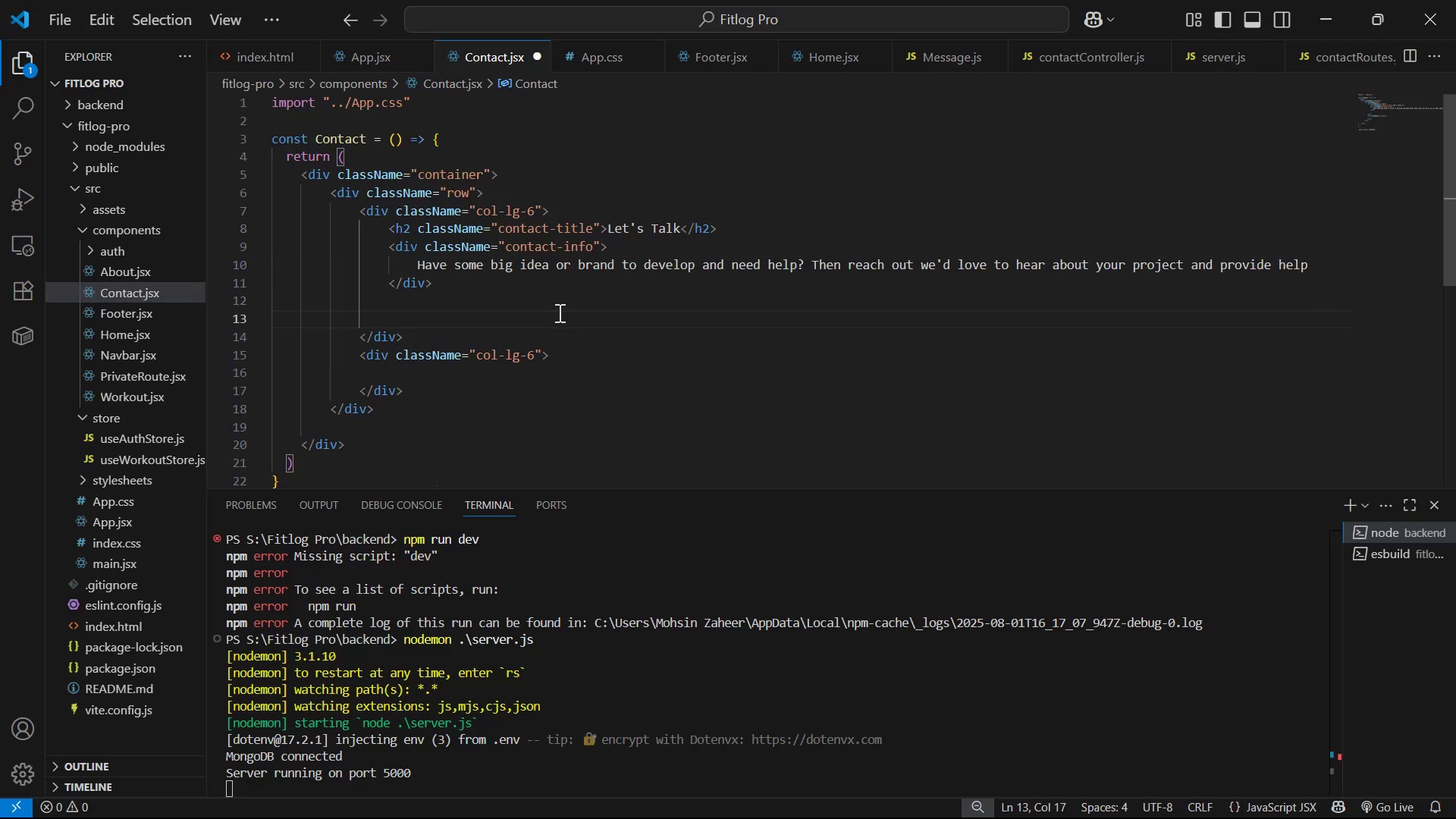 
type(h4)
 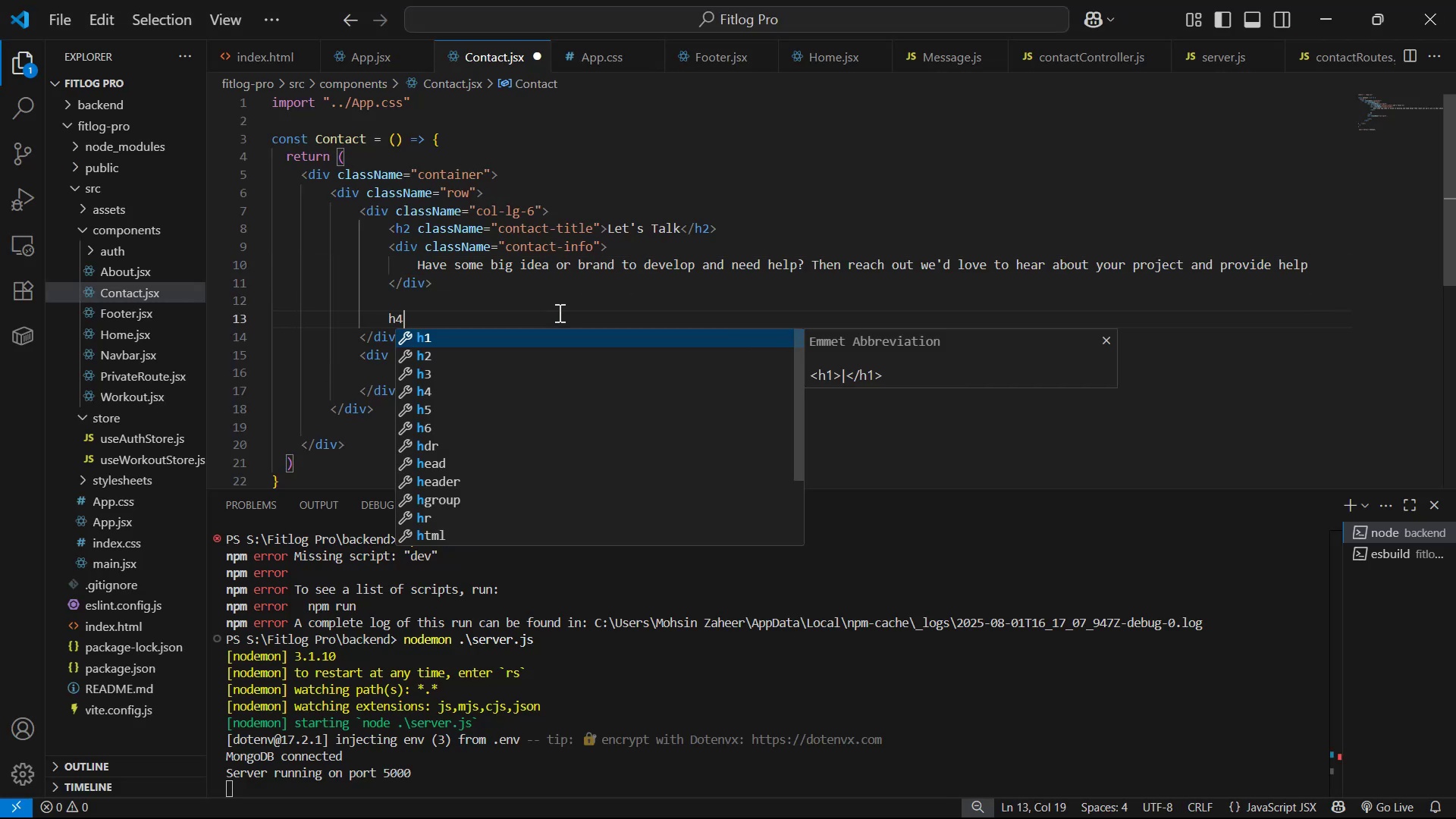 
key(Enter)
 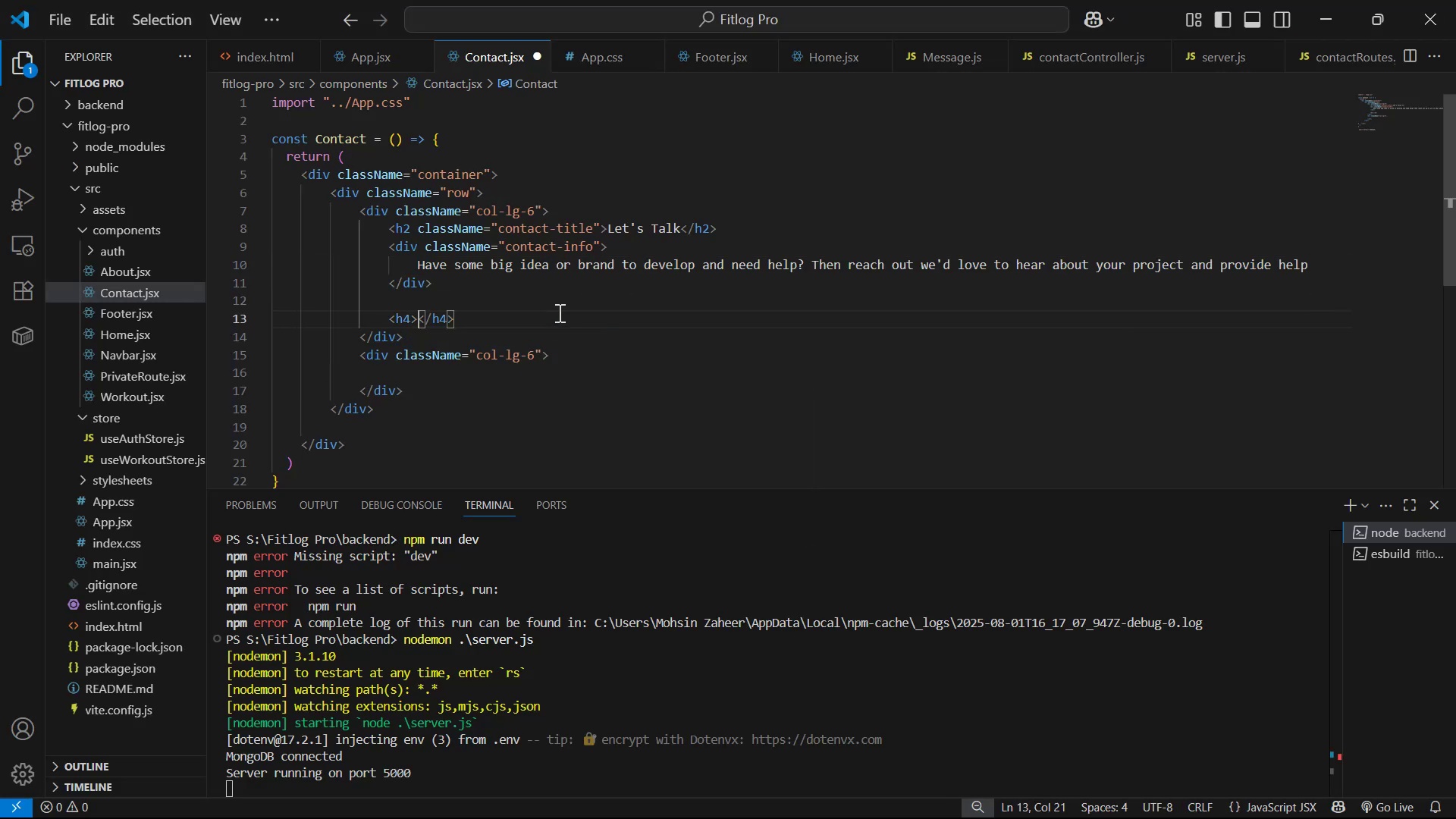 
key(Alt+AltLeft)
 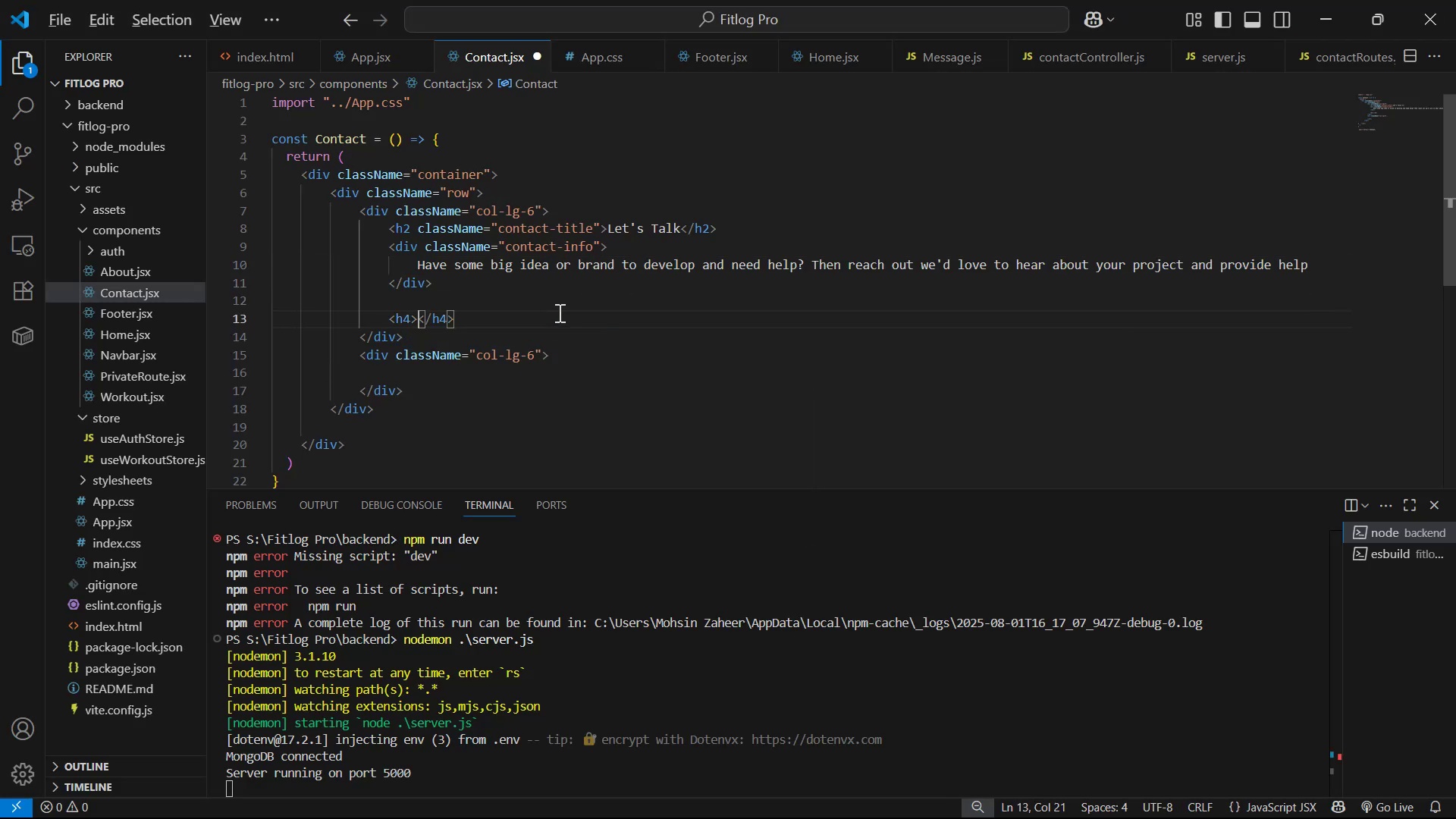 
key(Alt+Tab)
 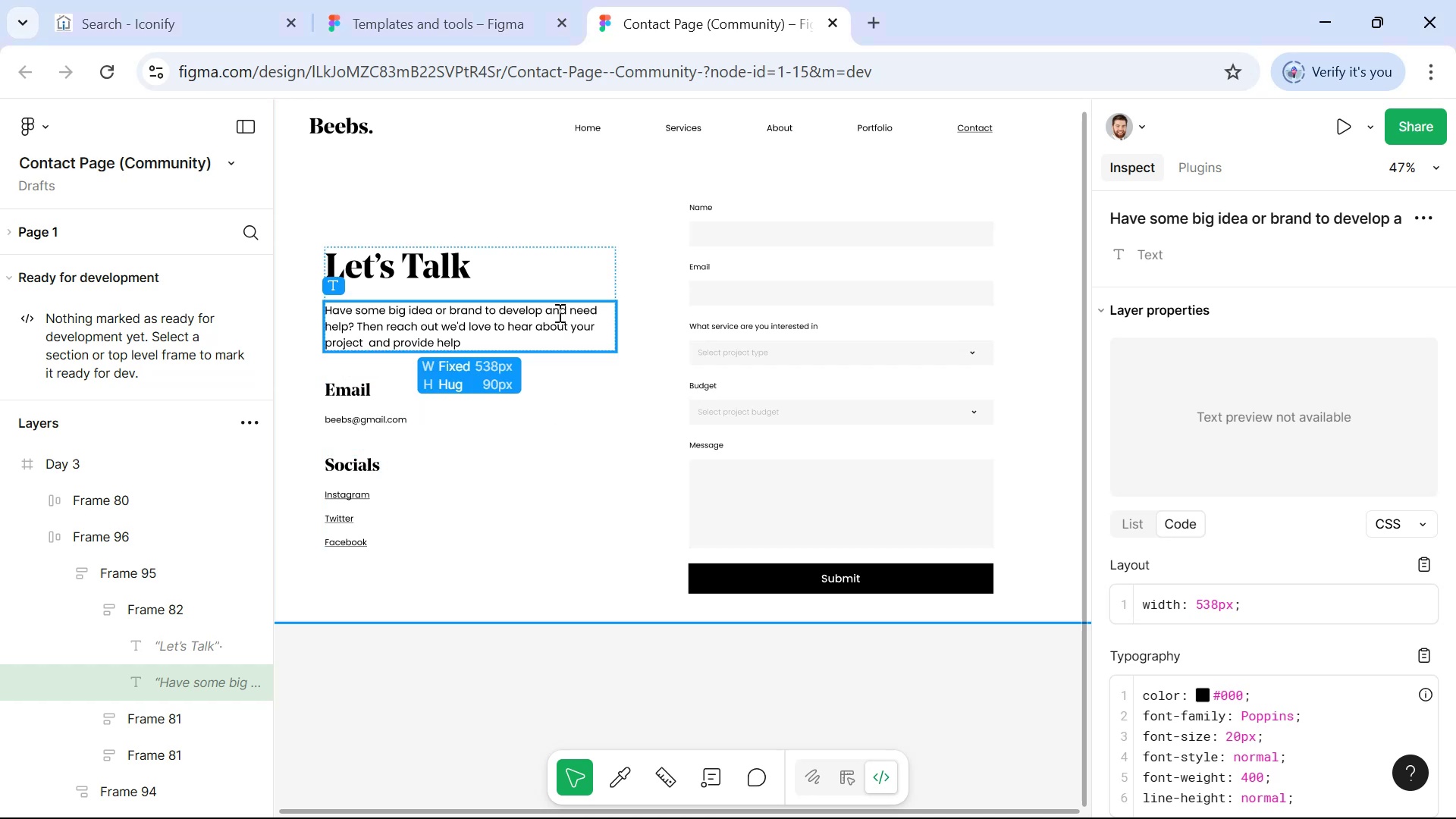 
left_click([356, 392])
 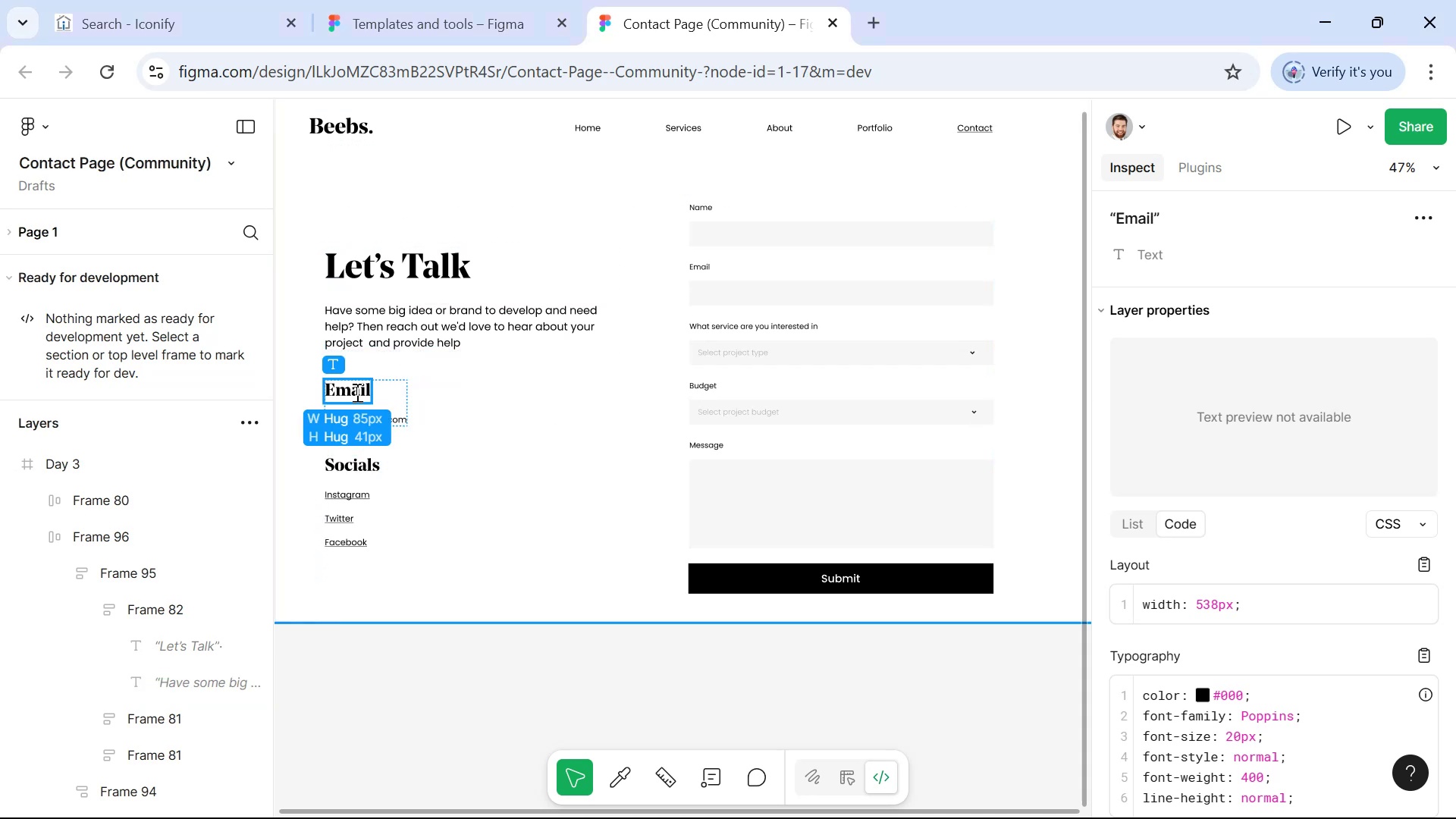 
key(Control+C)
 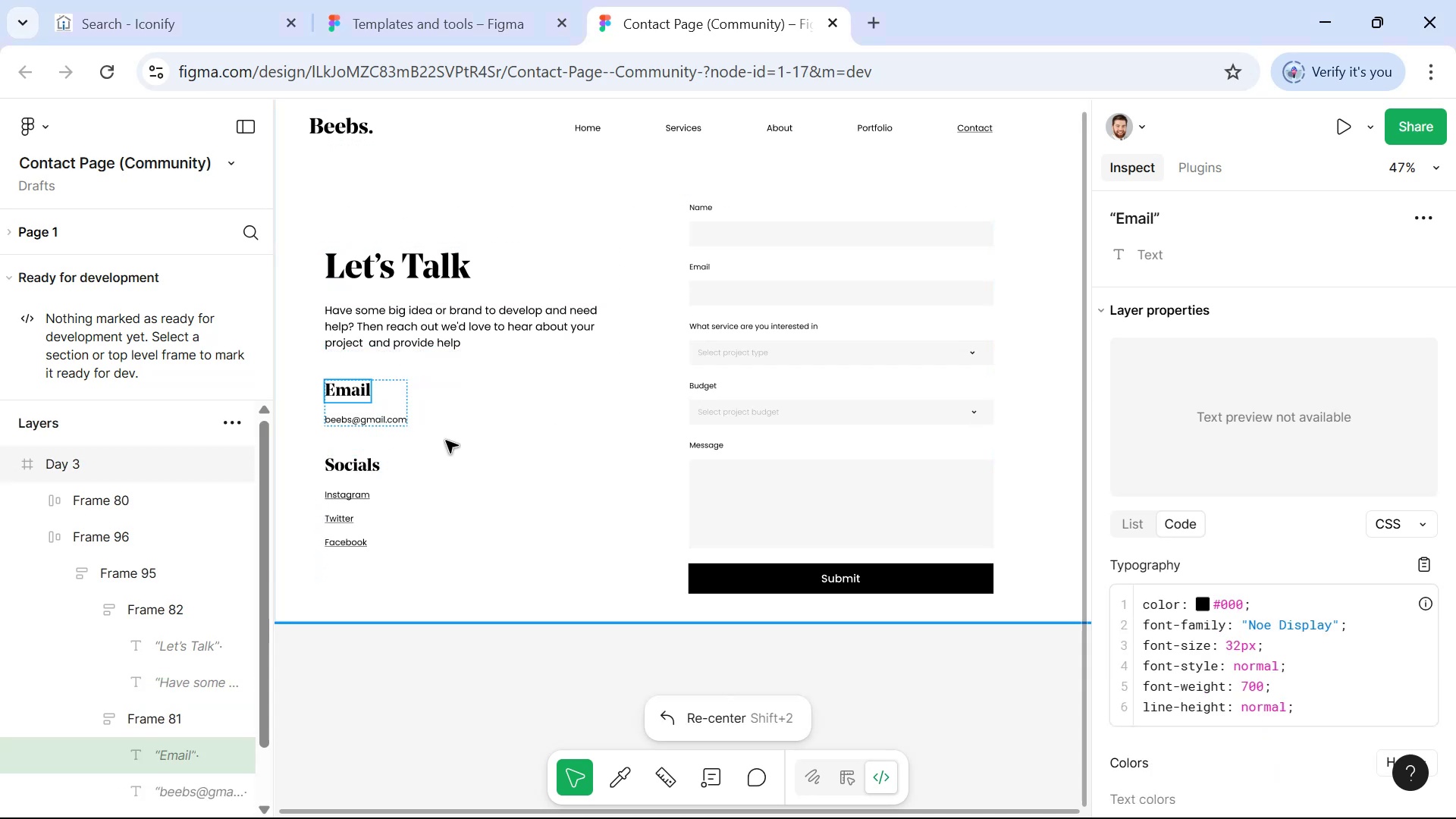 
key(Alt+AltLeft)
 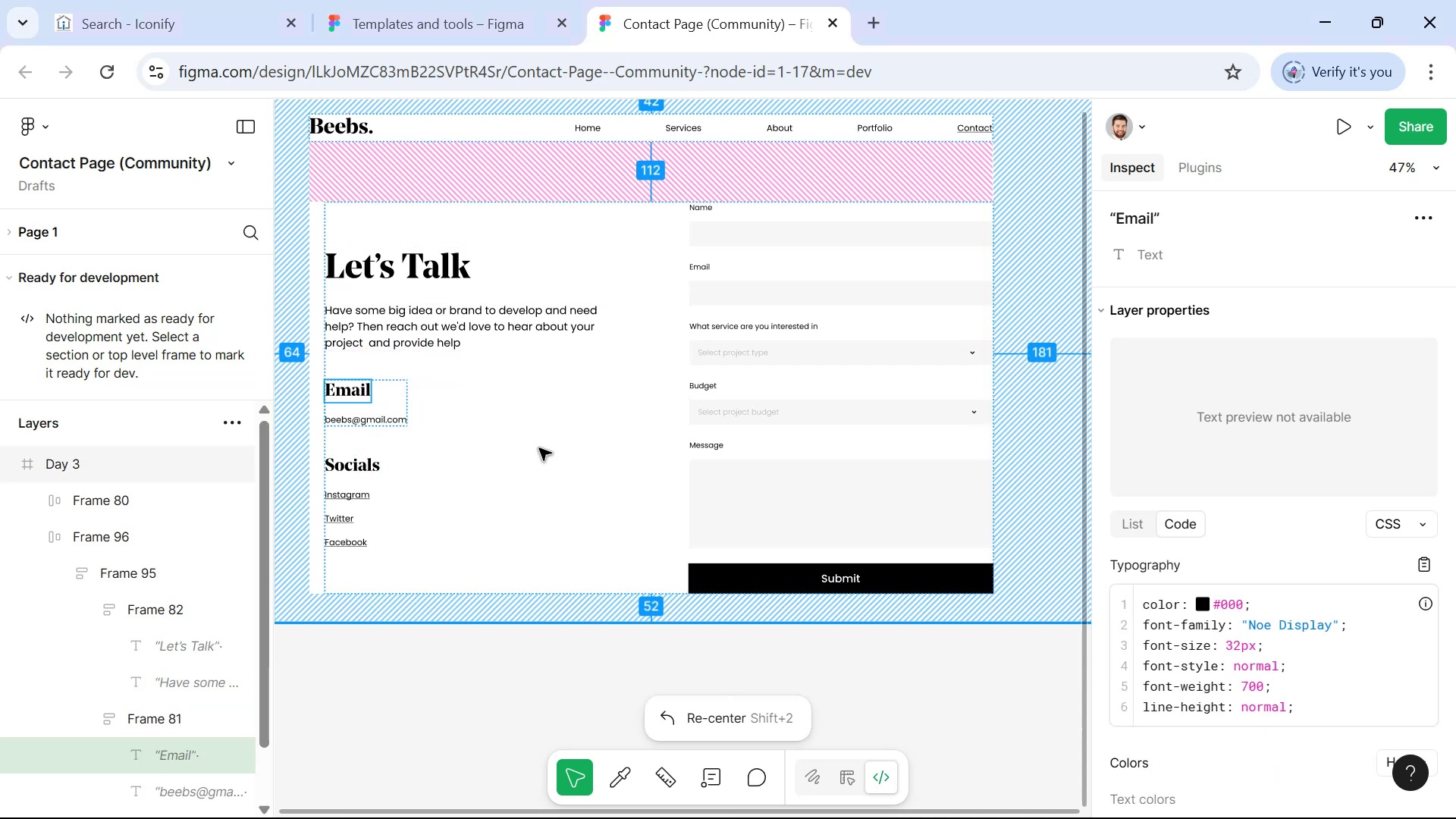 
key(Alt+Tab)
 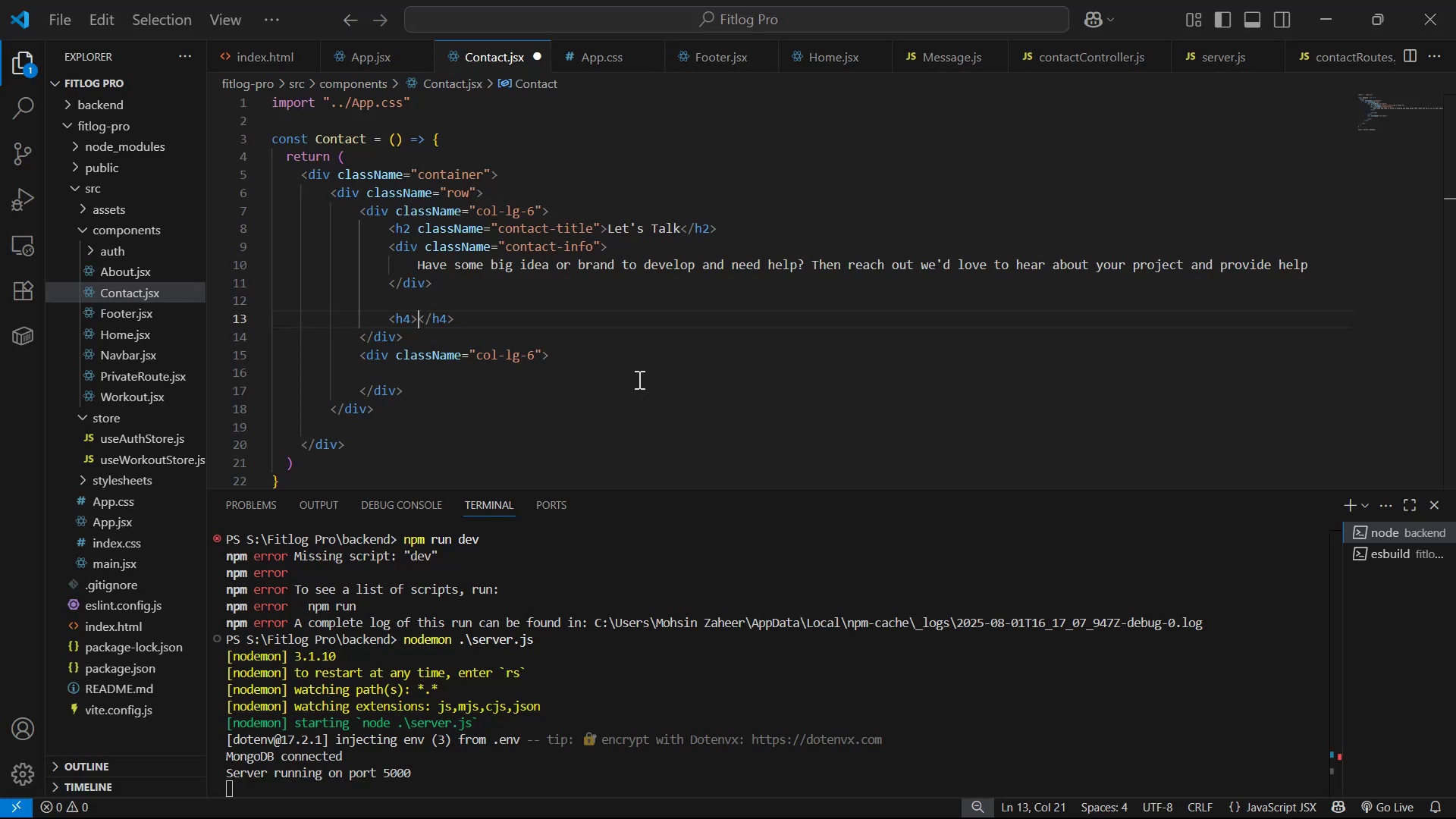 
key(Control+V)
 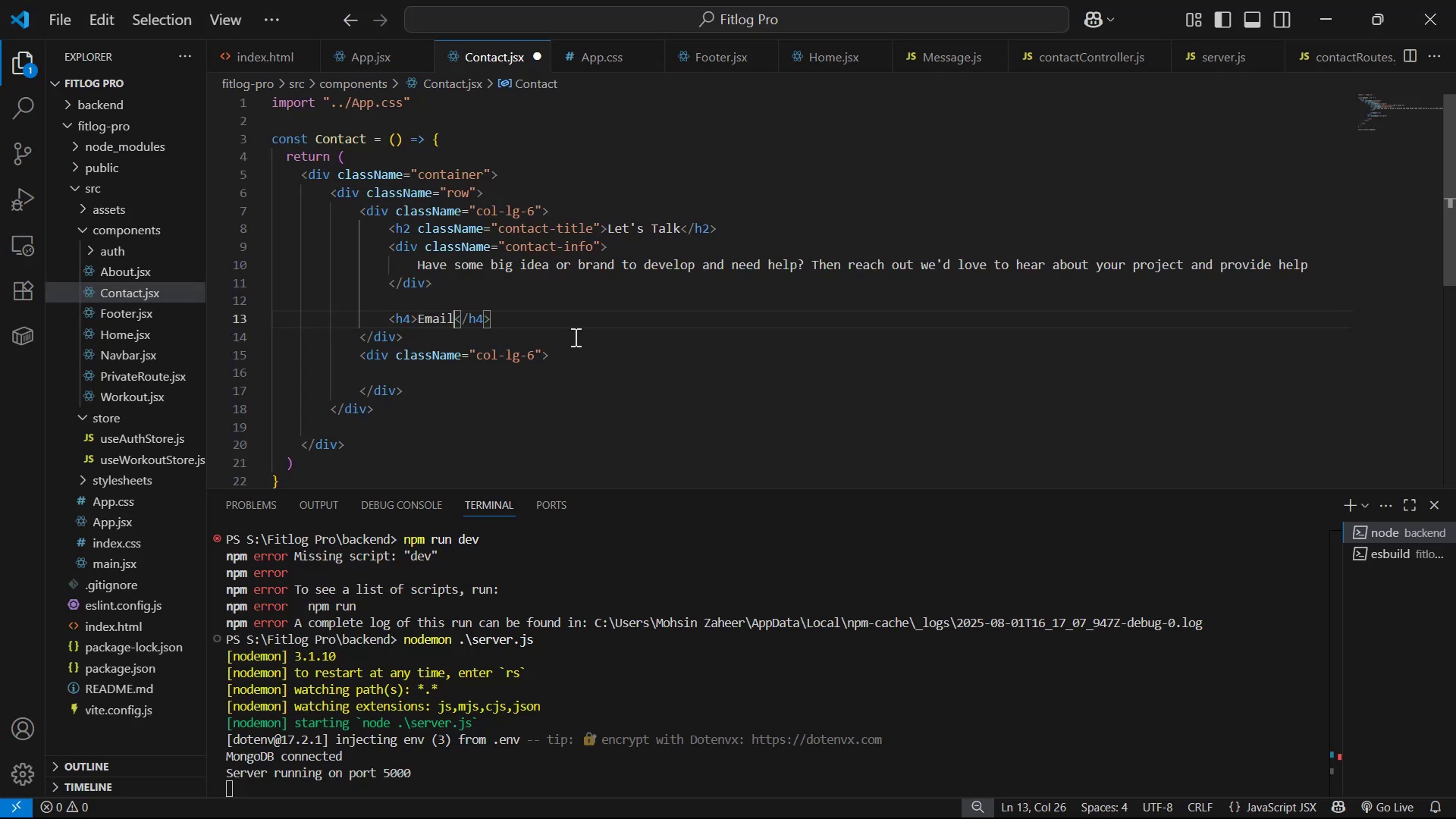 
left_click([574, 317])
 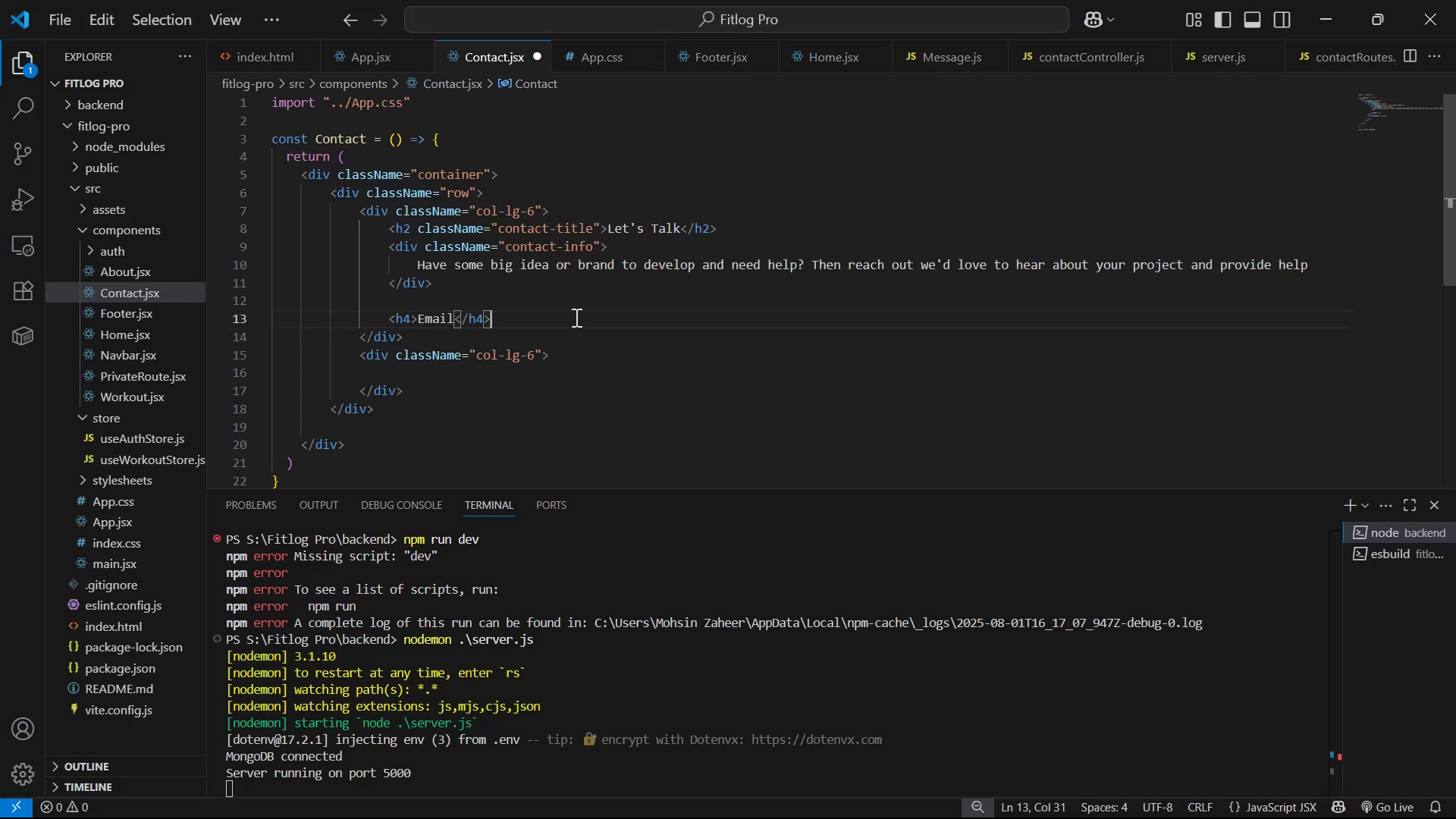 
key(Enter)
 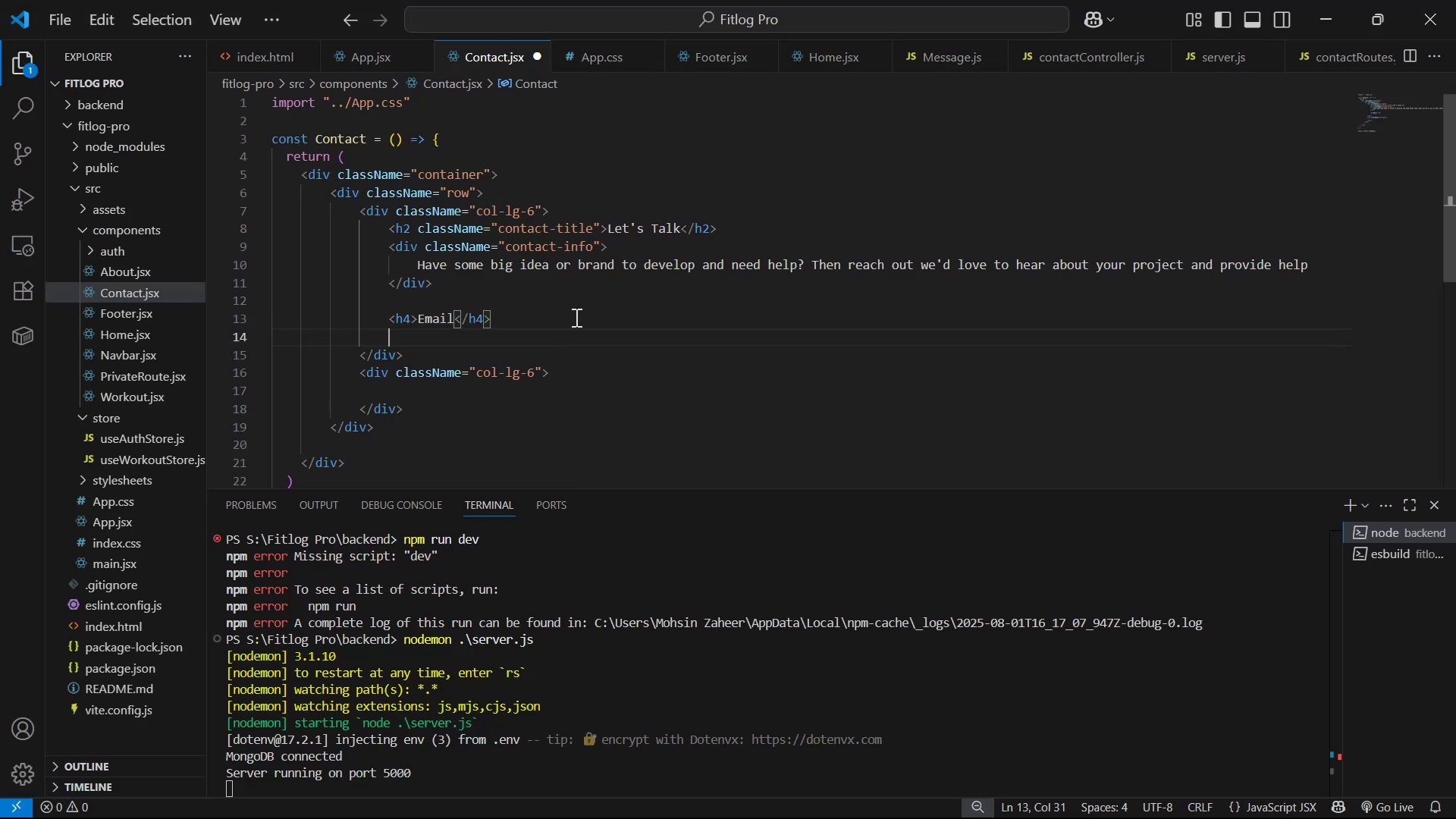 
key(Alt+AltLeft)
 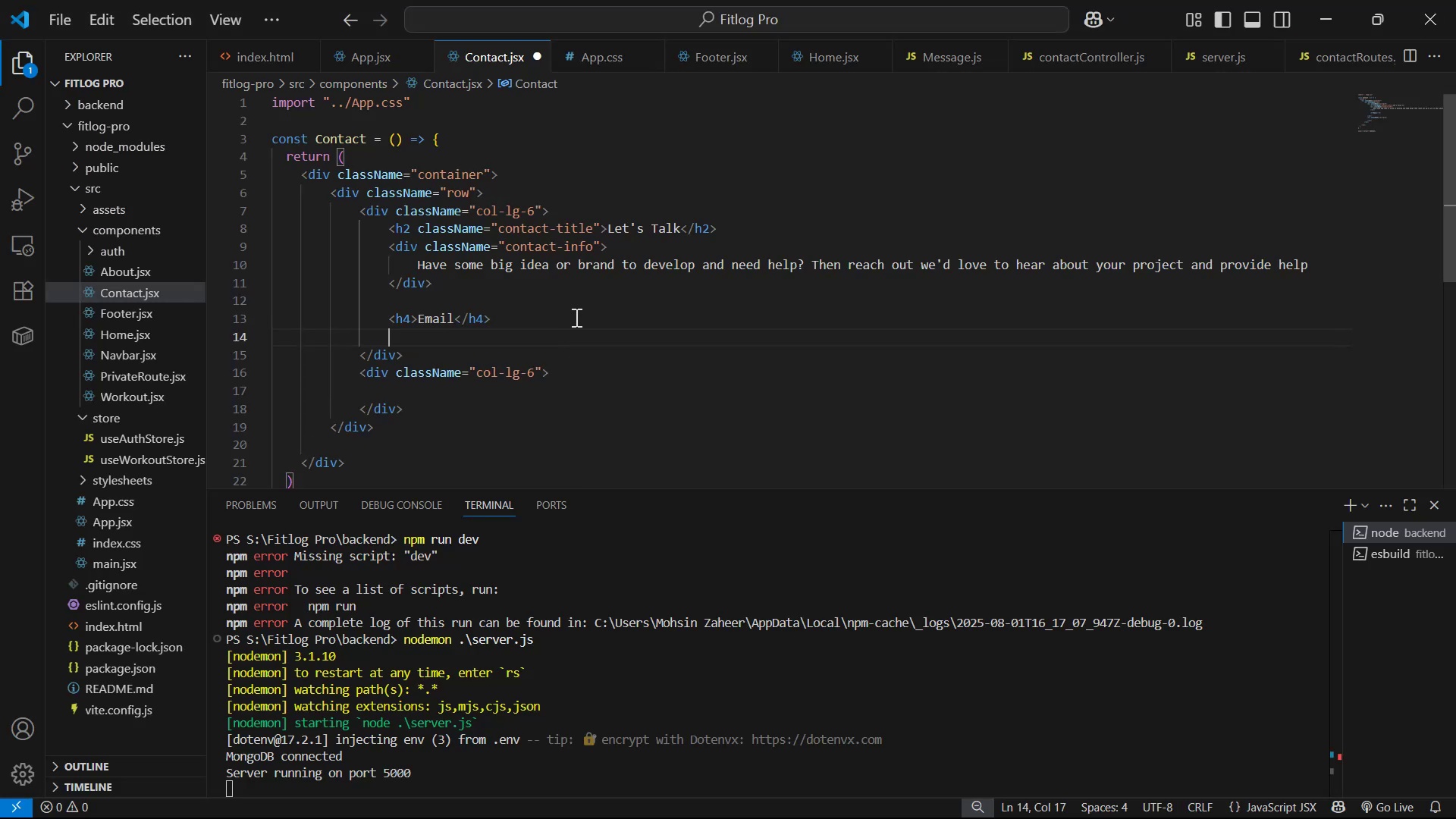 
key(Alt+Tab)
 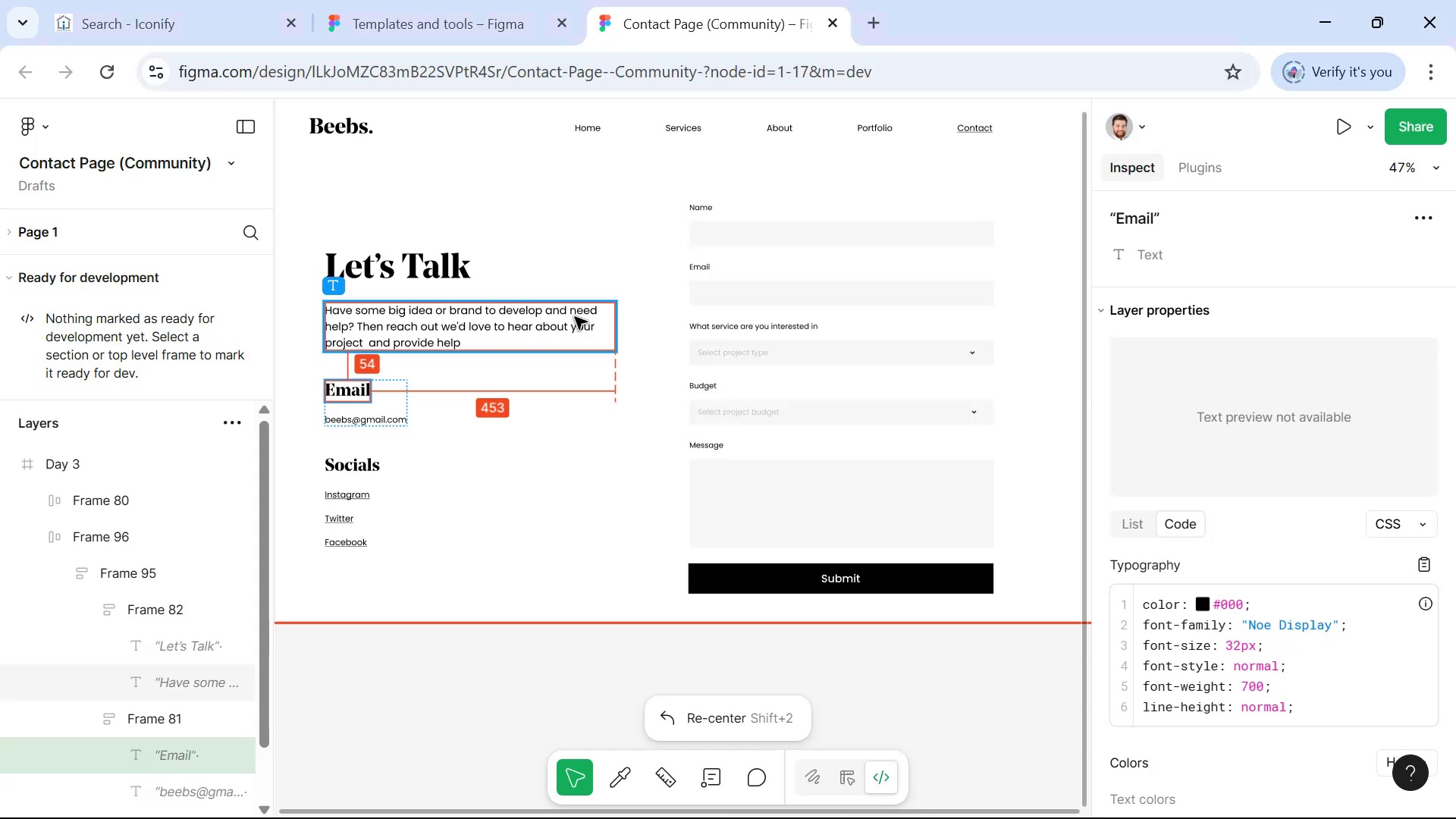 
key(Alt+AltLeft)
 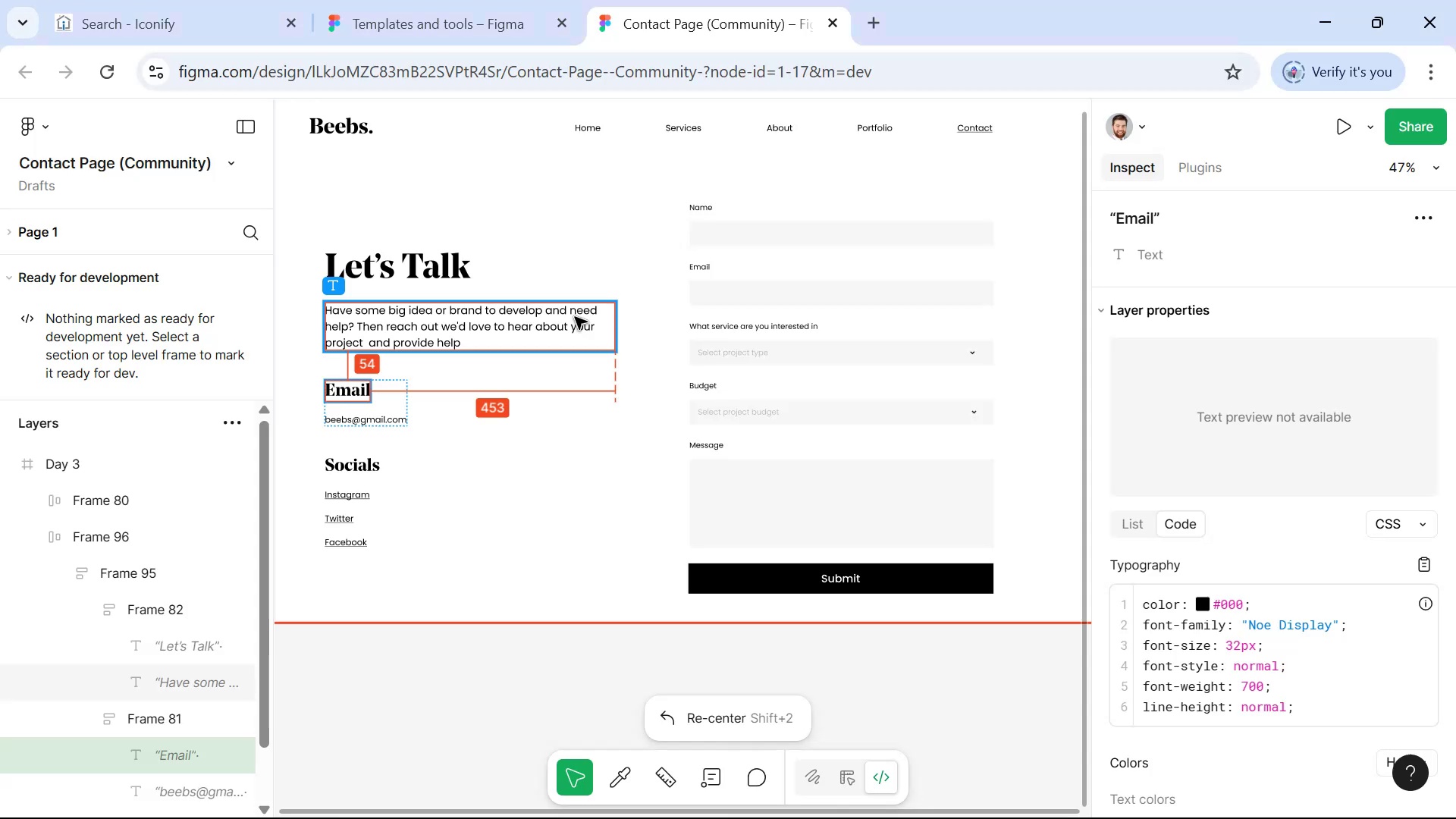 
key(Tab)
type(div.contact-email)
 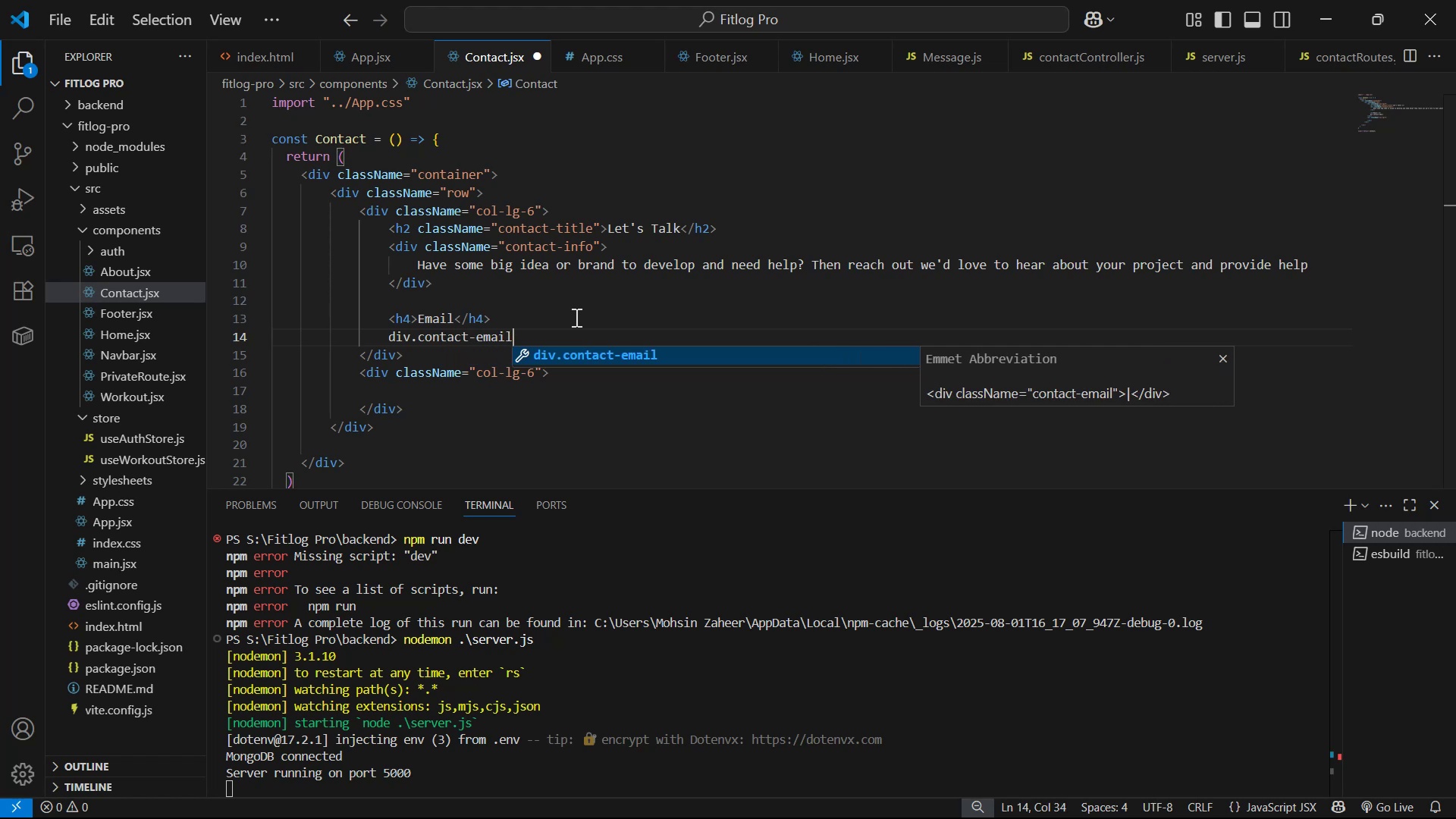 
key(Enter)
 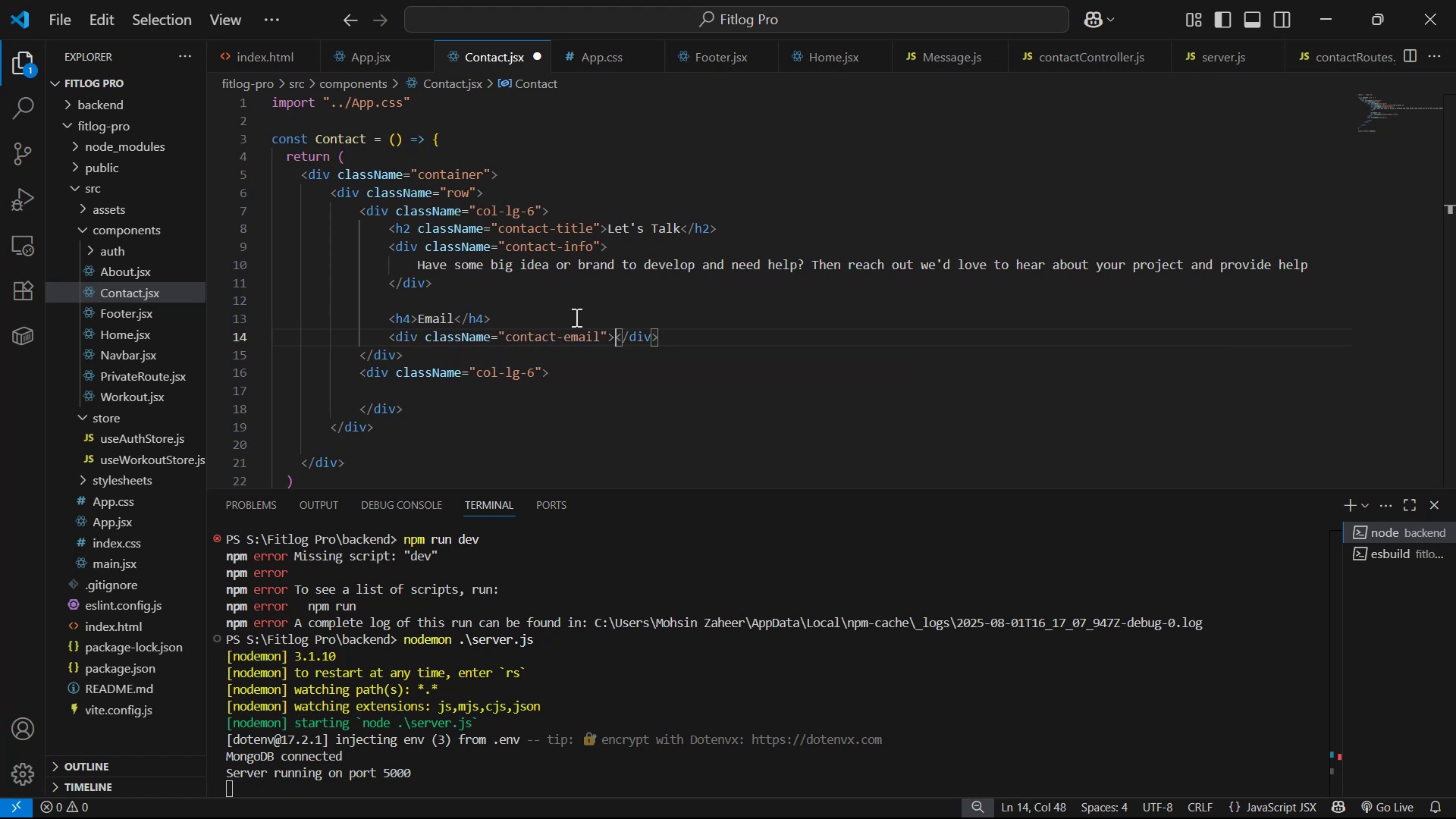 
key(Alt+AltLeft)
 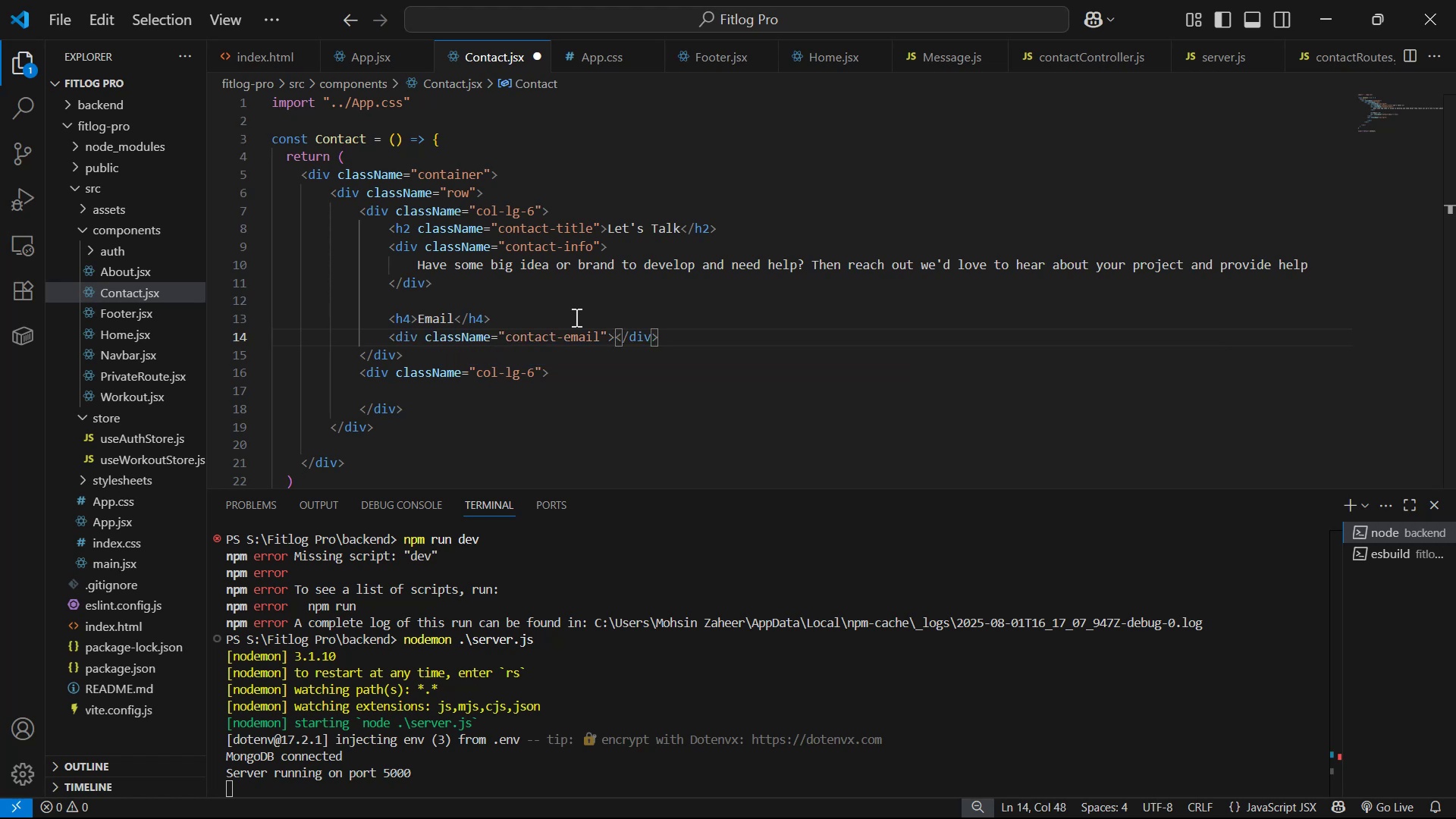 
key(Alt+Tab)
 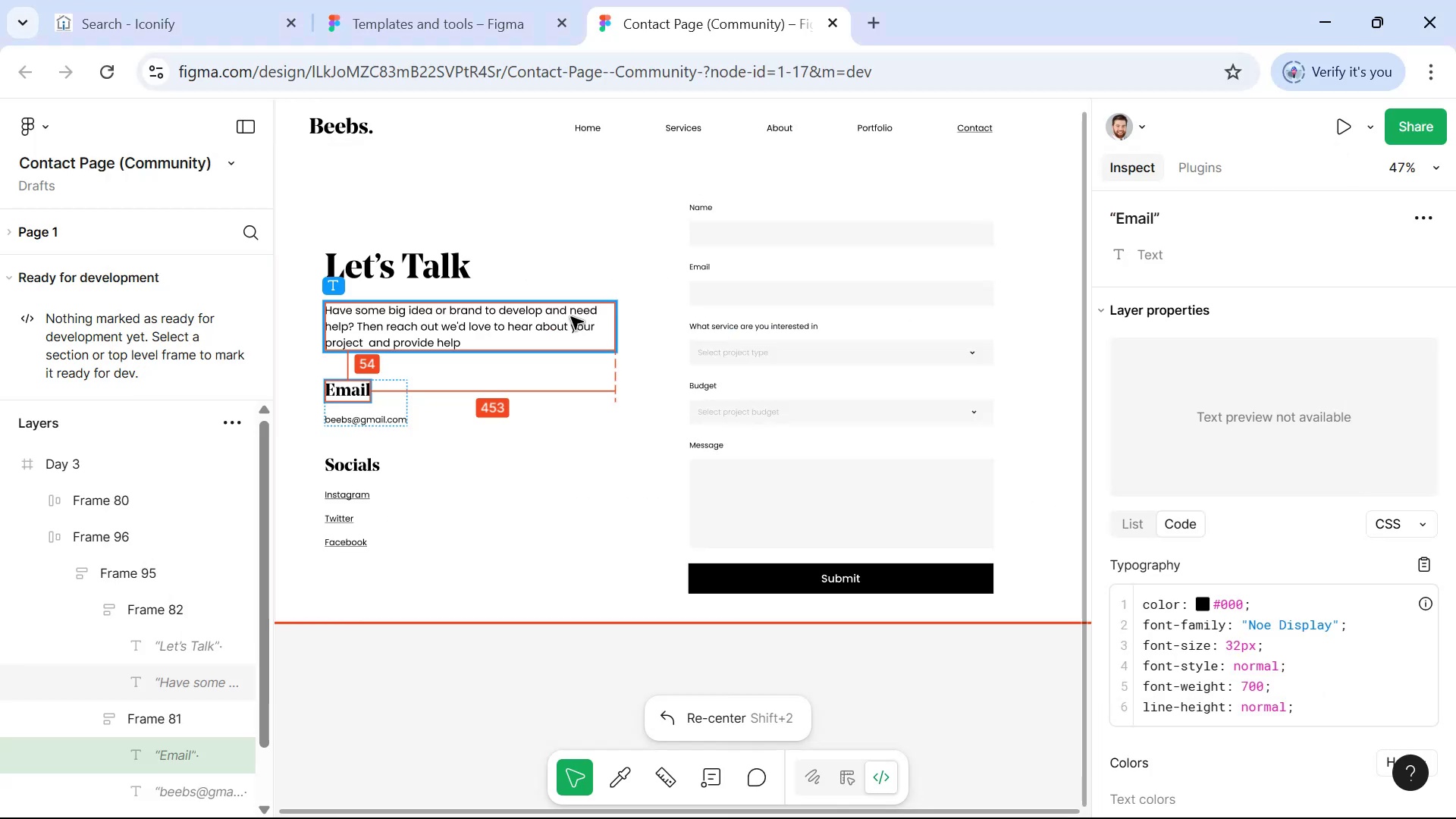 
key(Control+C)
 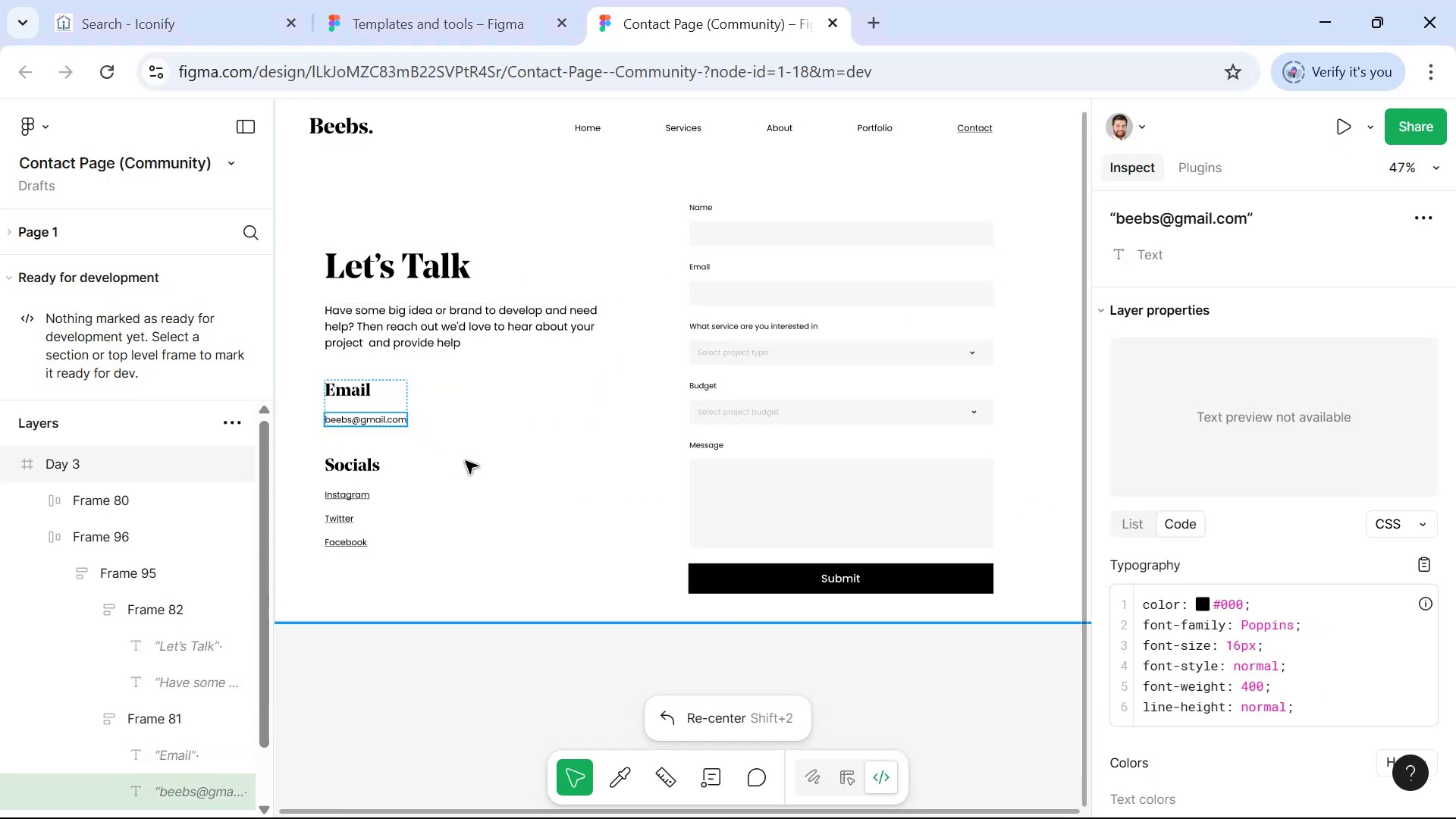 
key(Alt+AltLeft)
 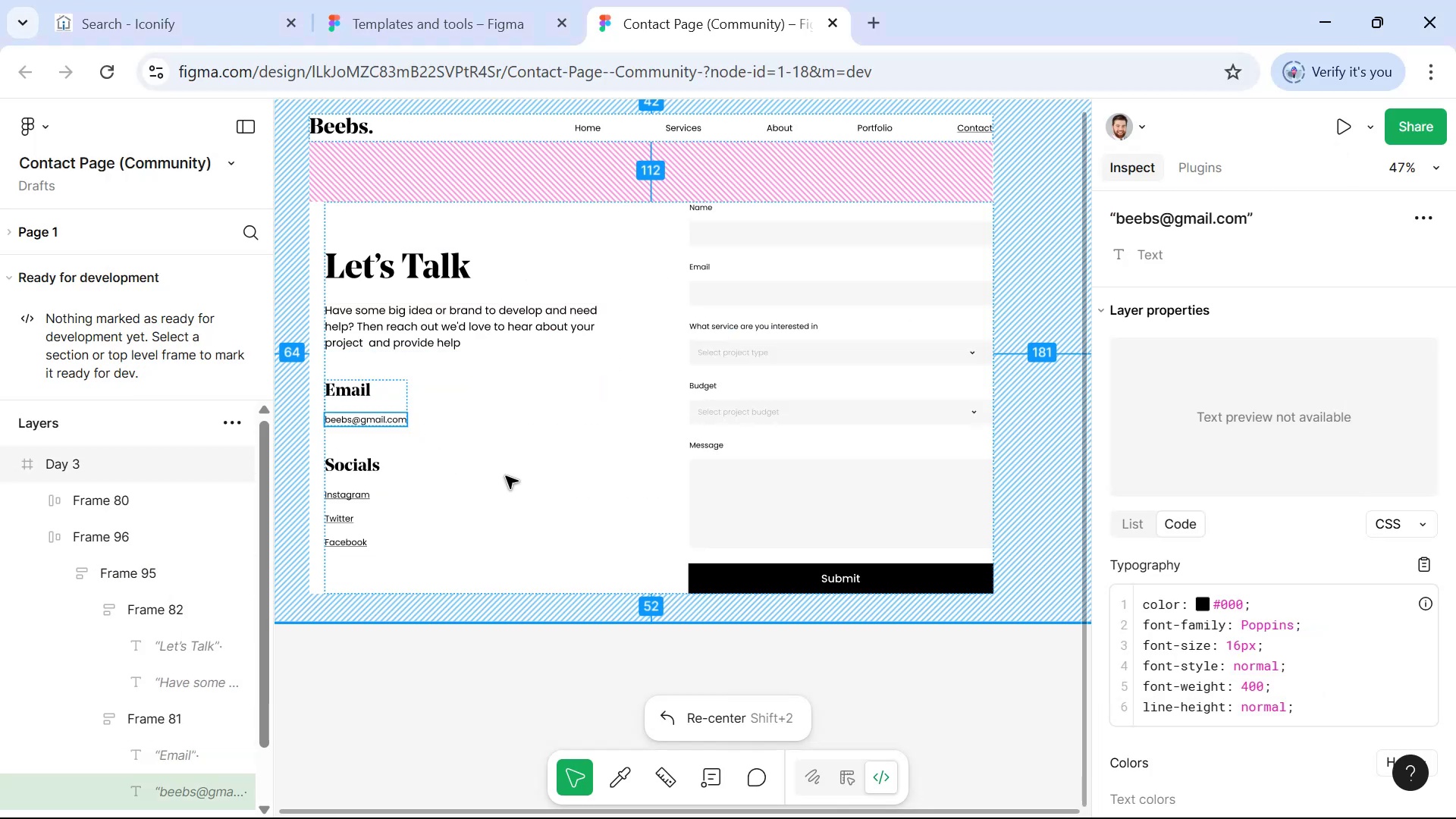 
key(Alt+Tab)
 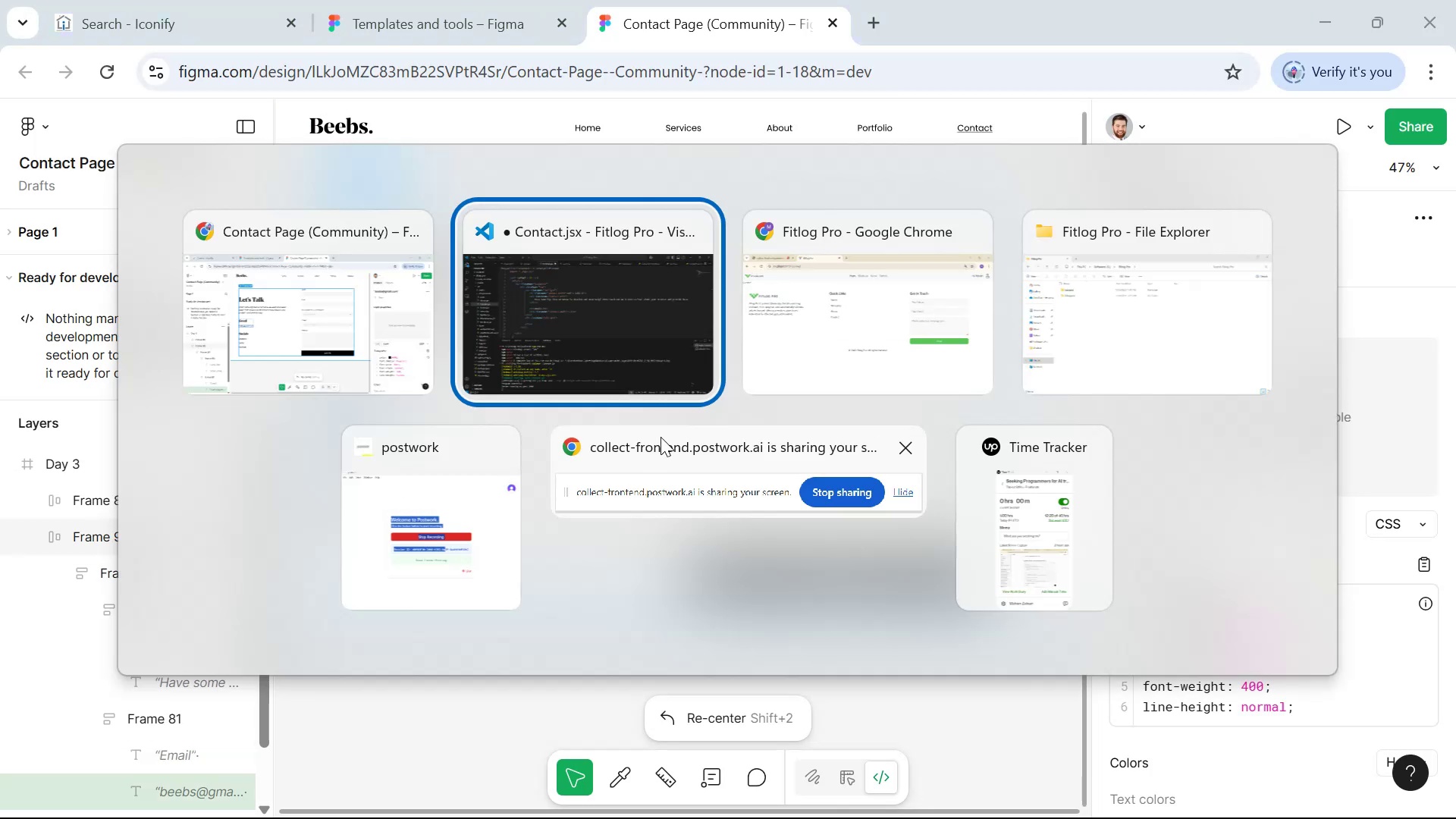 
key(Control+ControlLeft)
 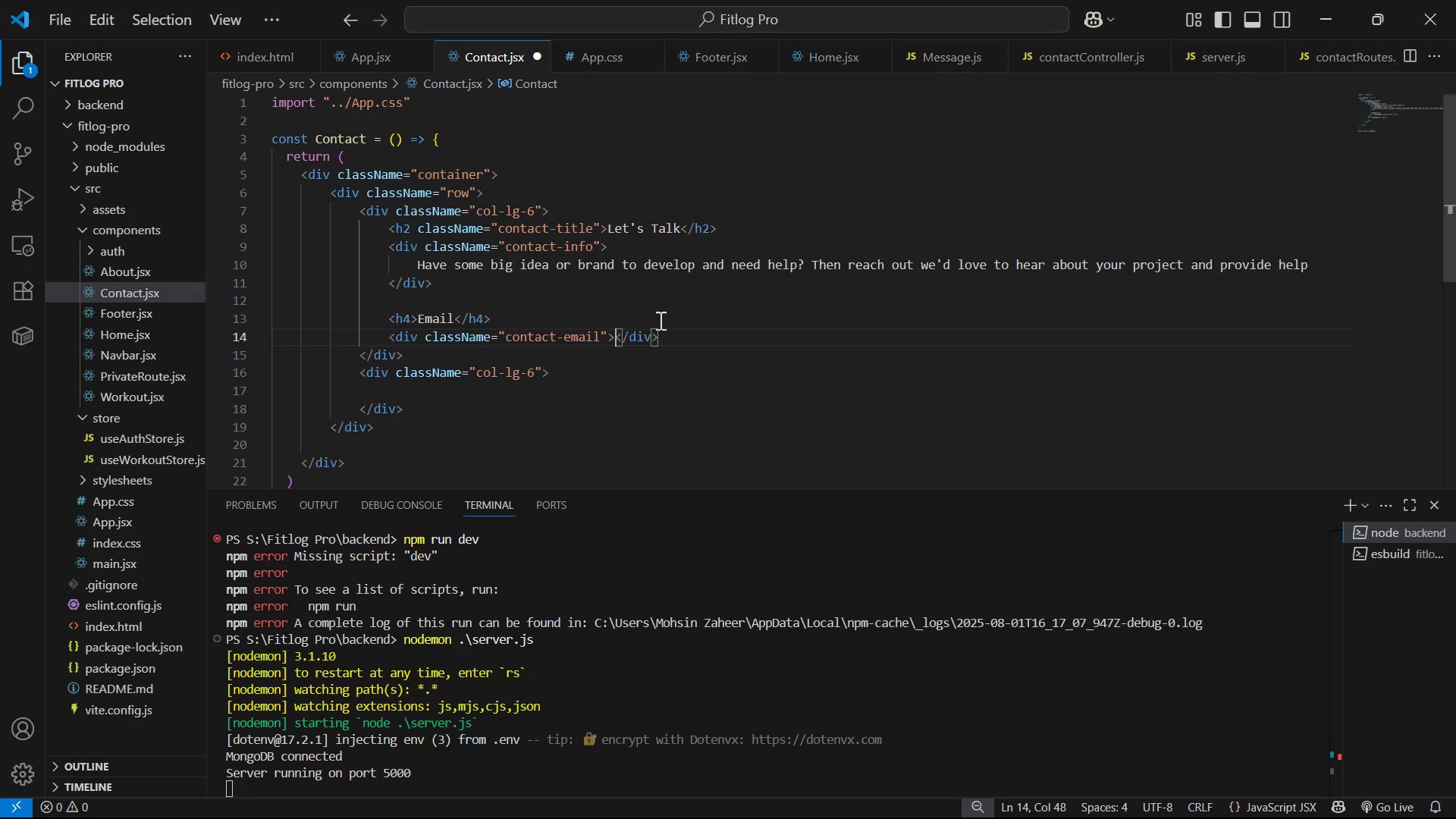 
key(Control+V)
 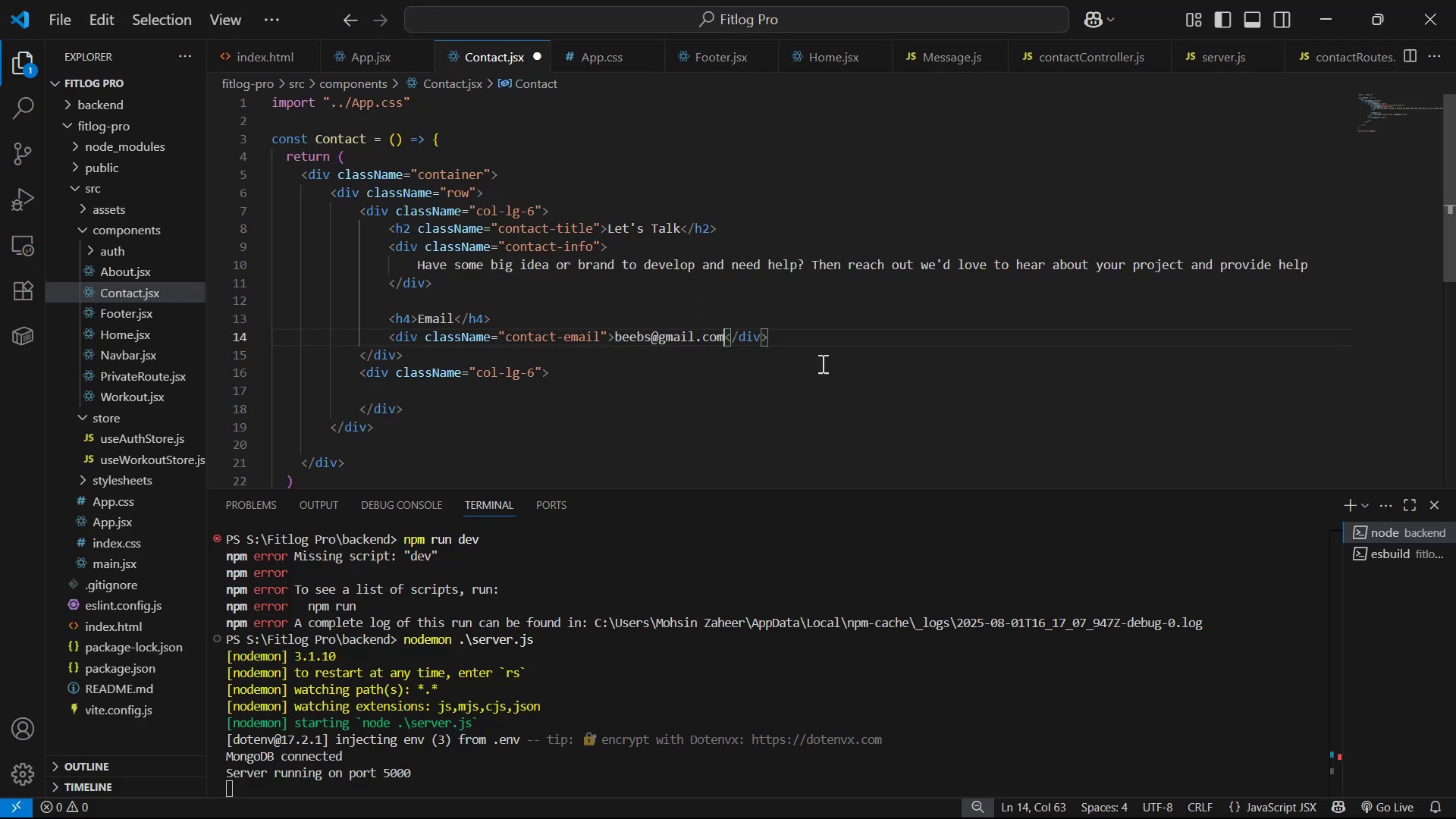 
left_click([831, 344])
 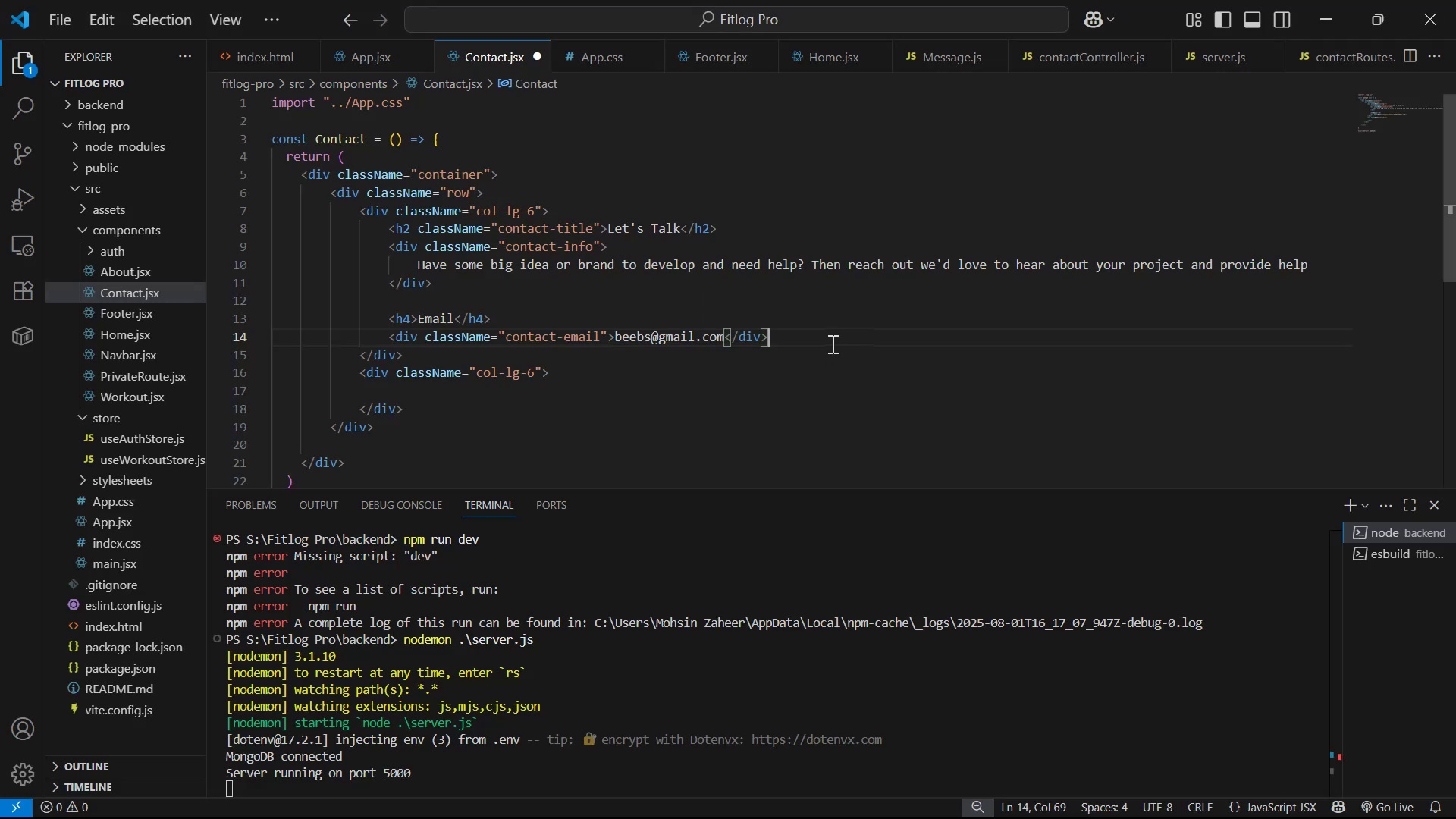 
key(Alt+AltLeft)
 